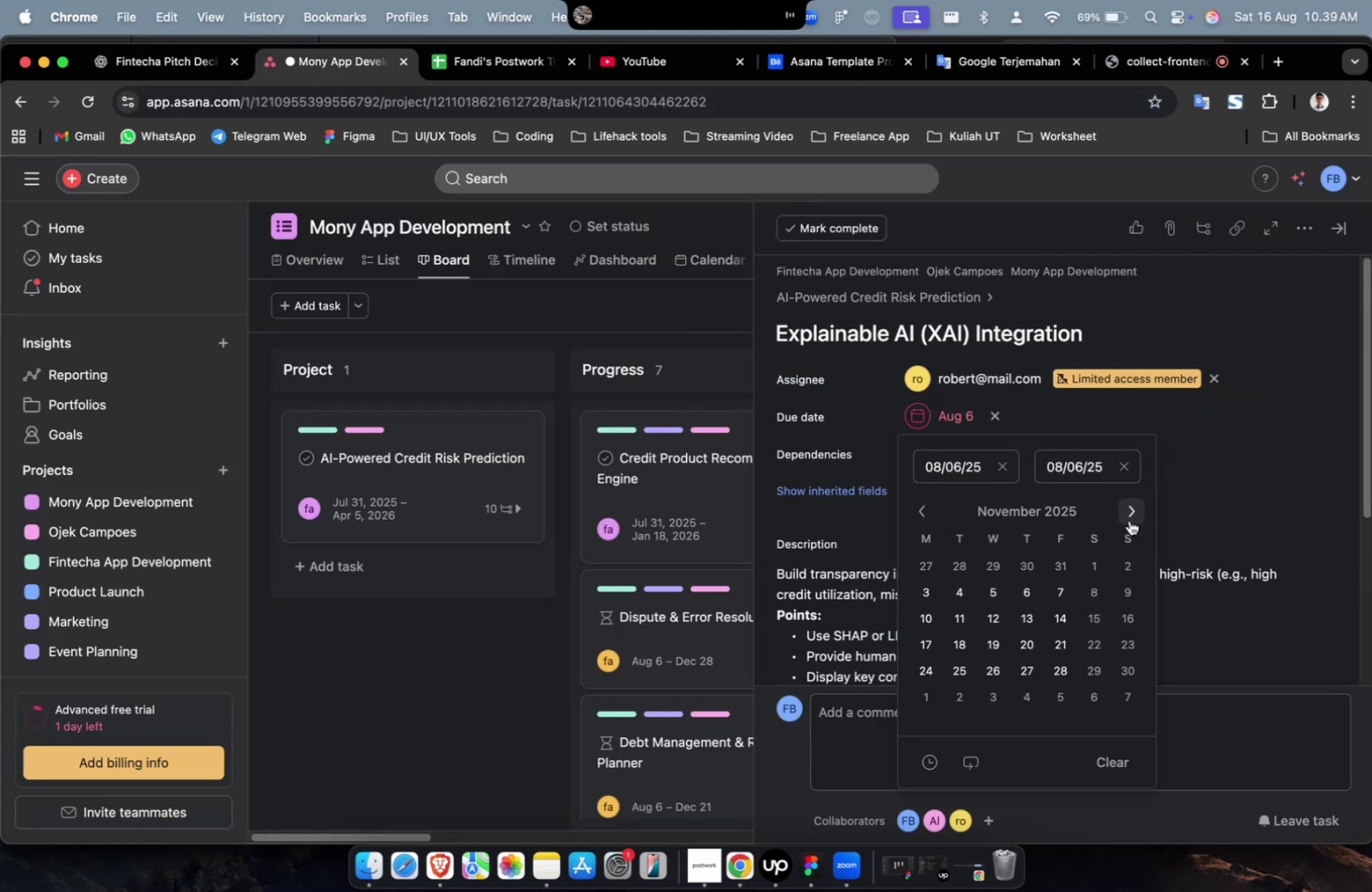 
triple_click([1128, 520])
 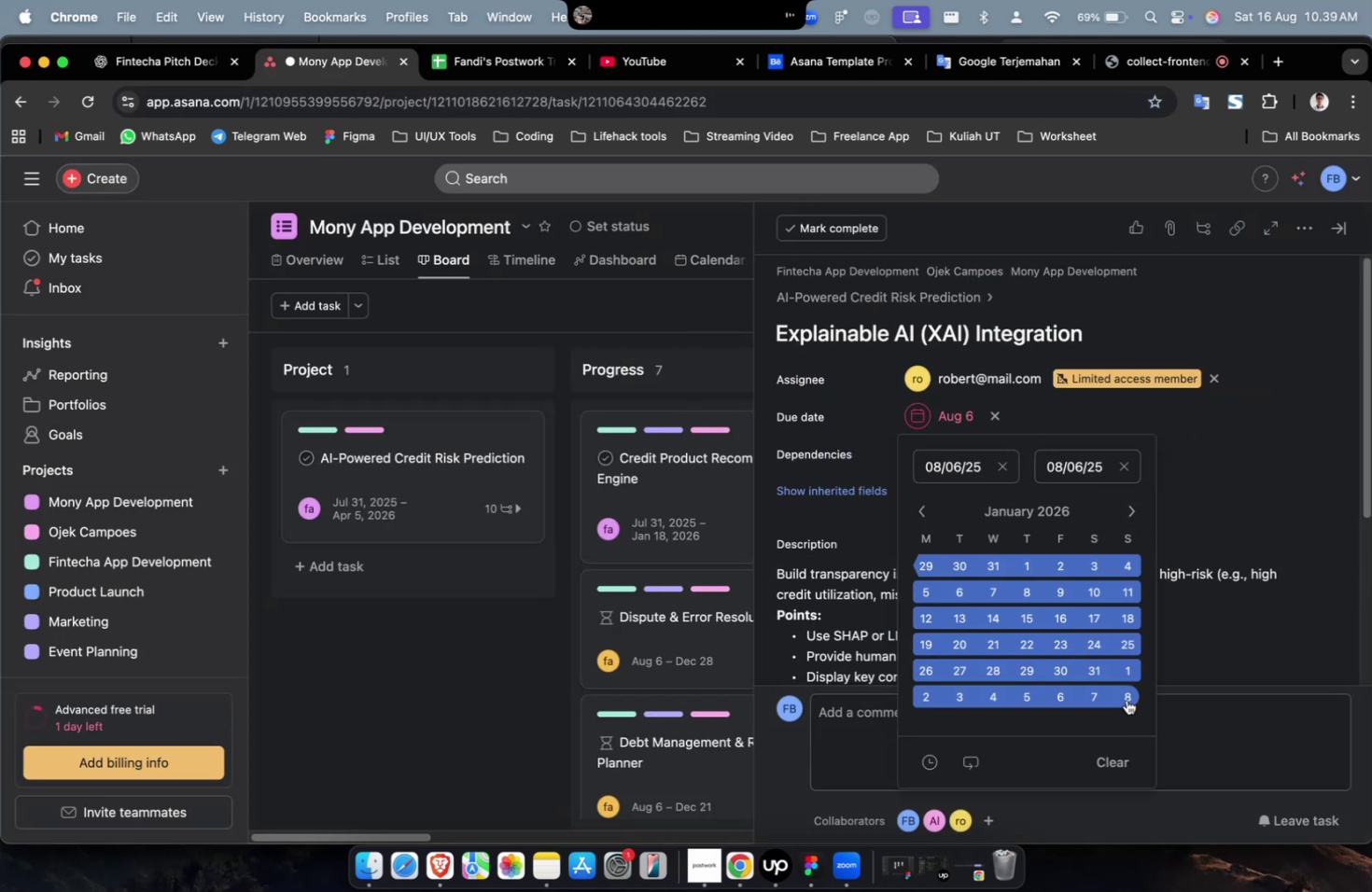 
triple_click([1124, 695])
 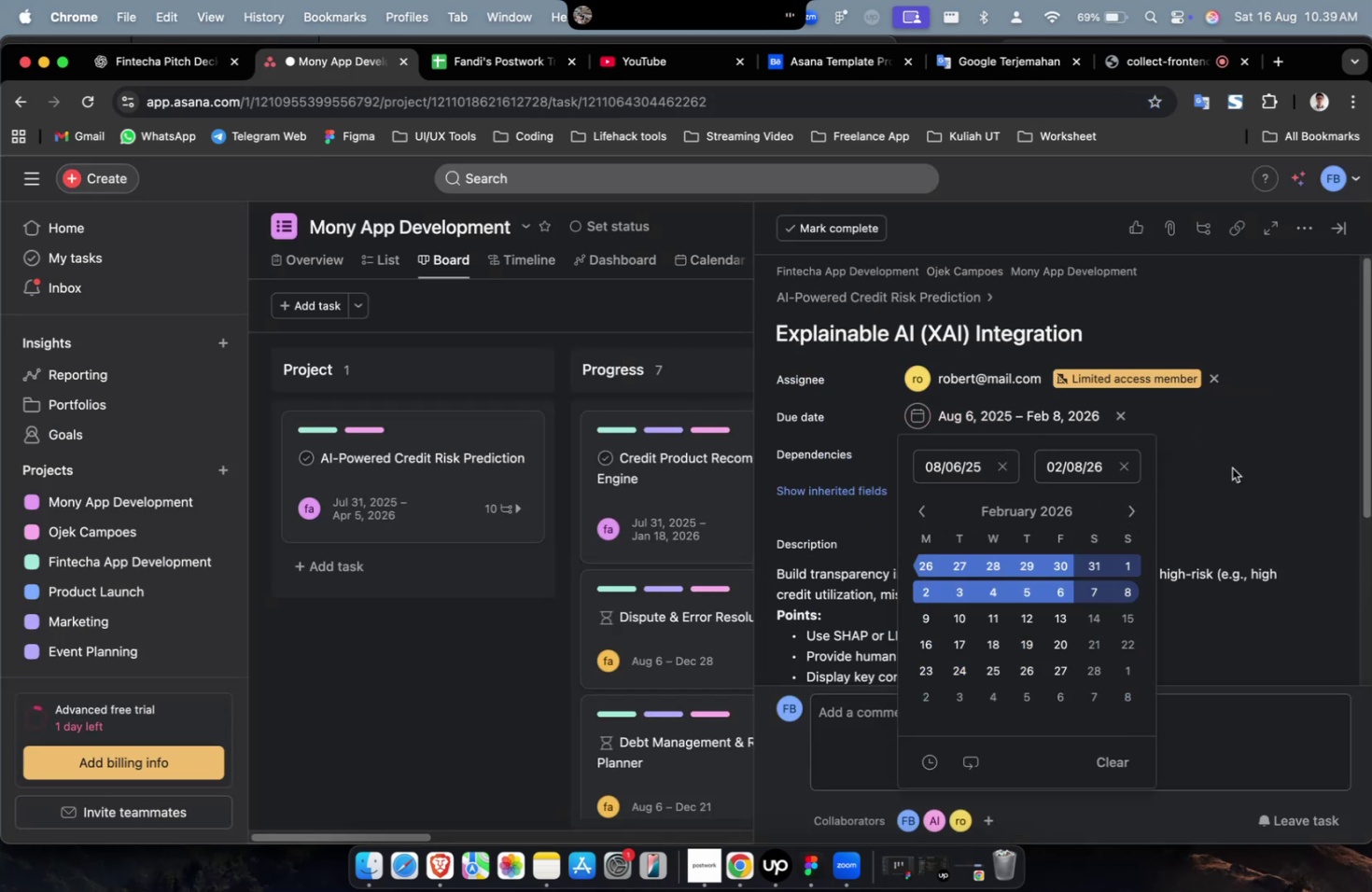 
triple_click([1240, 455])
 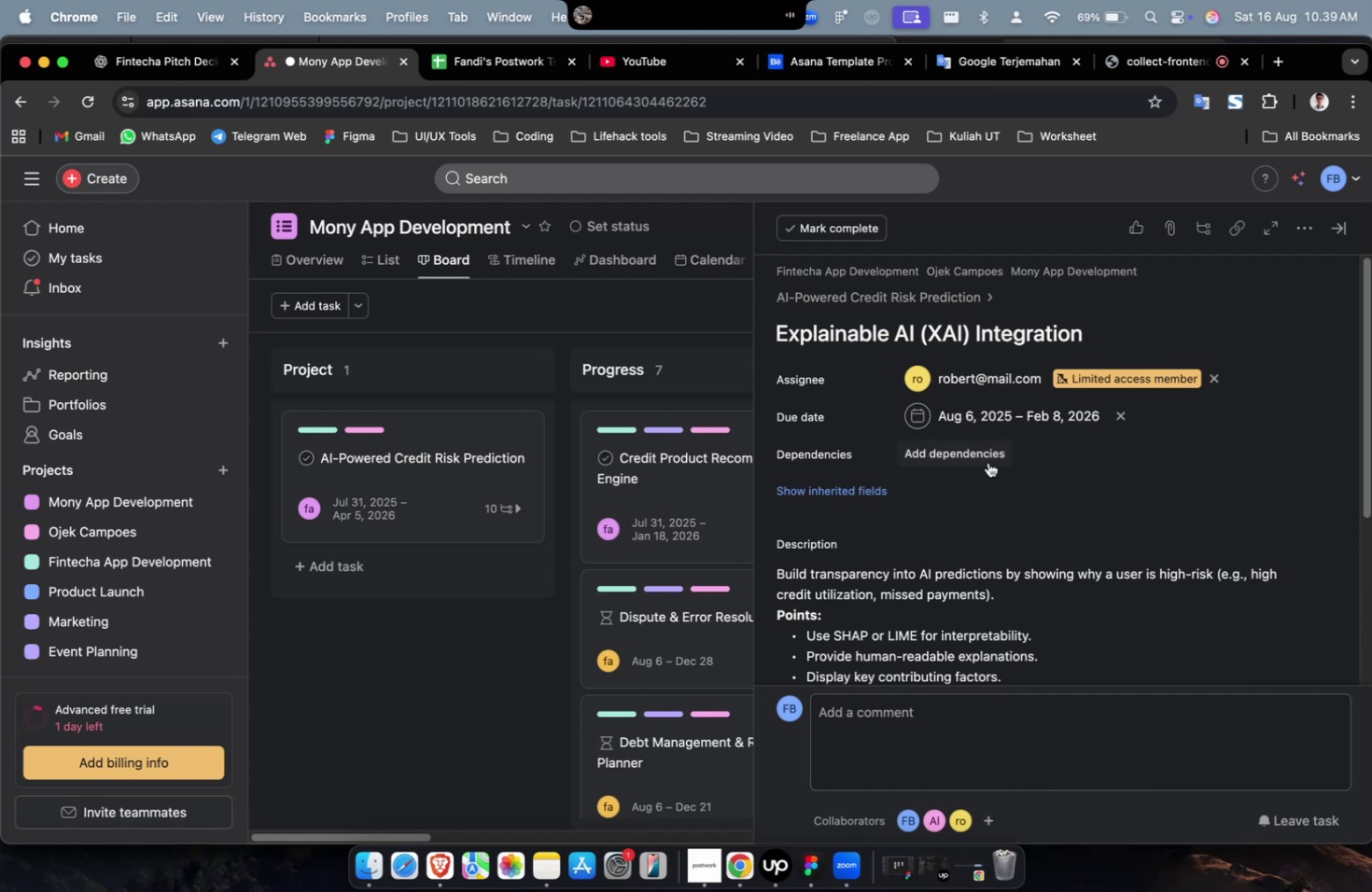 
triple_click([984, 461])
 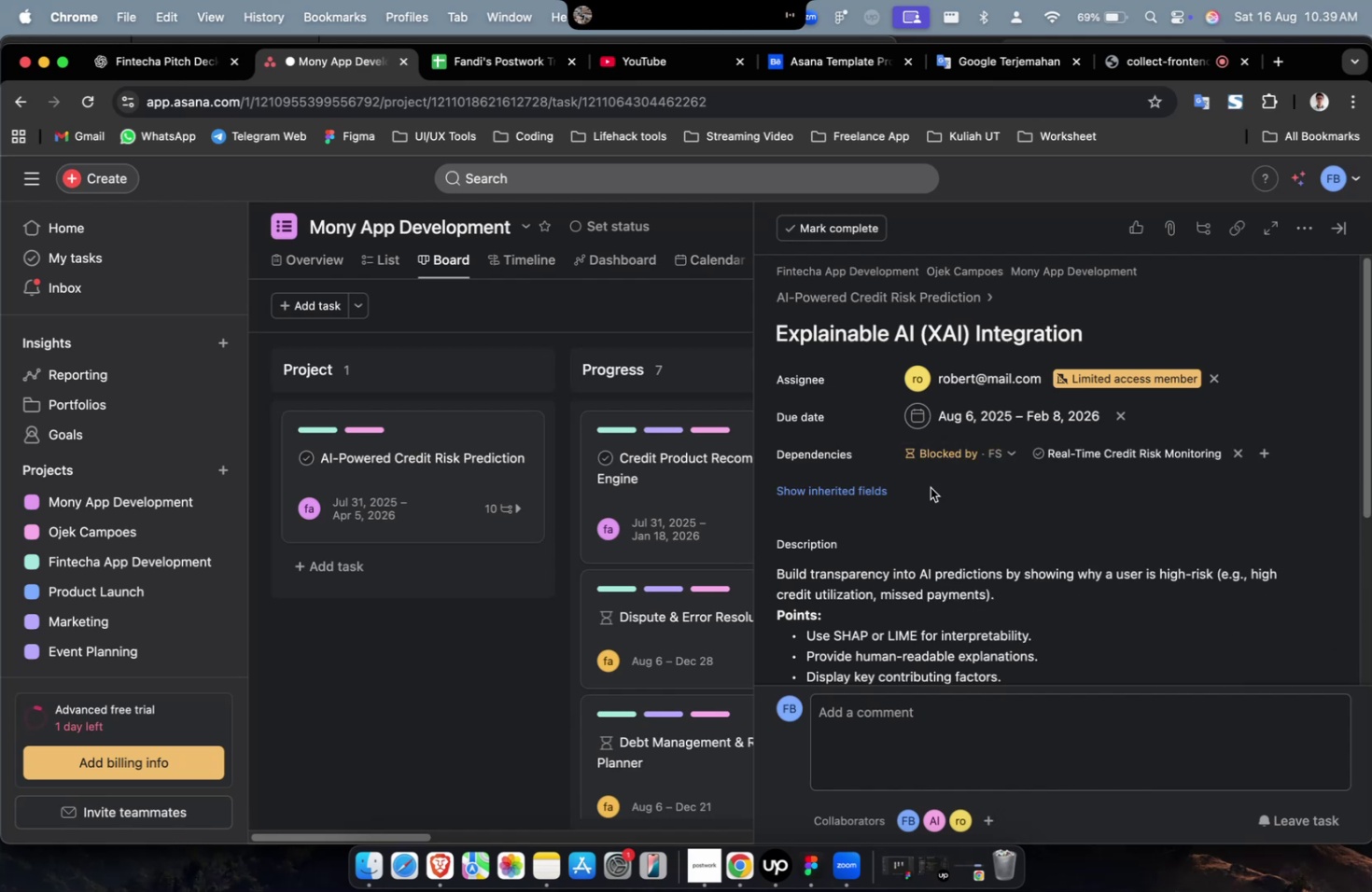 
triple_click([857, 495])
 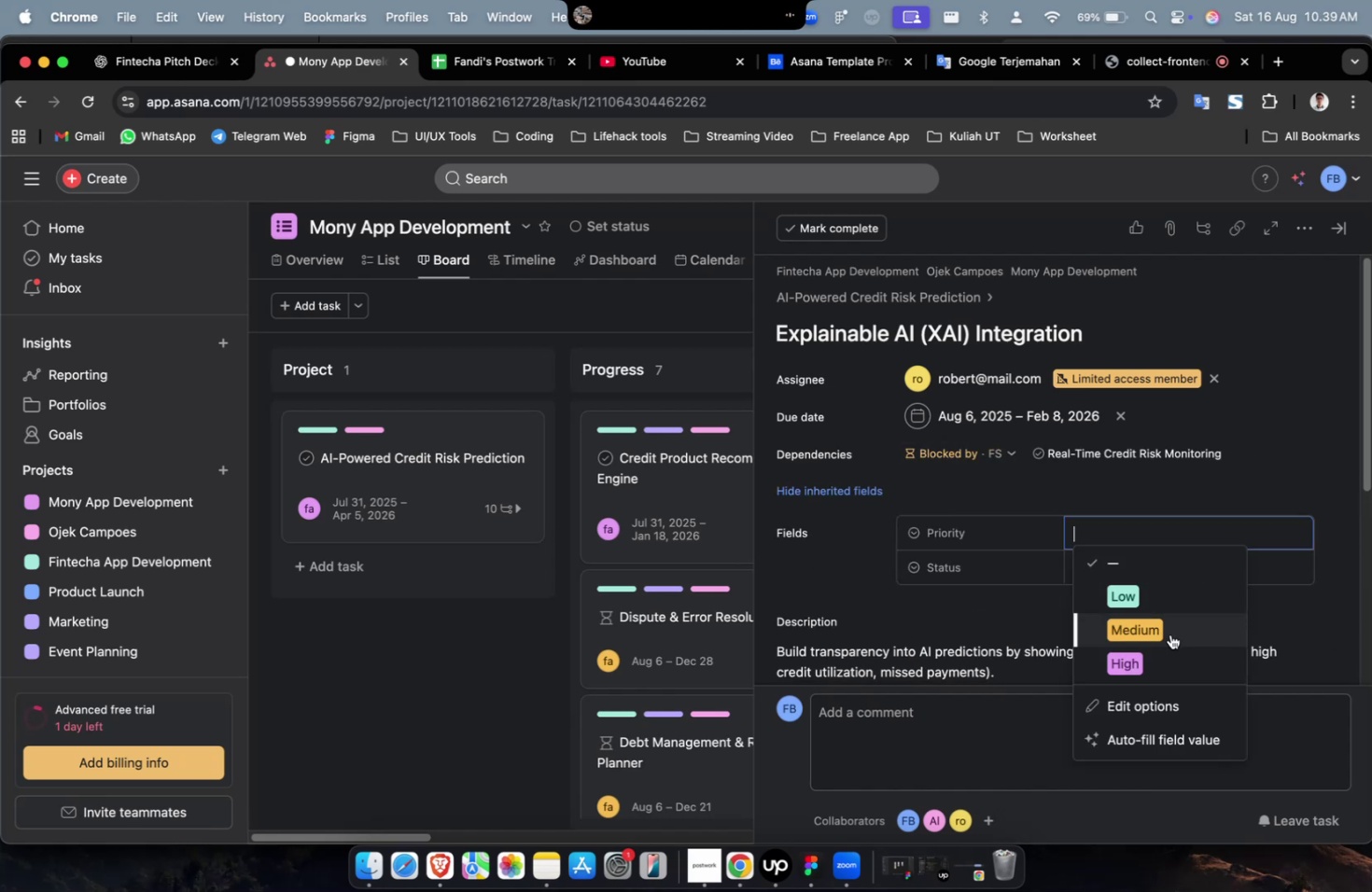 
triple_click([1165, 652])
 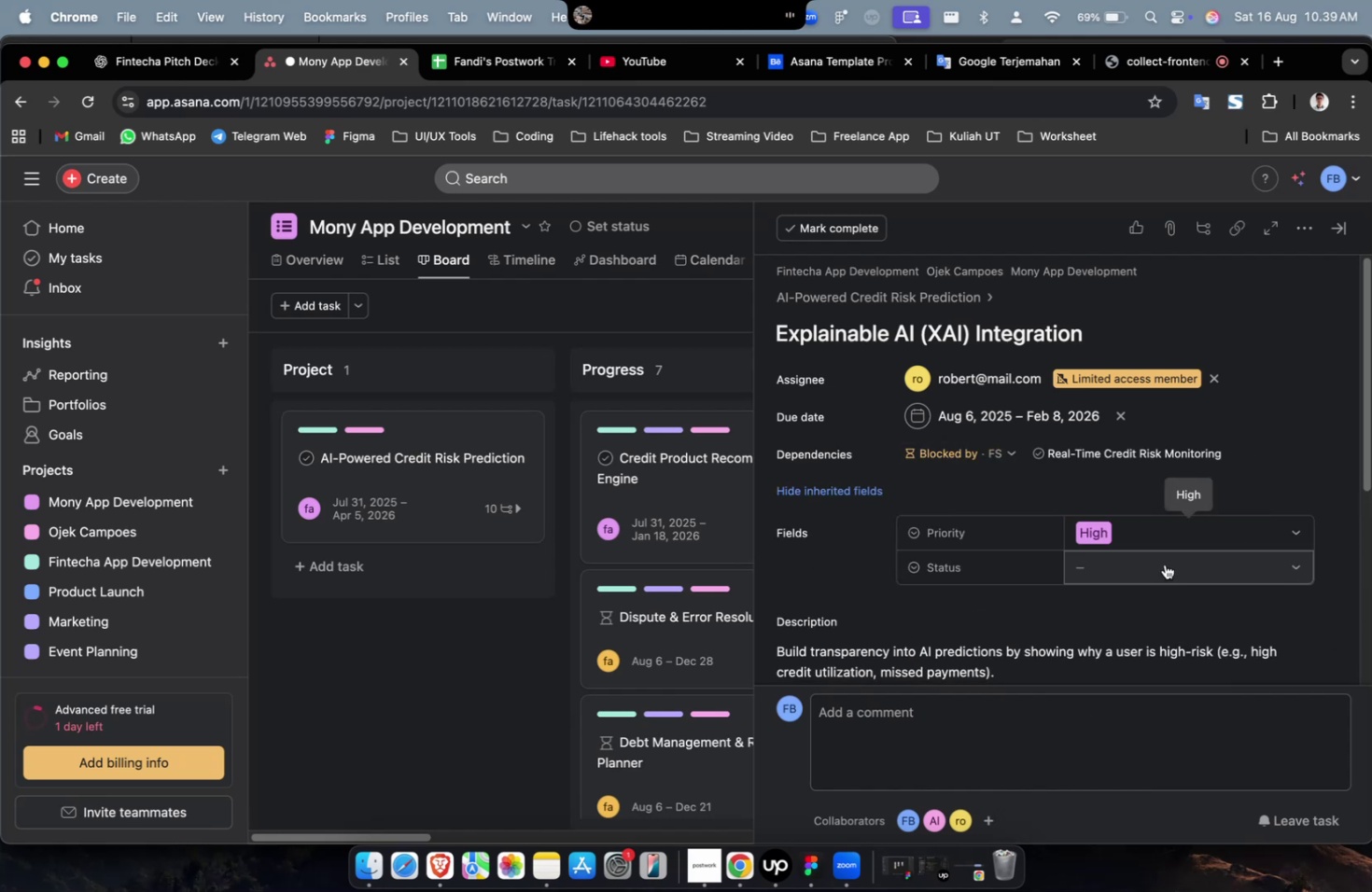 
triple_click([1164, 564])
 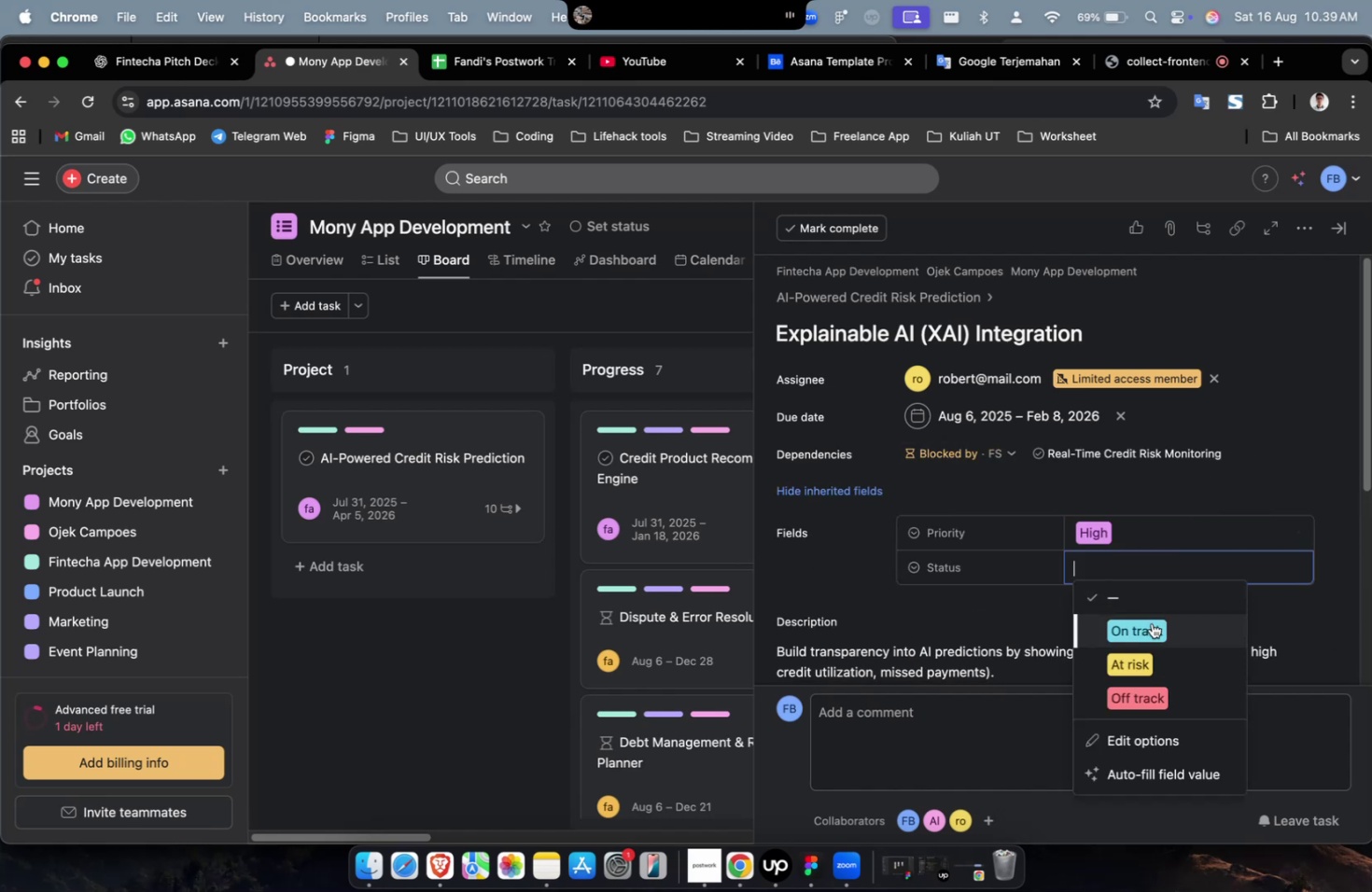 
triple_click([1150, 622])
 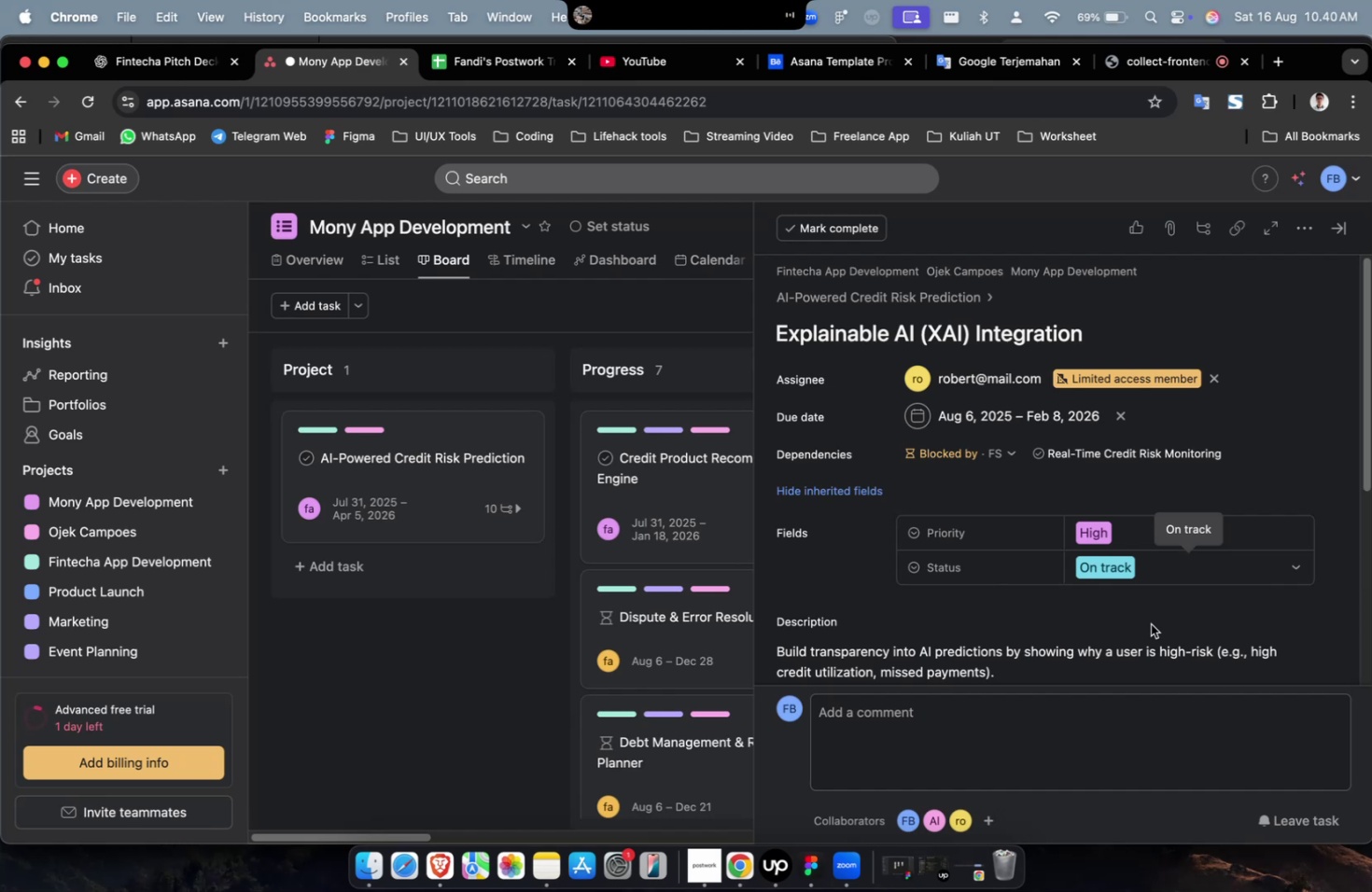 
wait(58.61)
 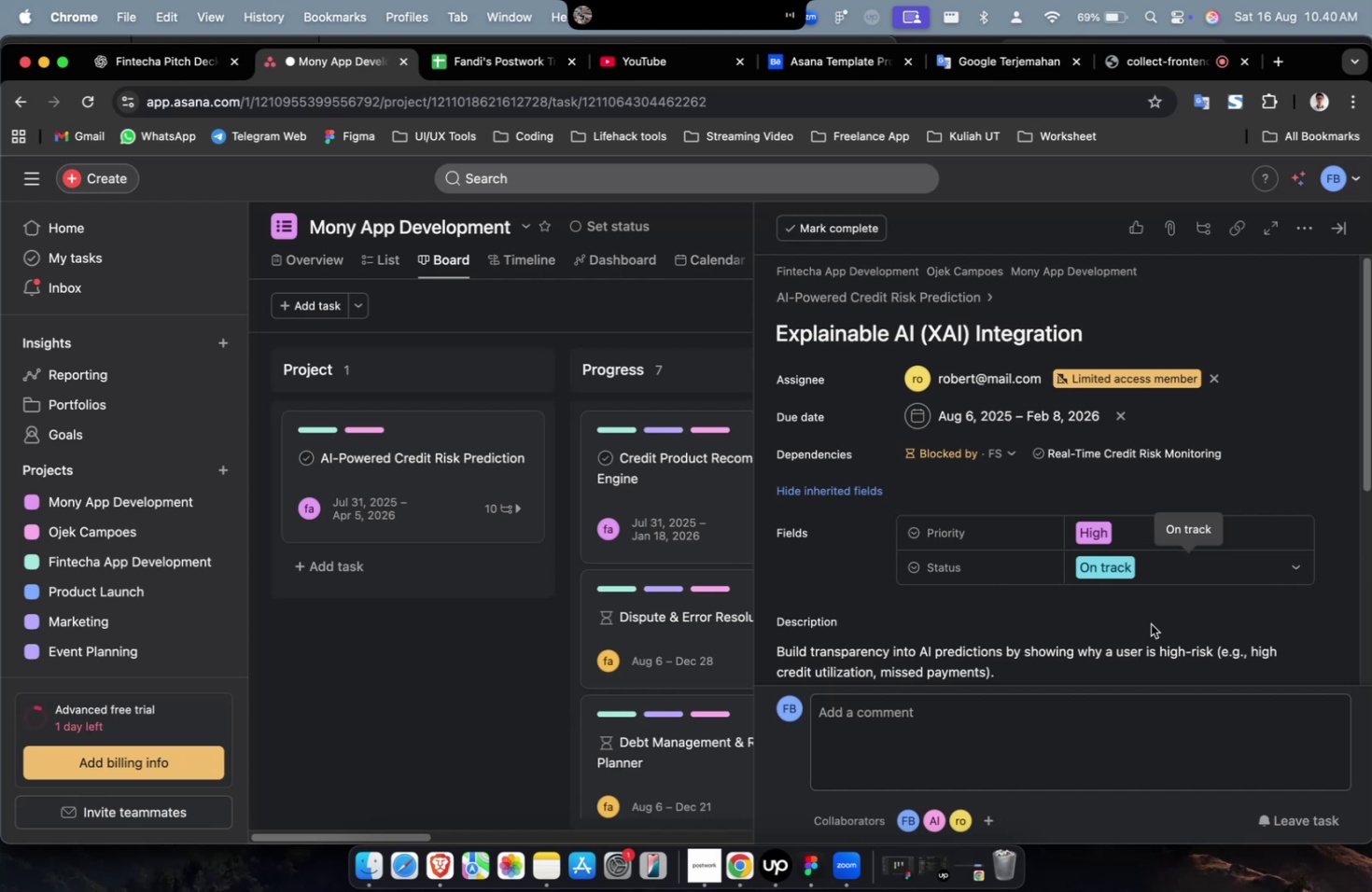 
scroll: coordinate [935, 508], scroll_direction: down, amount: 62.0
 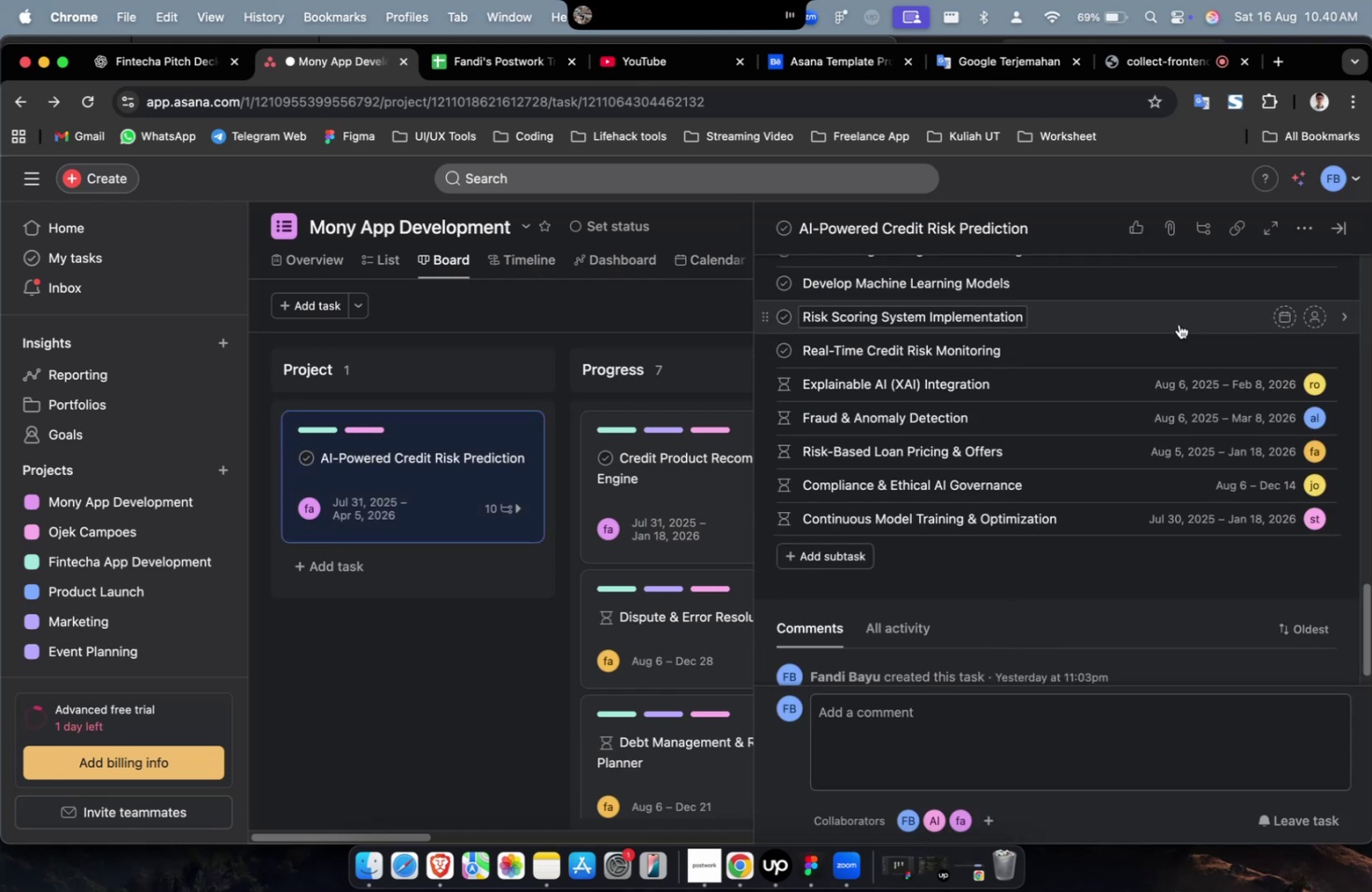 
left_click([1177, 338])
 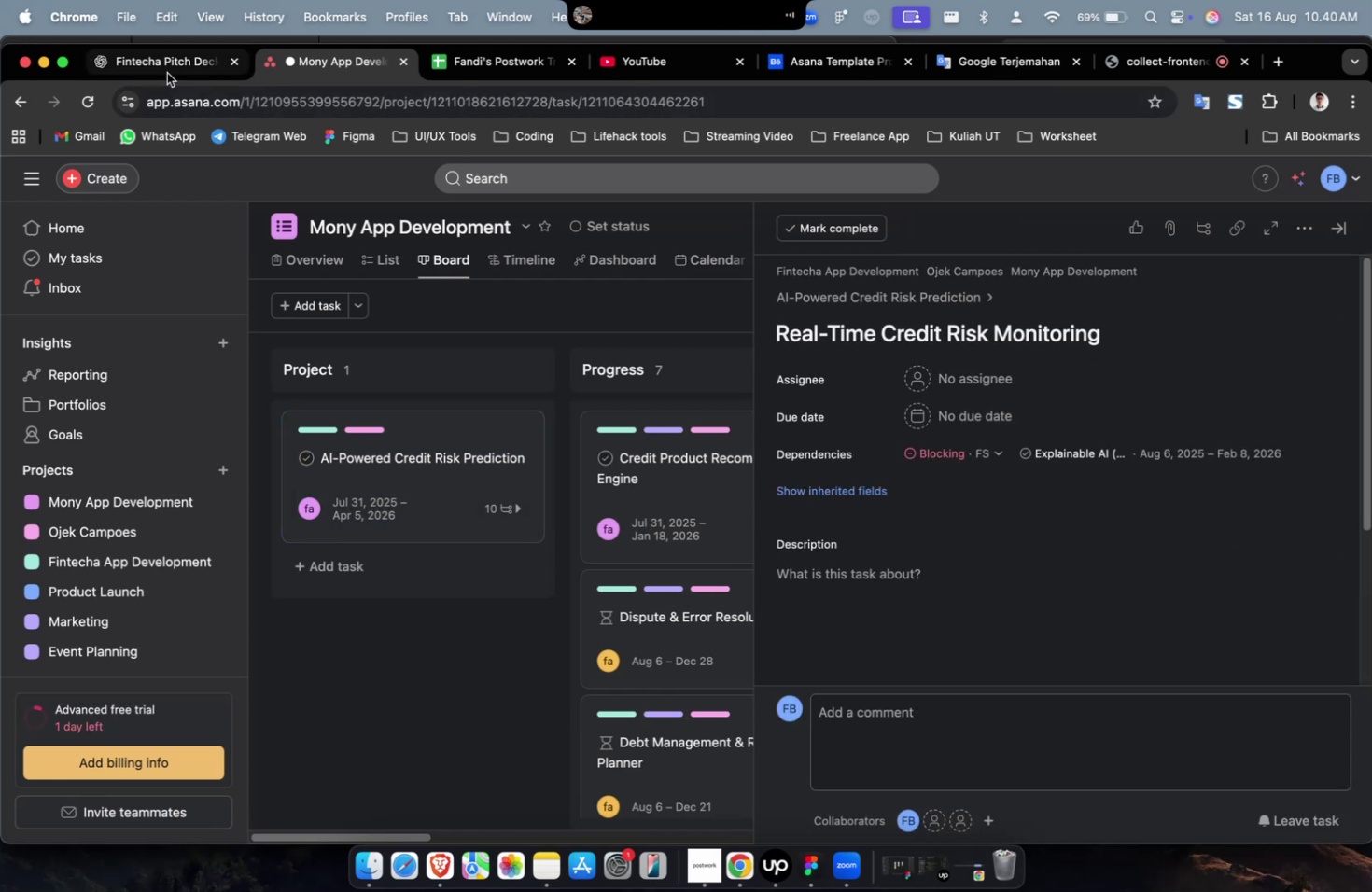 
left_click([165, 67])
 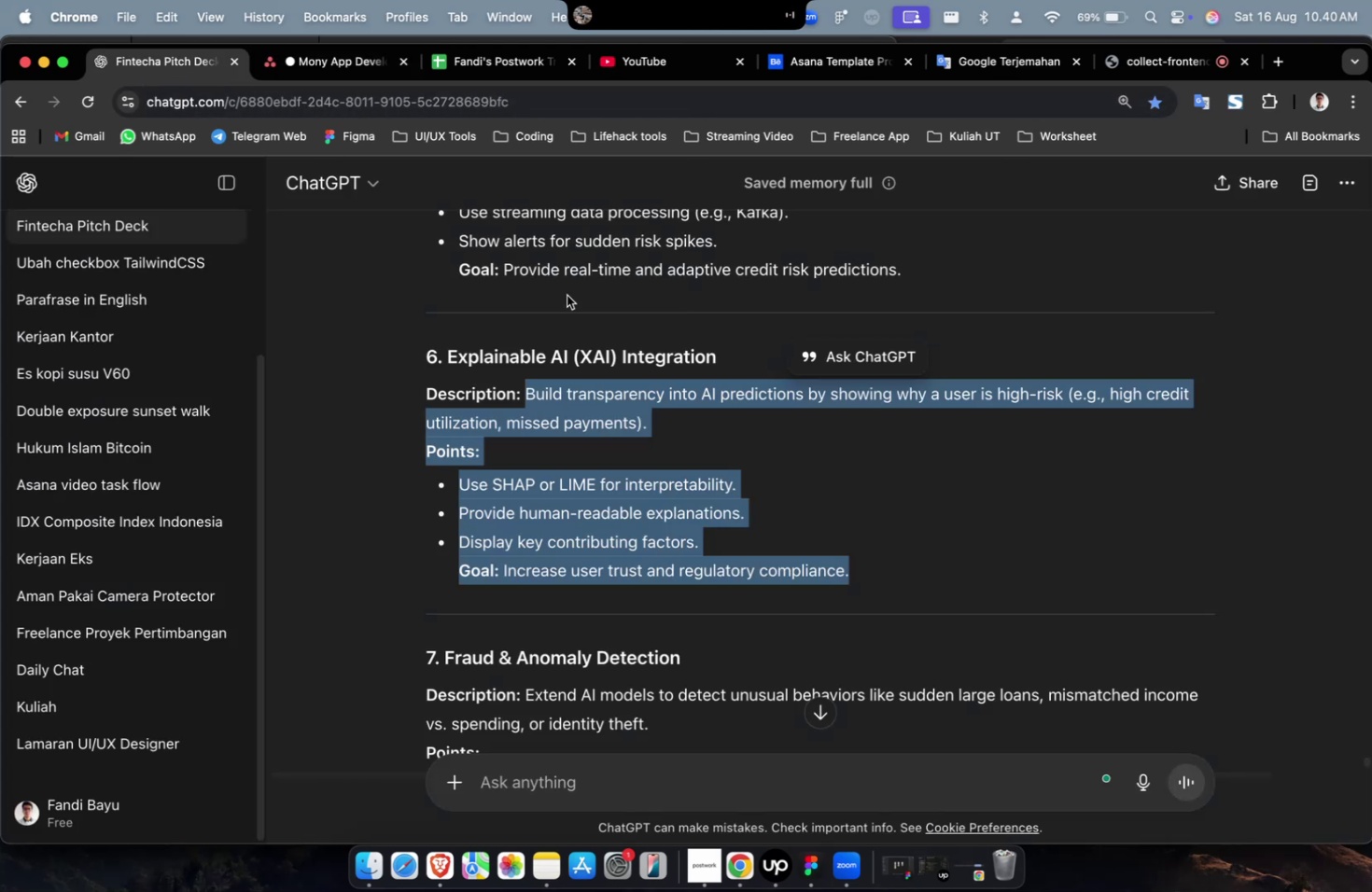 
scroll: coordinate [840, 343], scroll_direction: up, amount: 9.0
 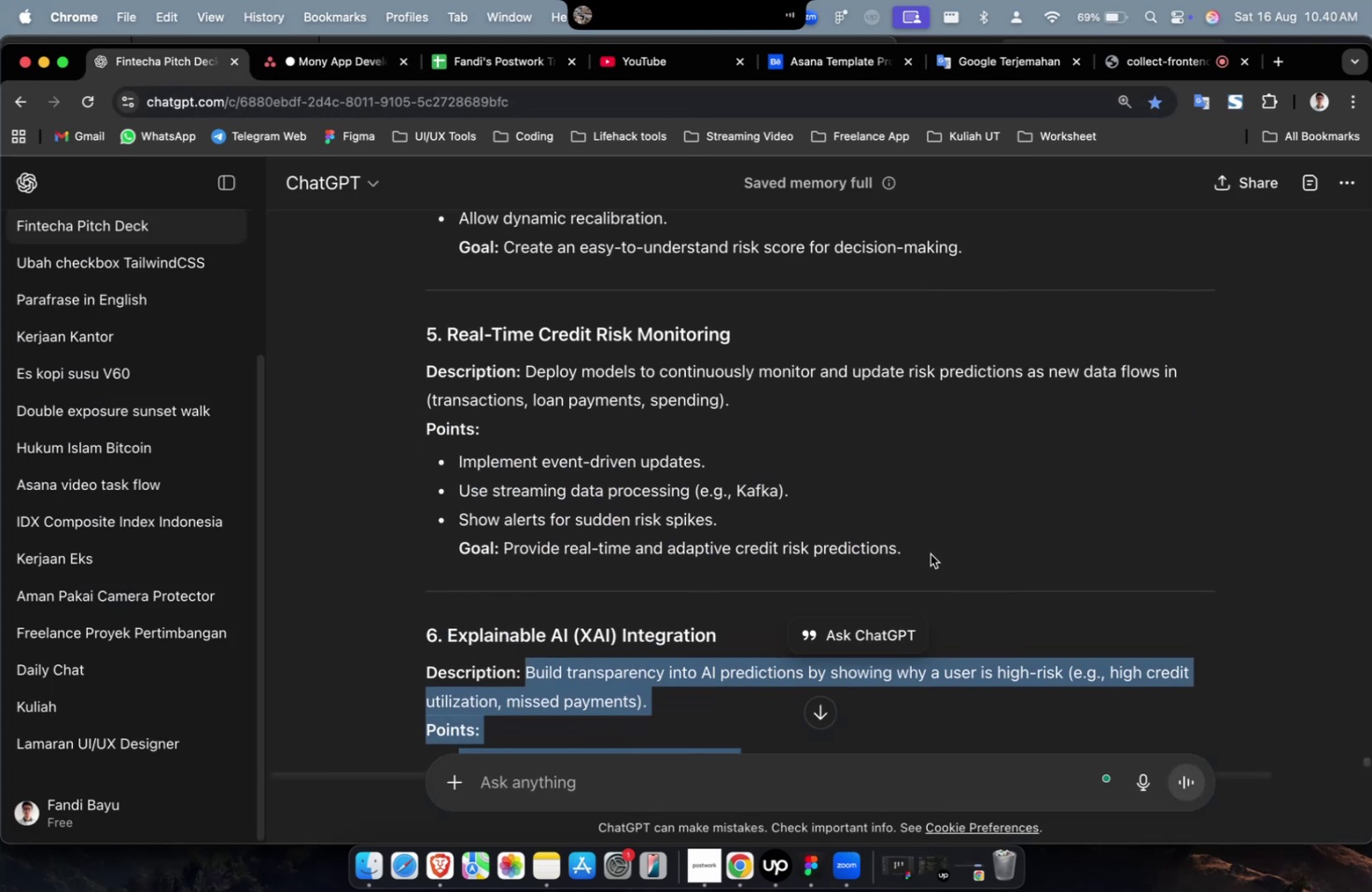 
left_click_drag(start_coordinate=[932, 557], to_coordinate=[523, 373])
 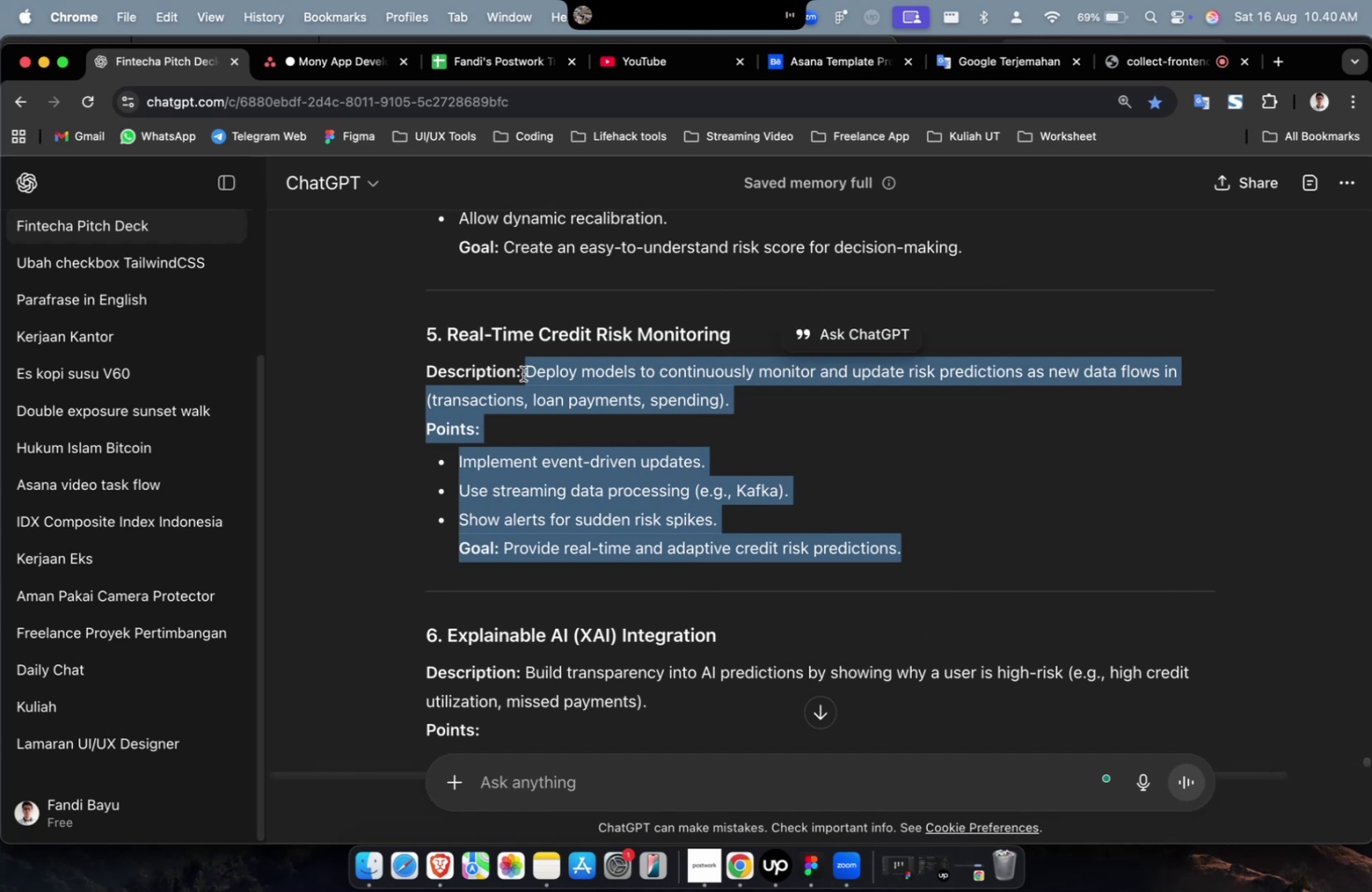 
key(Meta+C)
 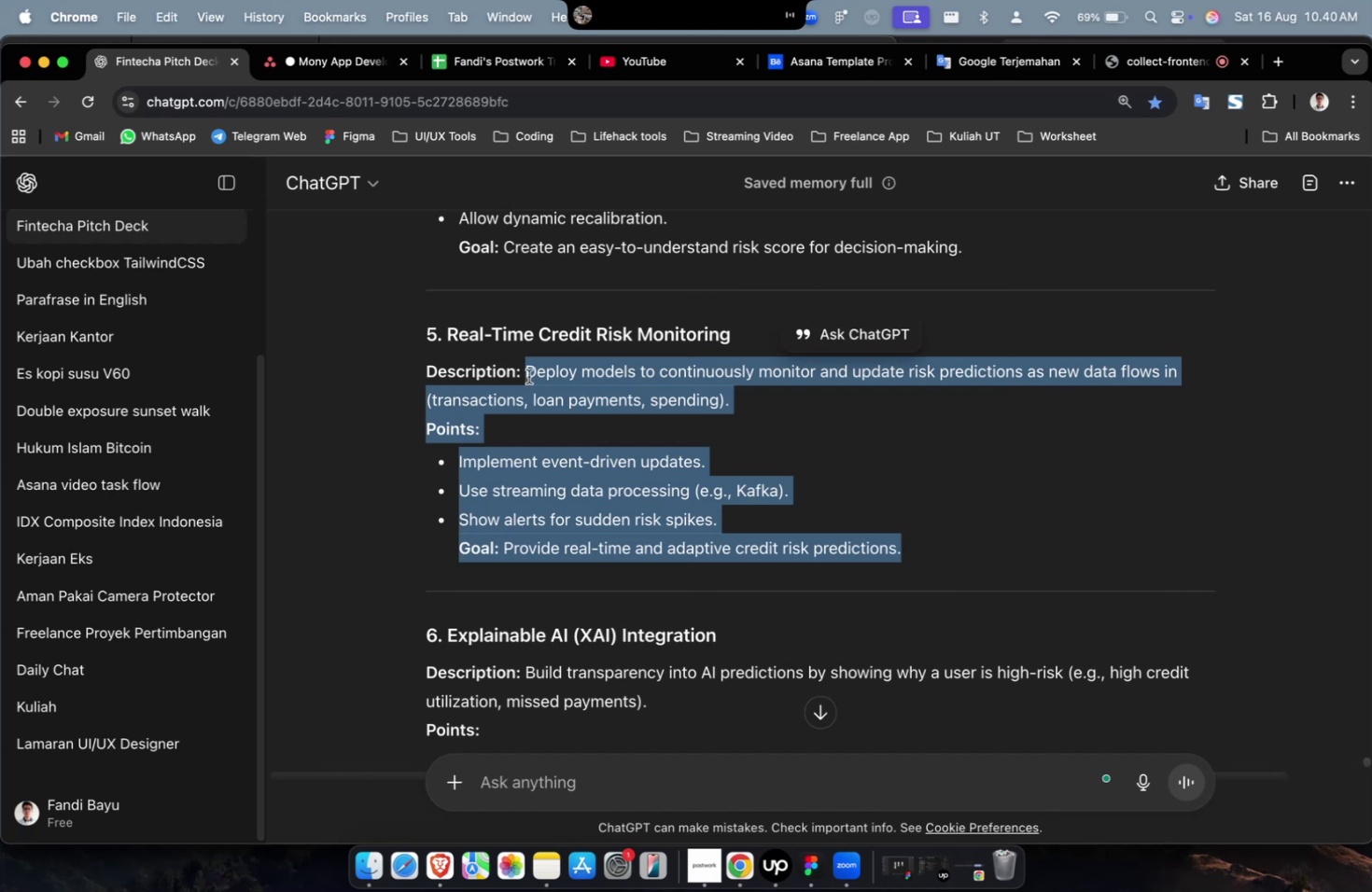 
key(Meta+C)
 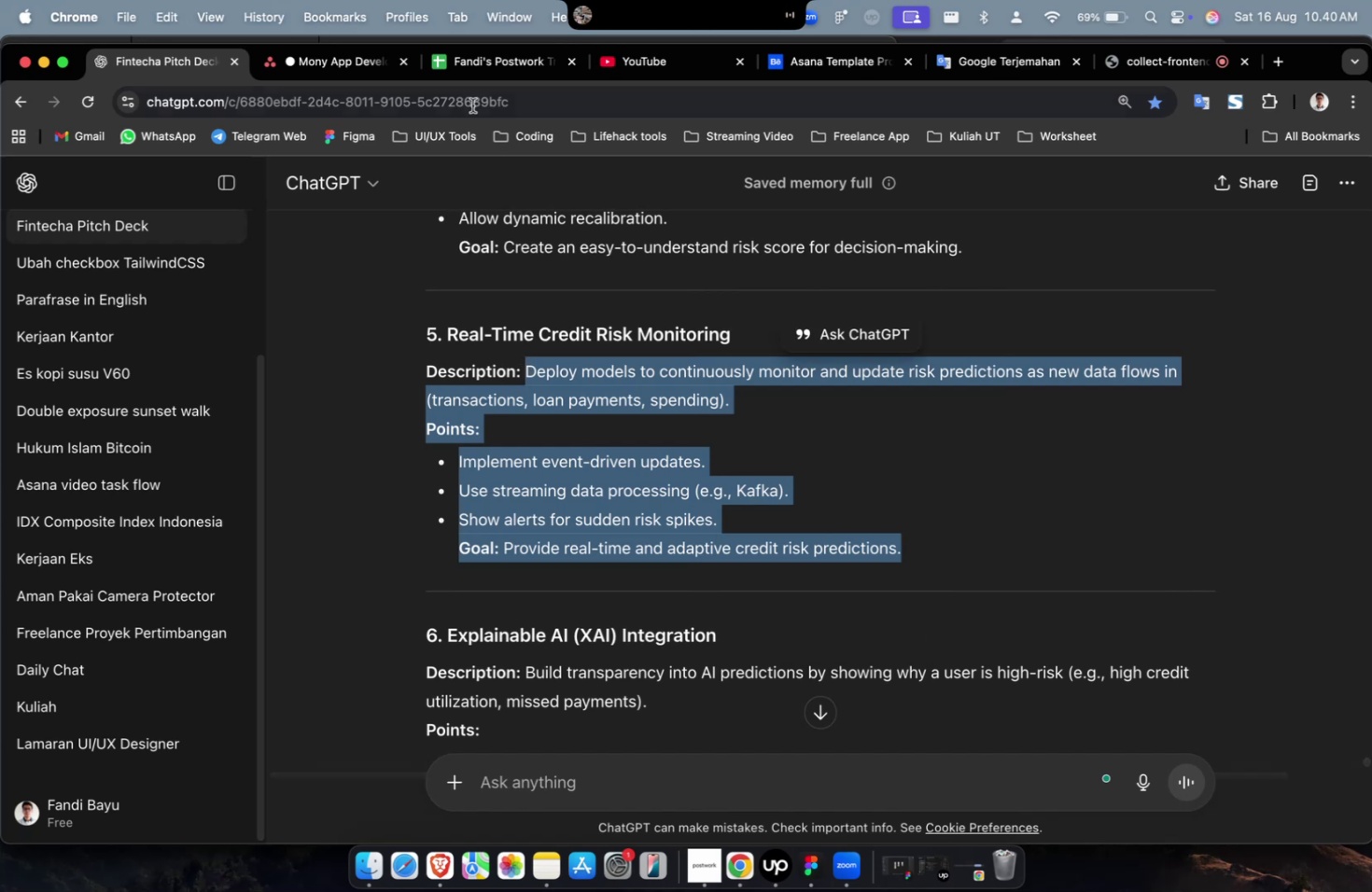 
left_click([346, 80])
 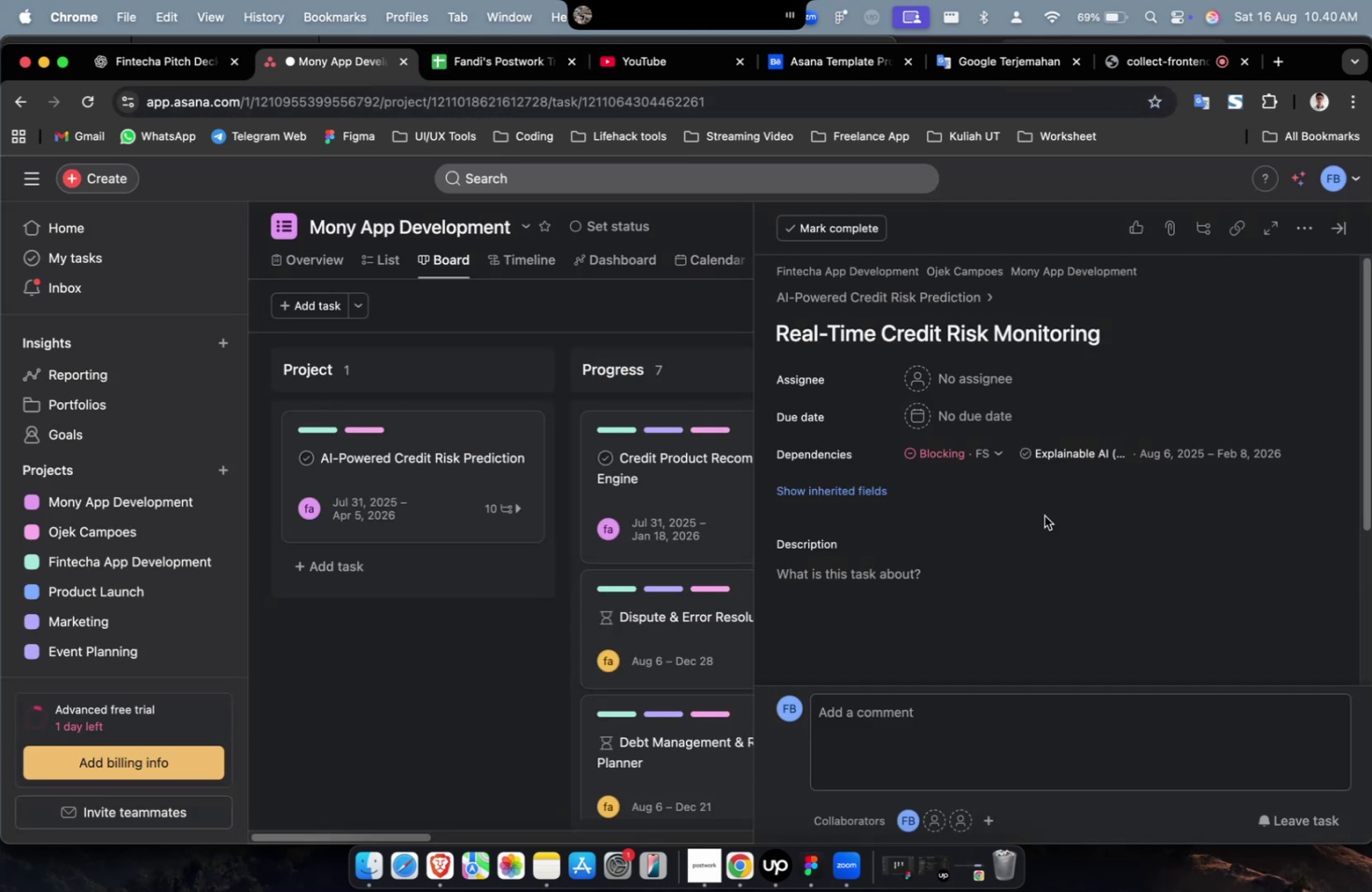 
triple_click([1015, 593])
 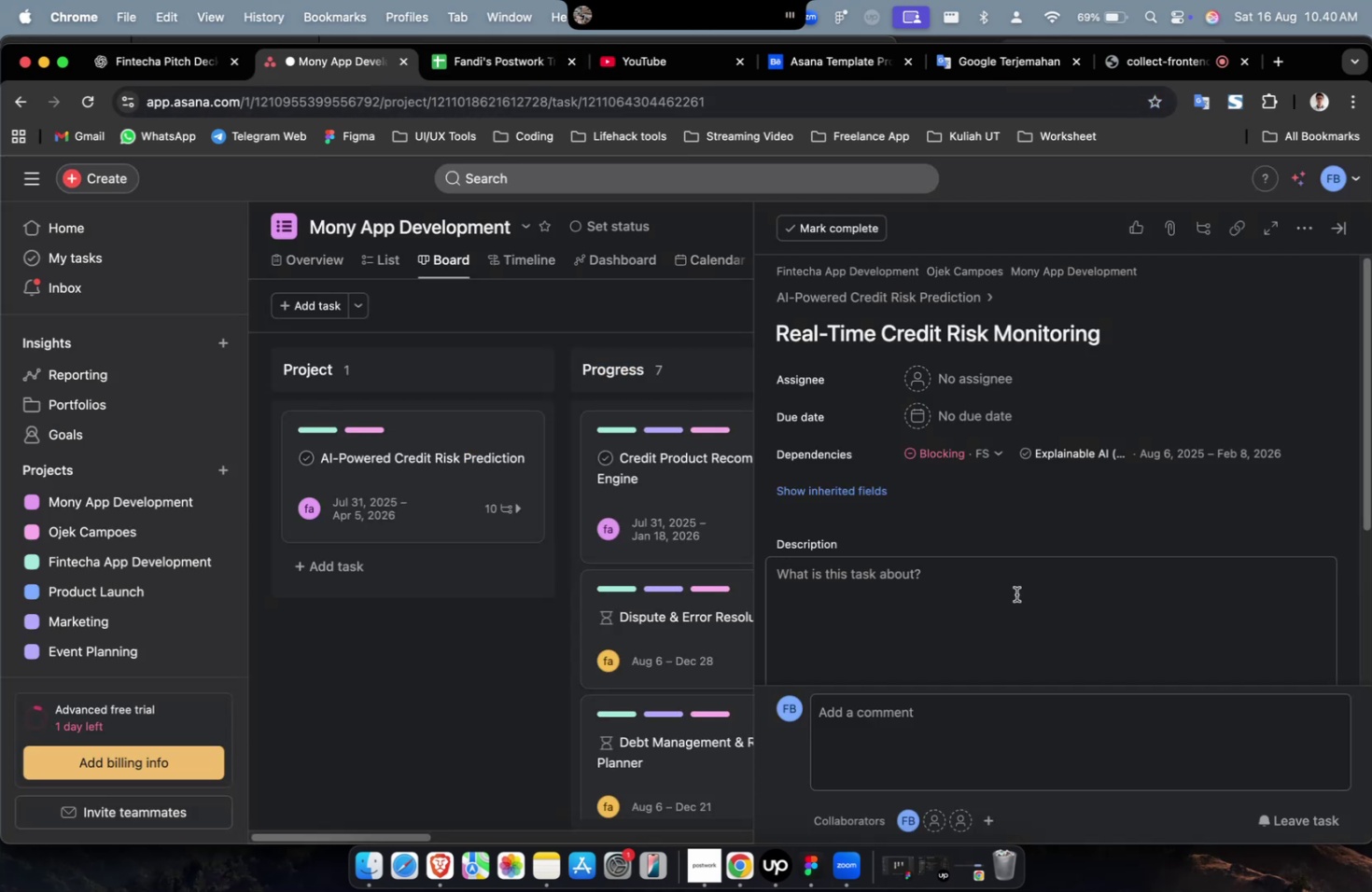 
key(Meta+V)
 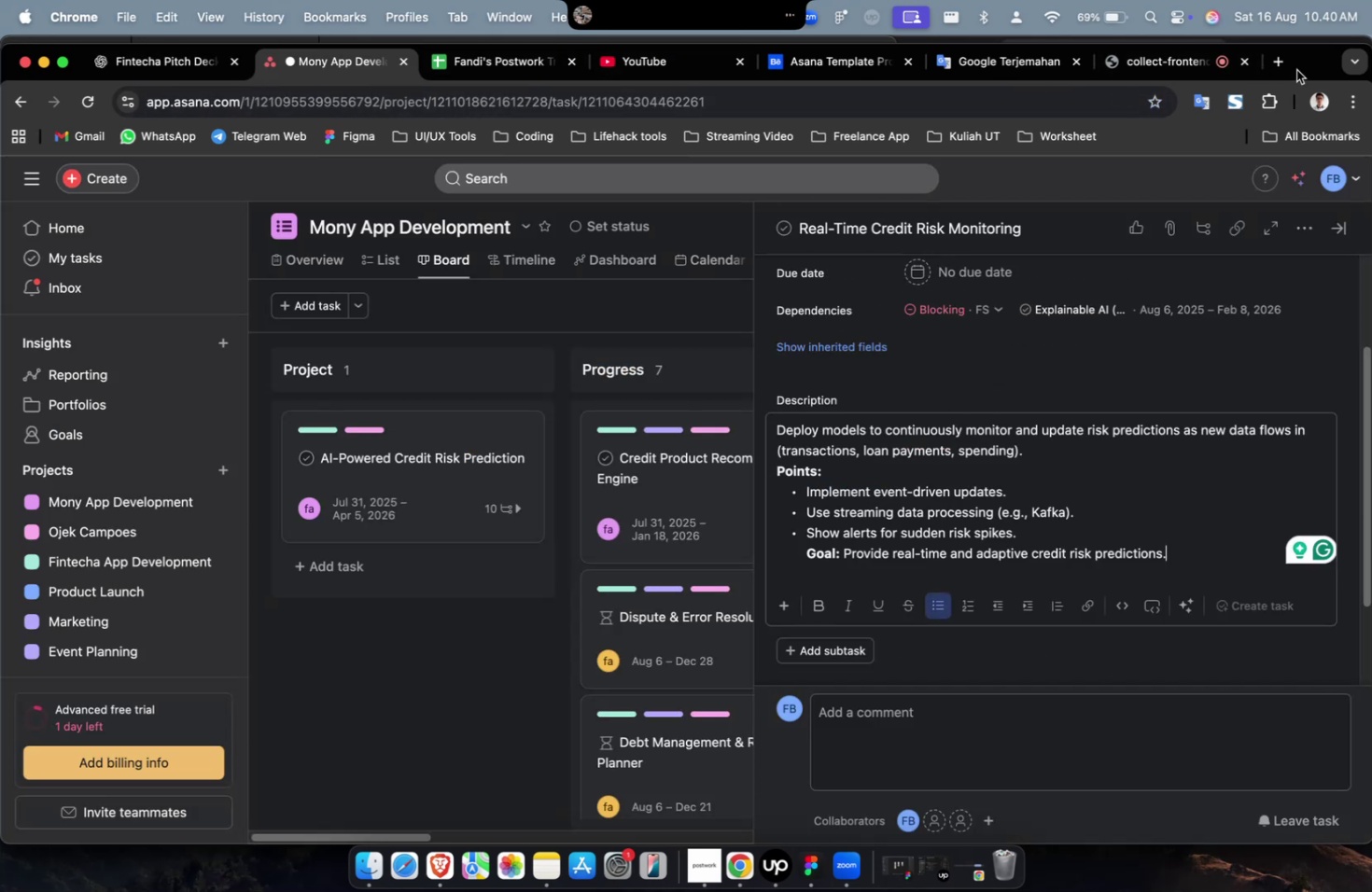 
left_click([1291, 66])
 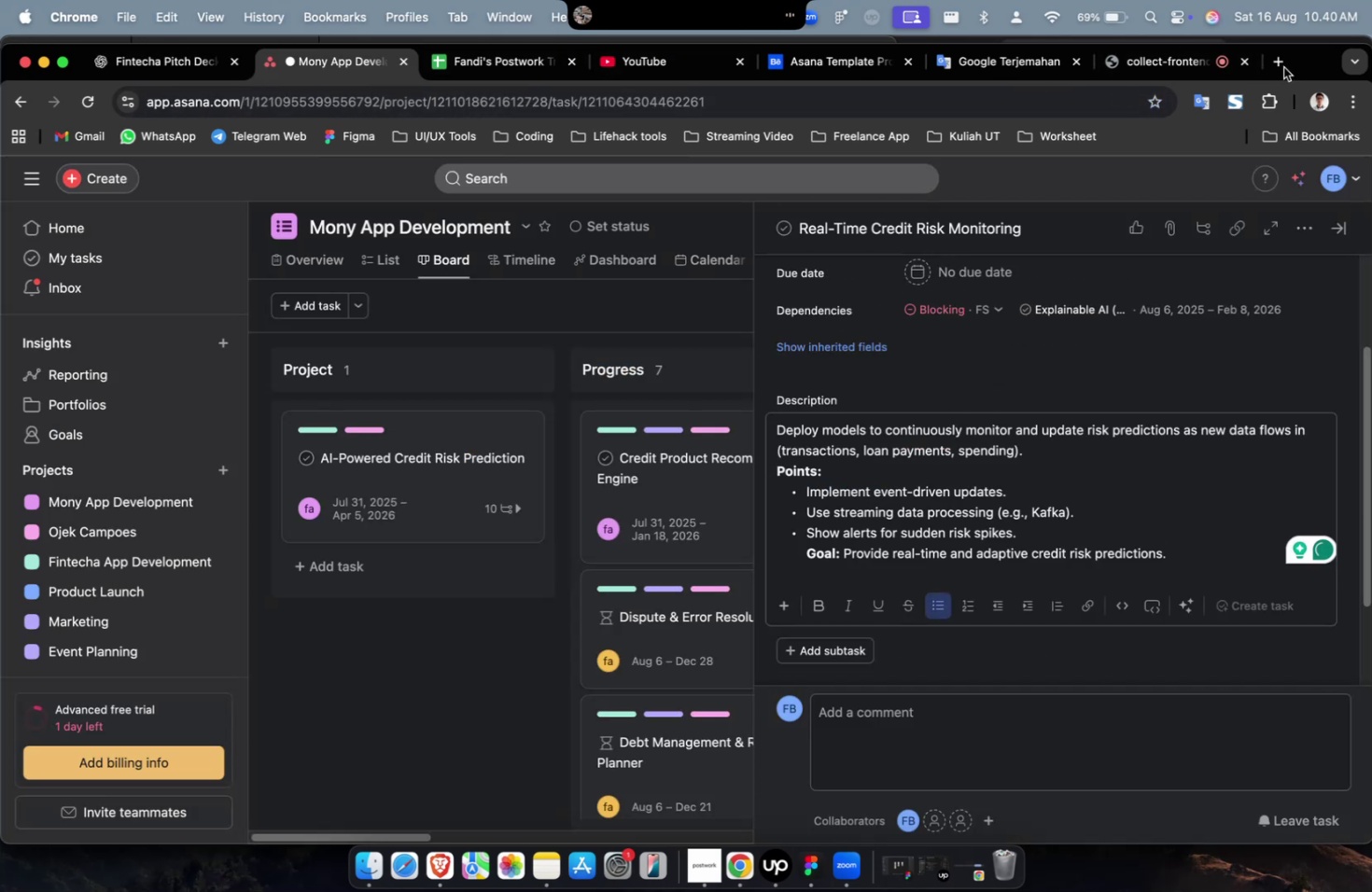 
double_click([1281, 67])
 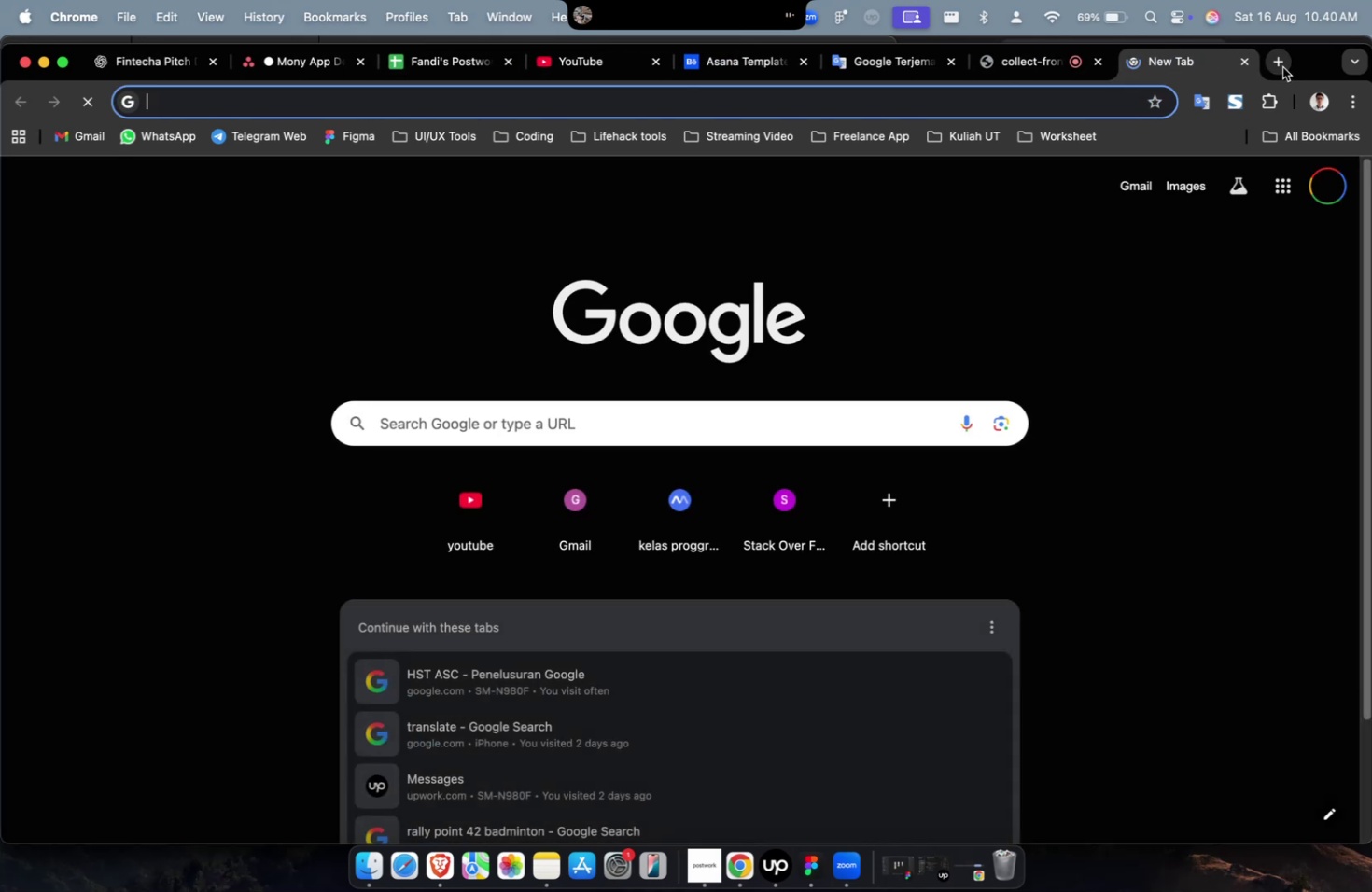 
type(kafka)
 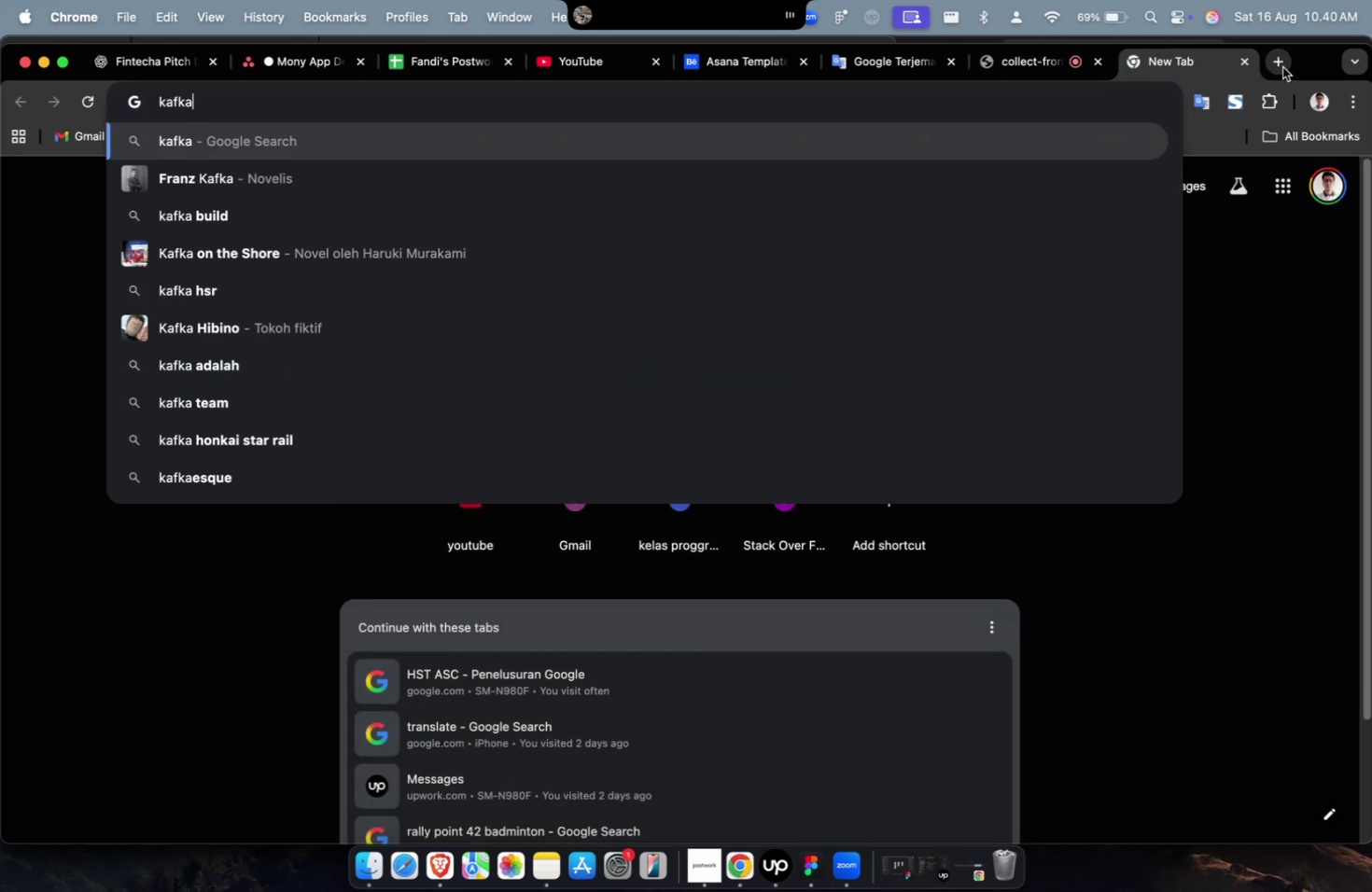 
key(Enter)
 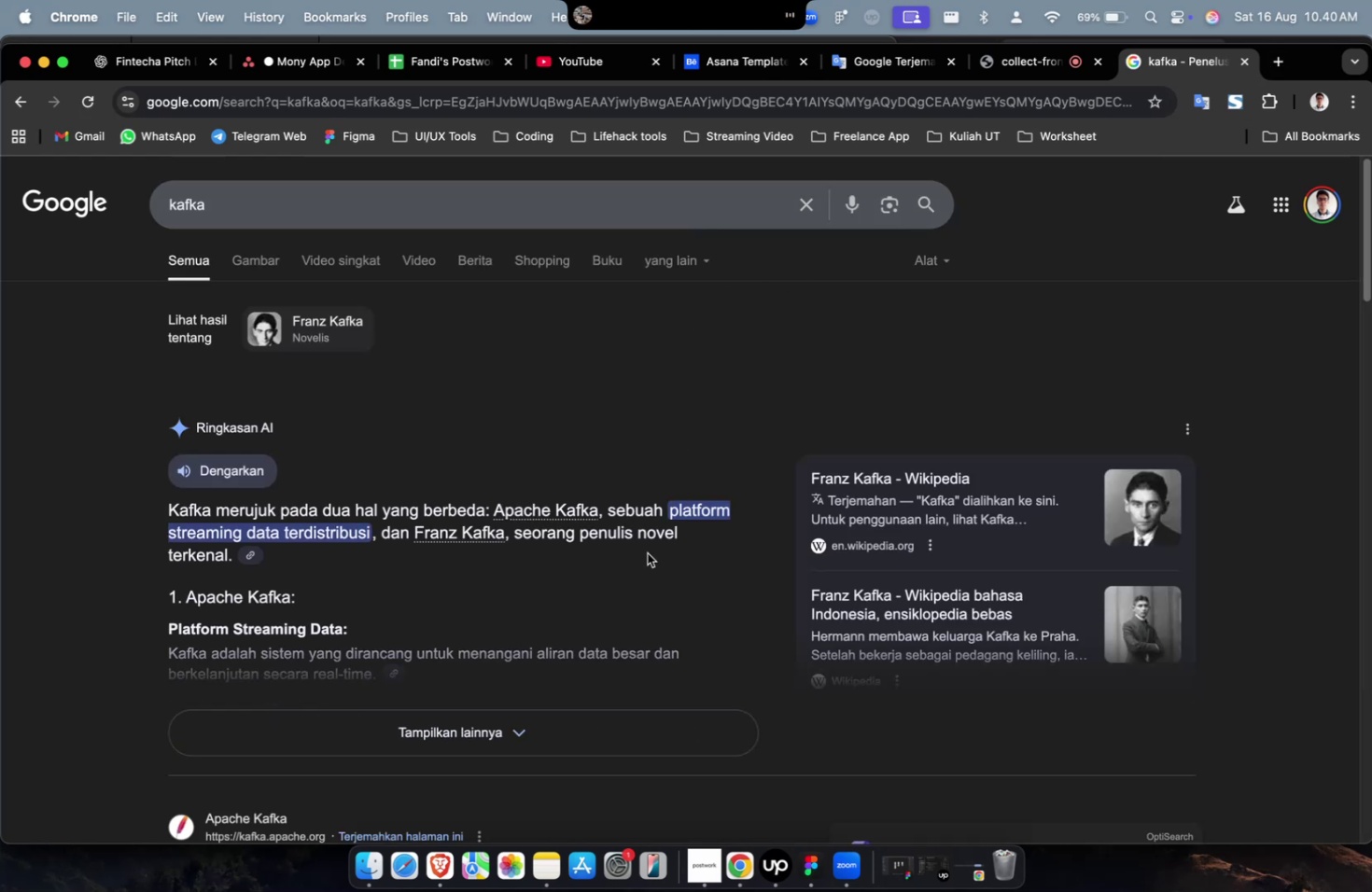 
wait(5.71)
 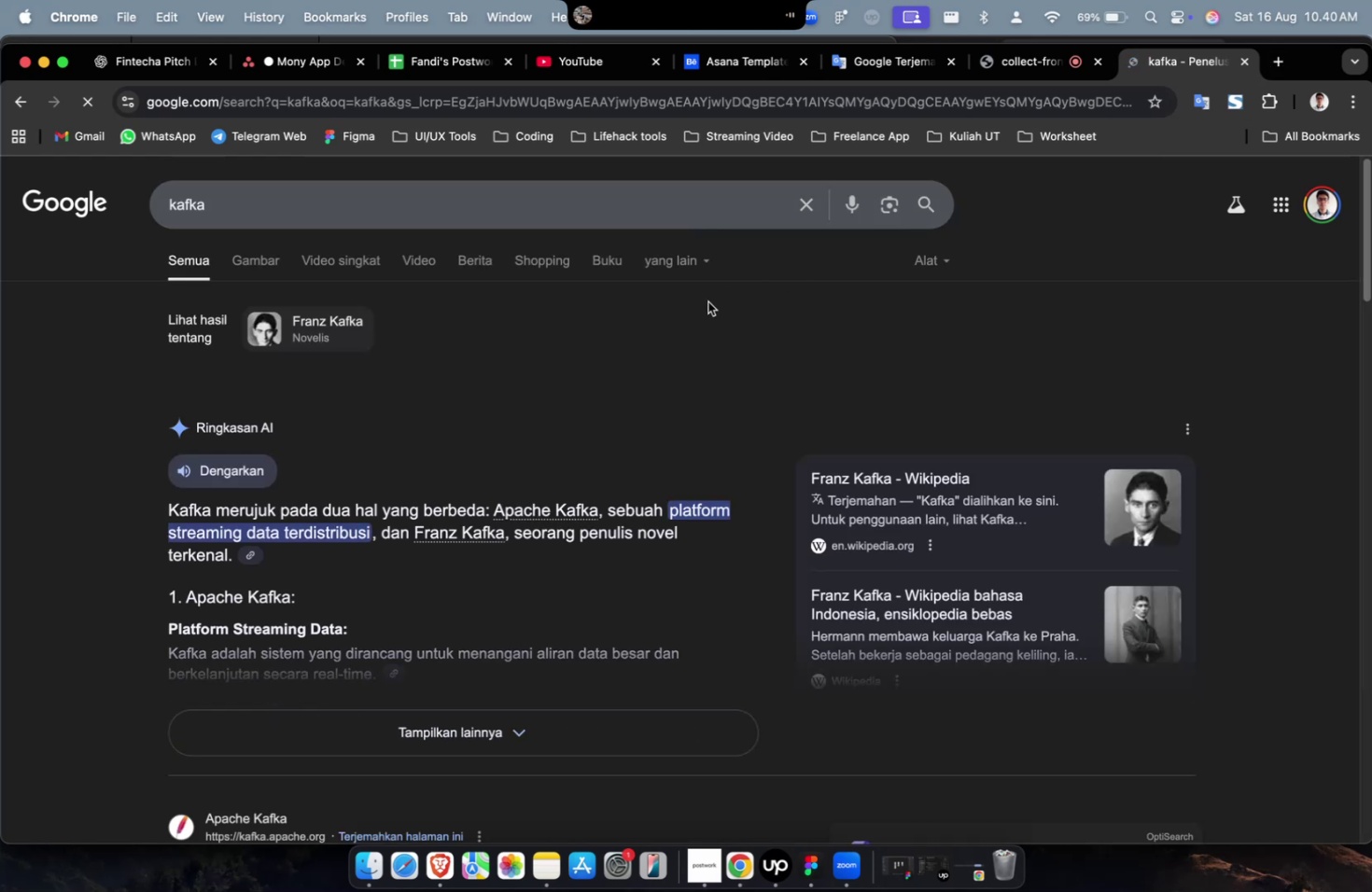 
left_click([544, 716])
 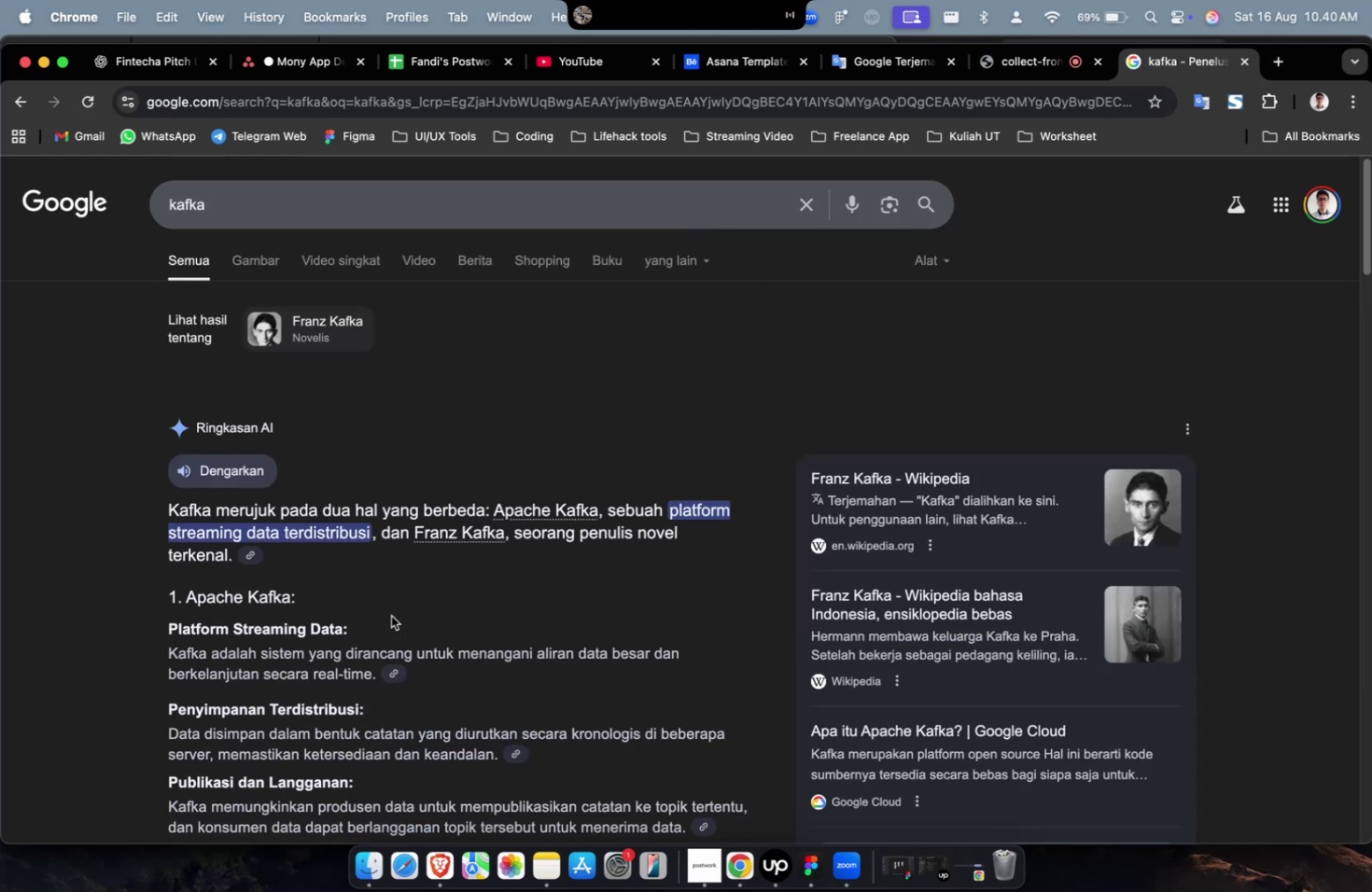 
wait(5.4)
 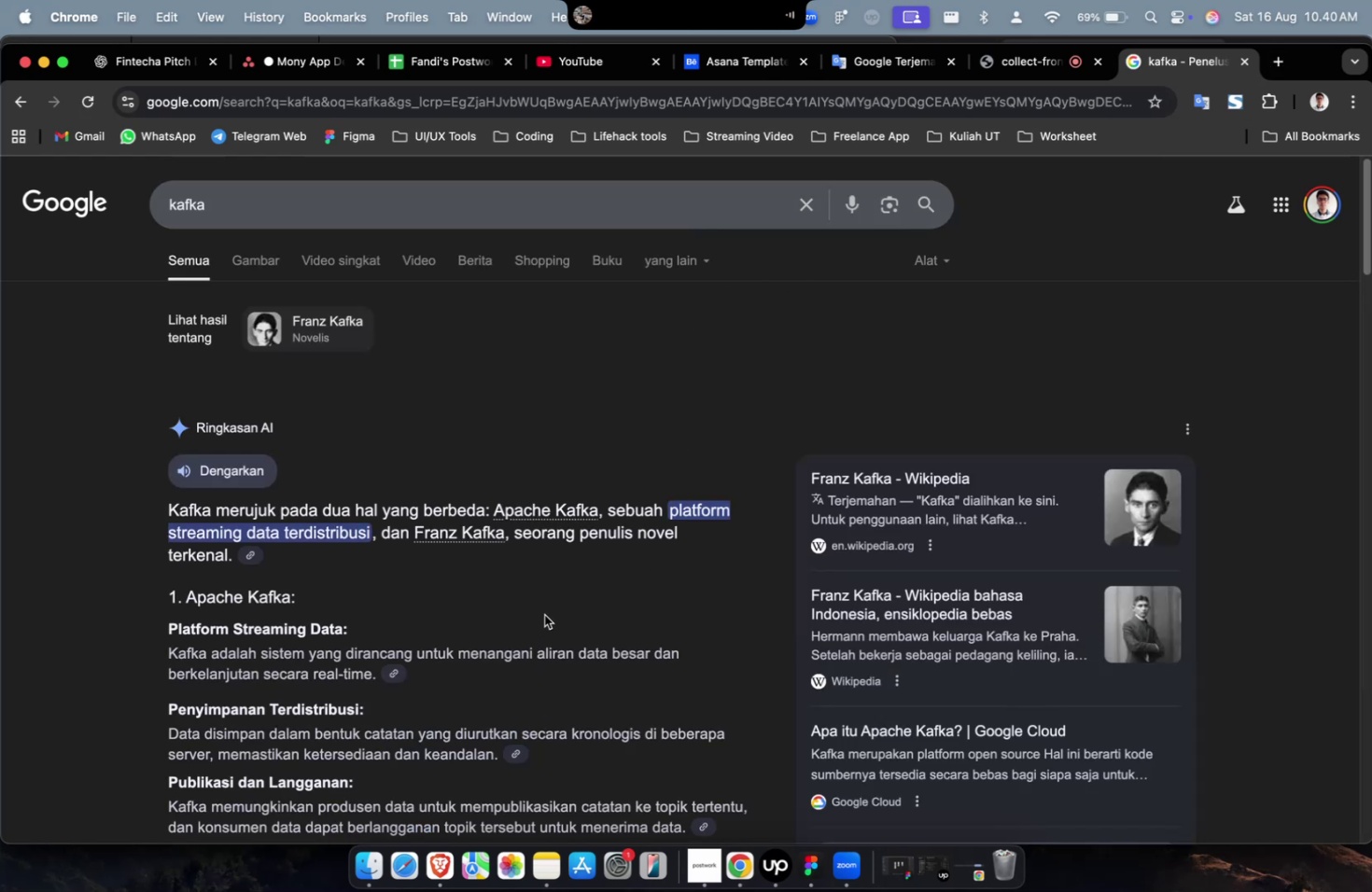 
scroll: coordinate [436, 604], scroll_direction: down, amount: 27.0
 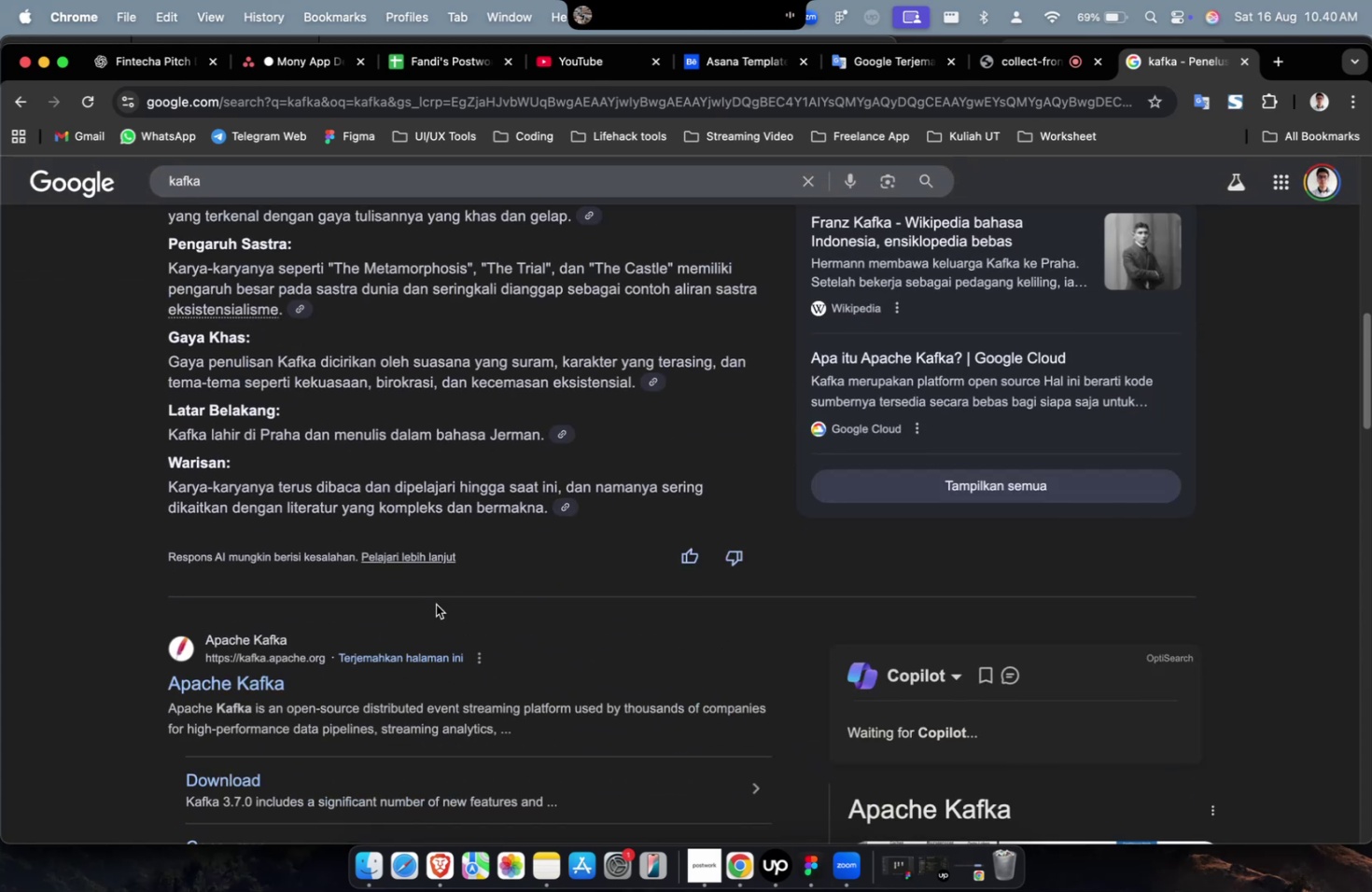 
scroll: coordinate [436, 604], scroll_direction: up, amount: 4.0
 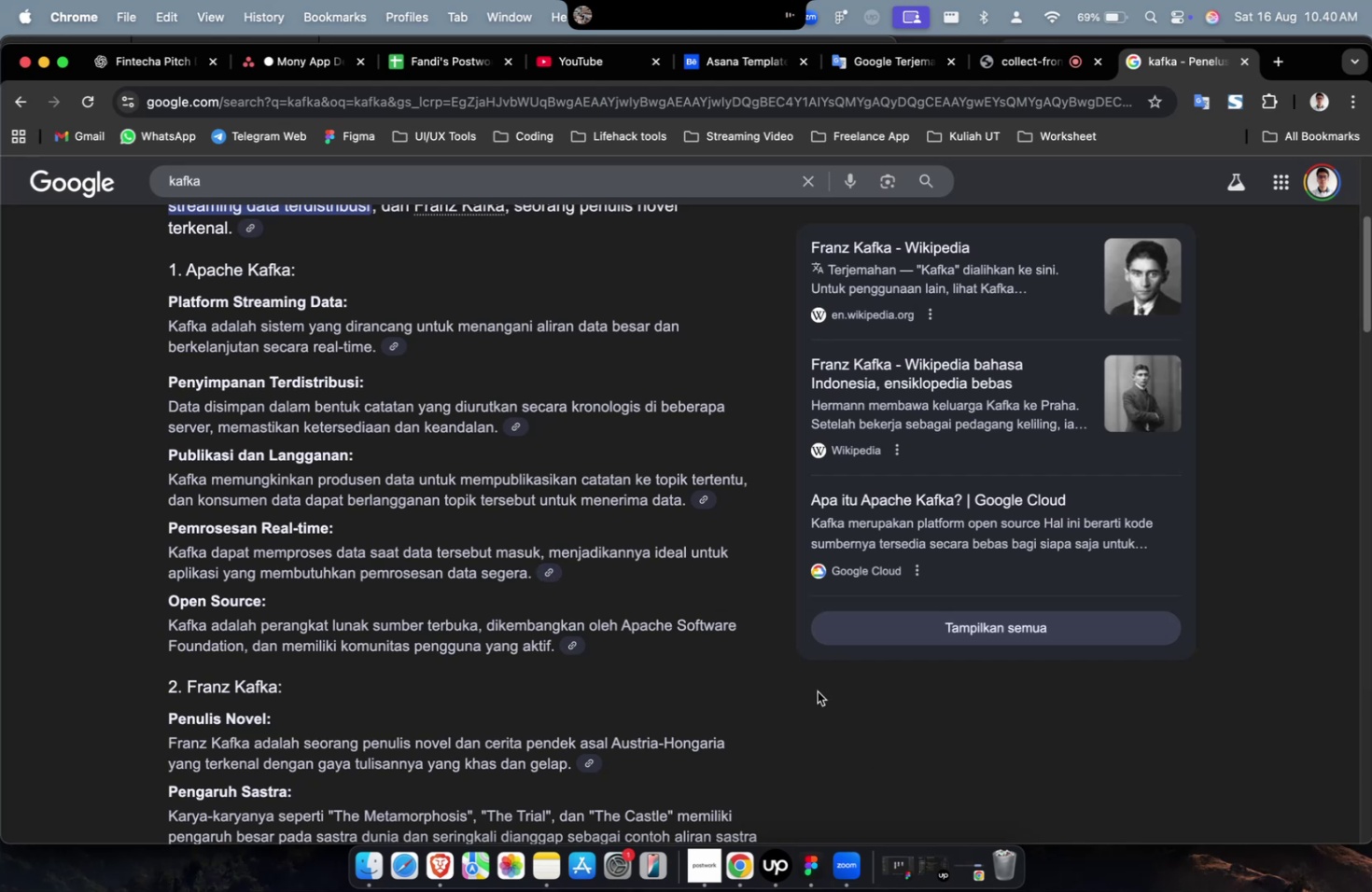 
wait(5.85)
 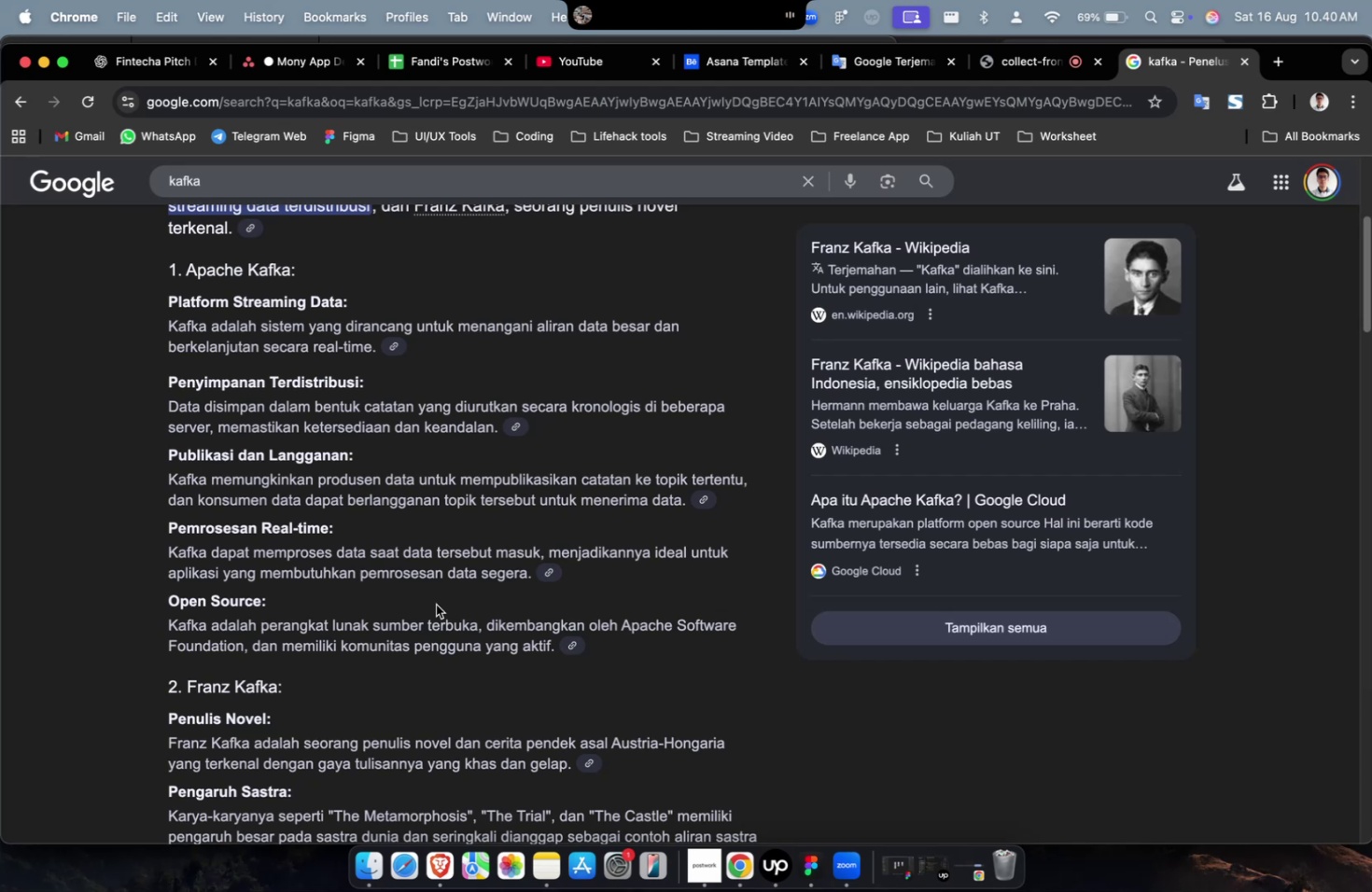 
left_click([1239, 63])
 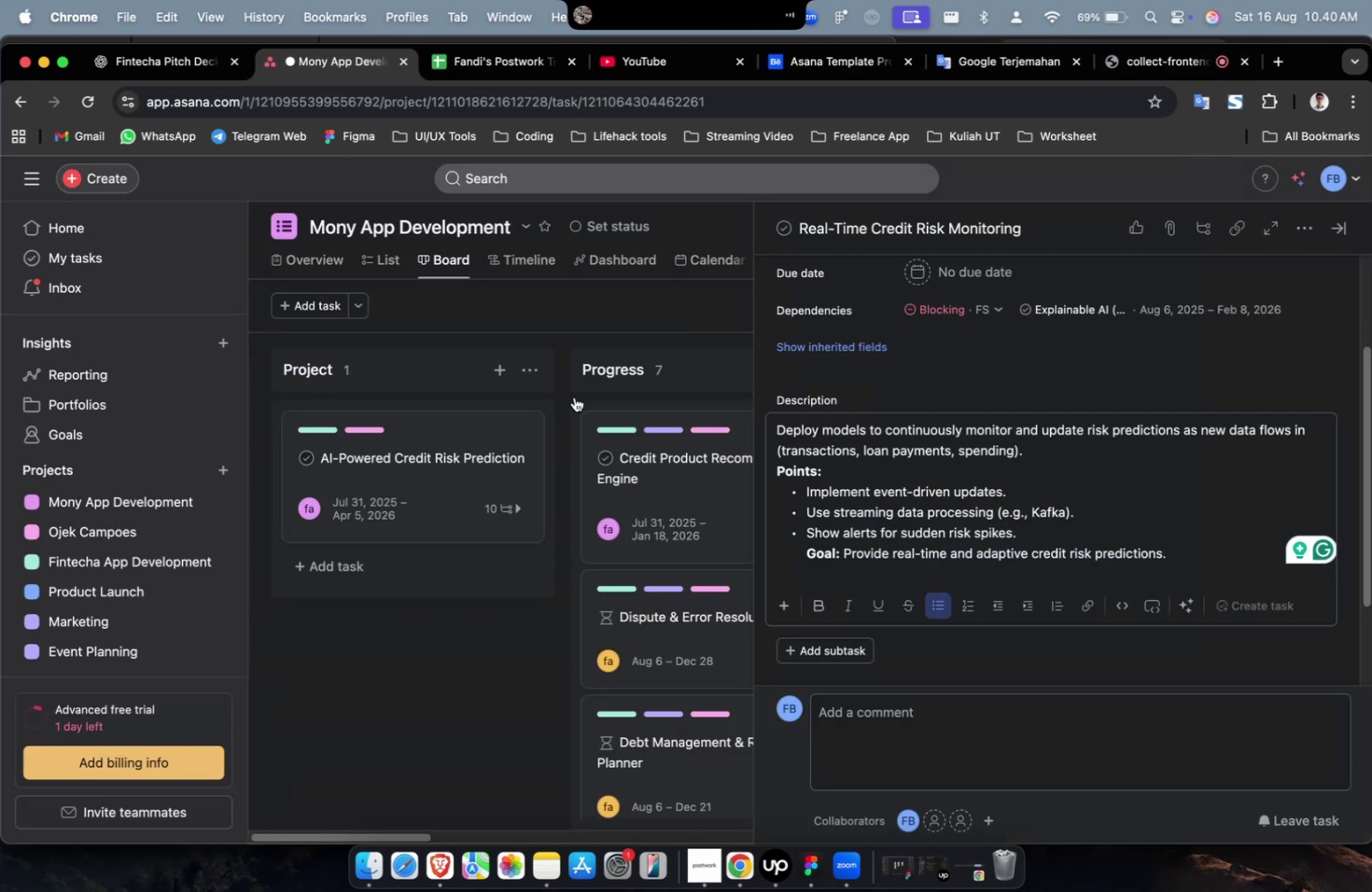 
scroll: coordinate [938, 513], scroll_direction: up, amount: 15.0
 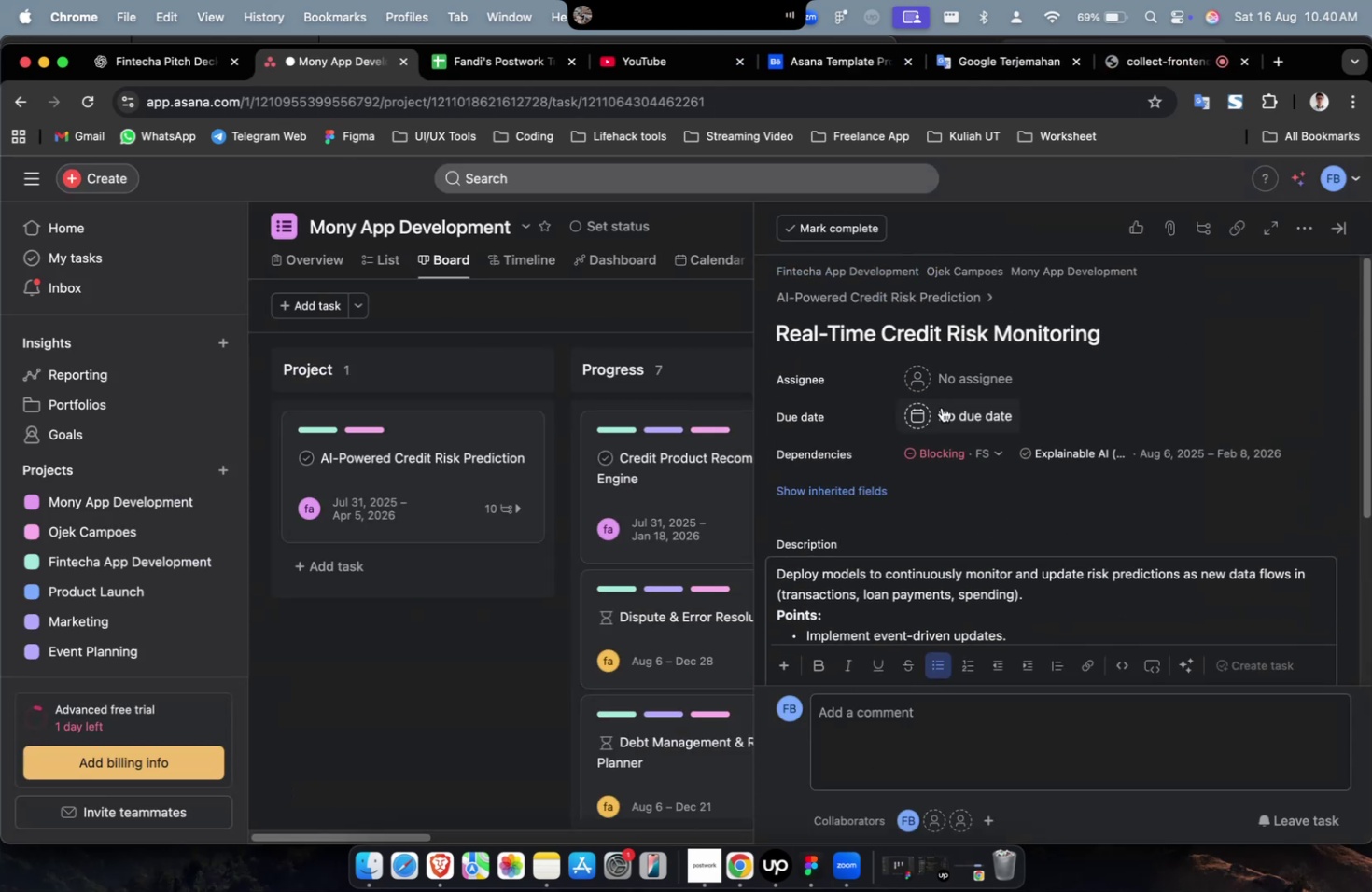 
left_click([953, 390])
 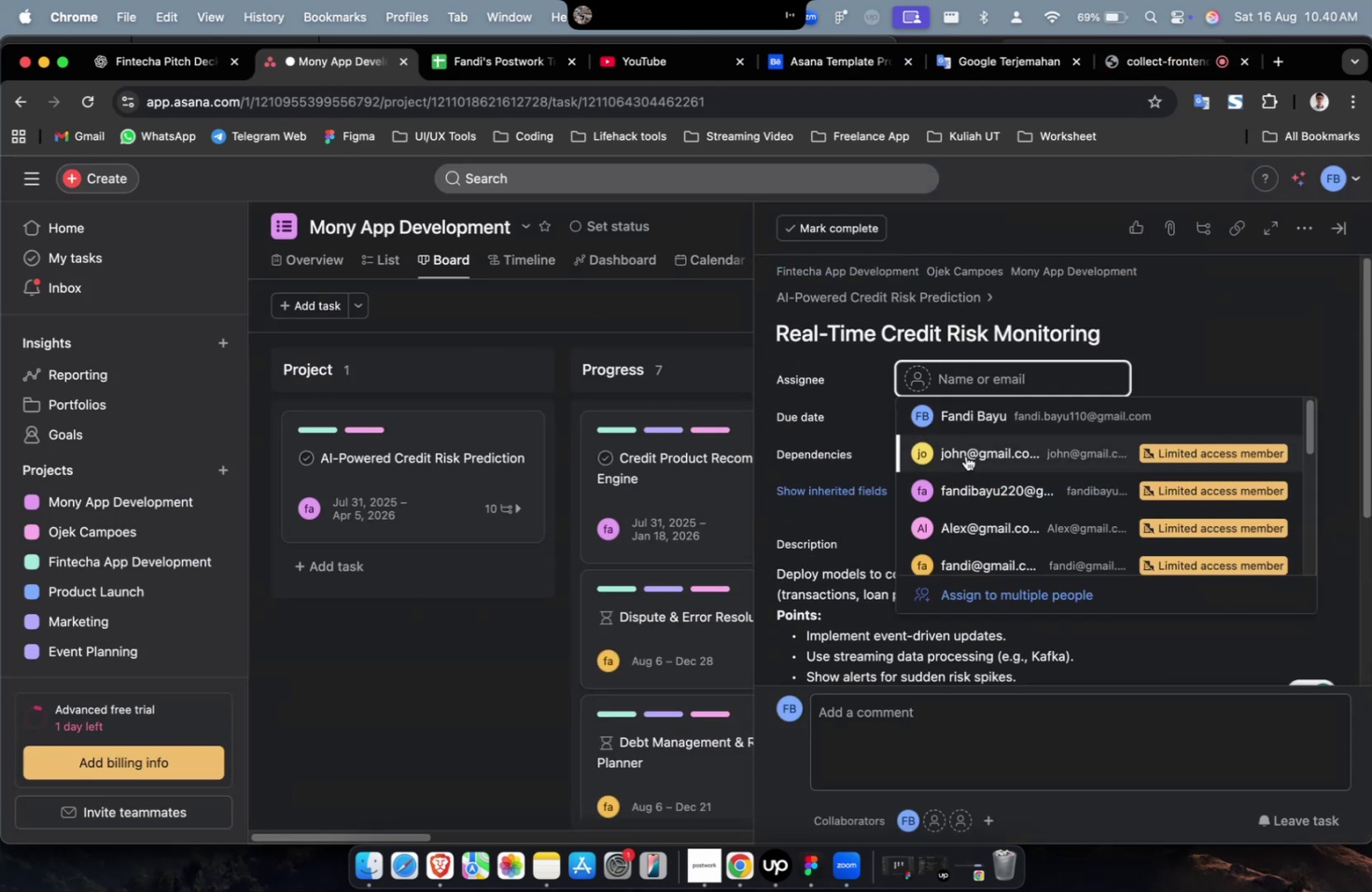 
left_click([965, 455])
 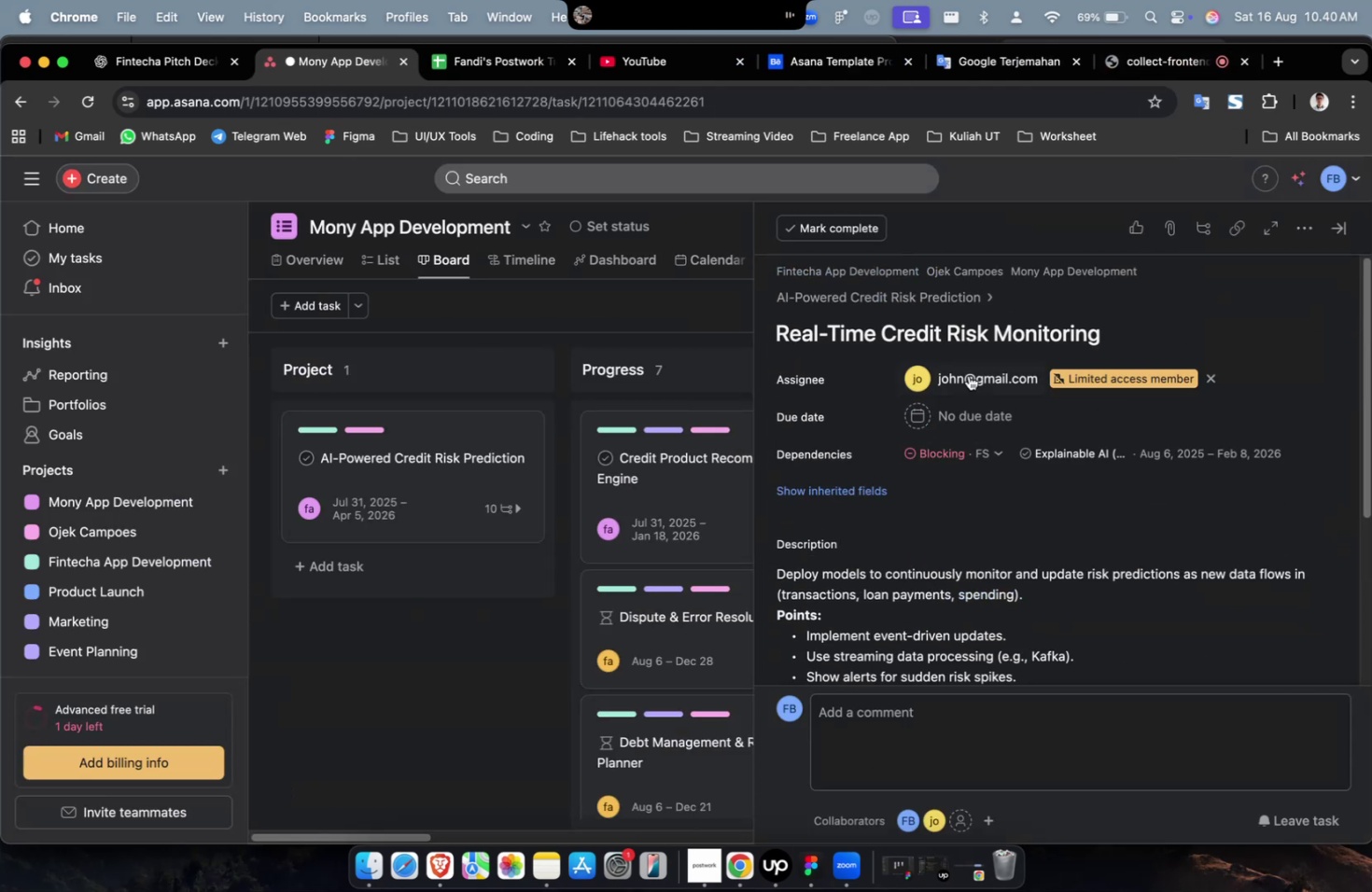 
double_click([968, 375])
 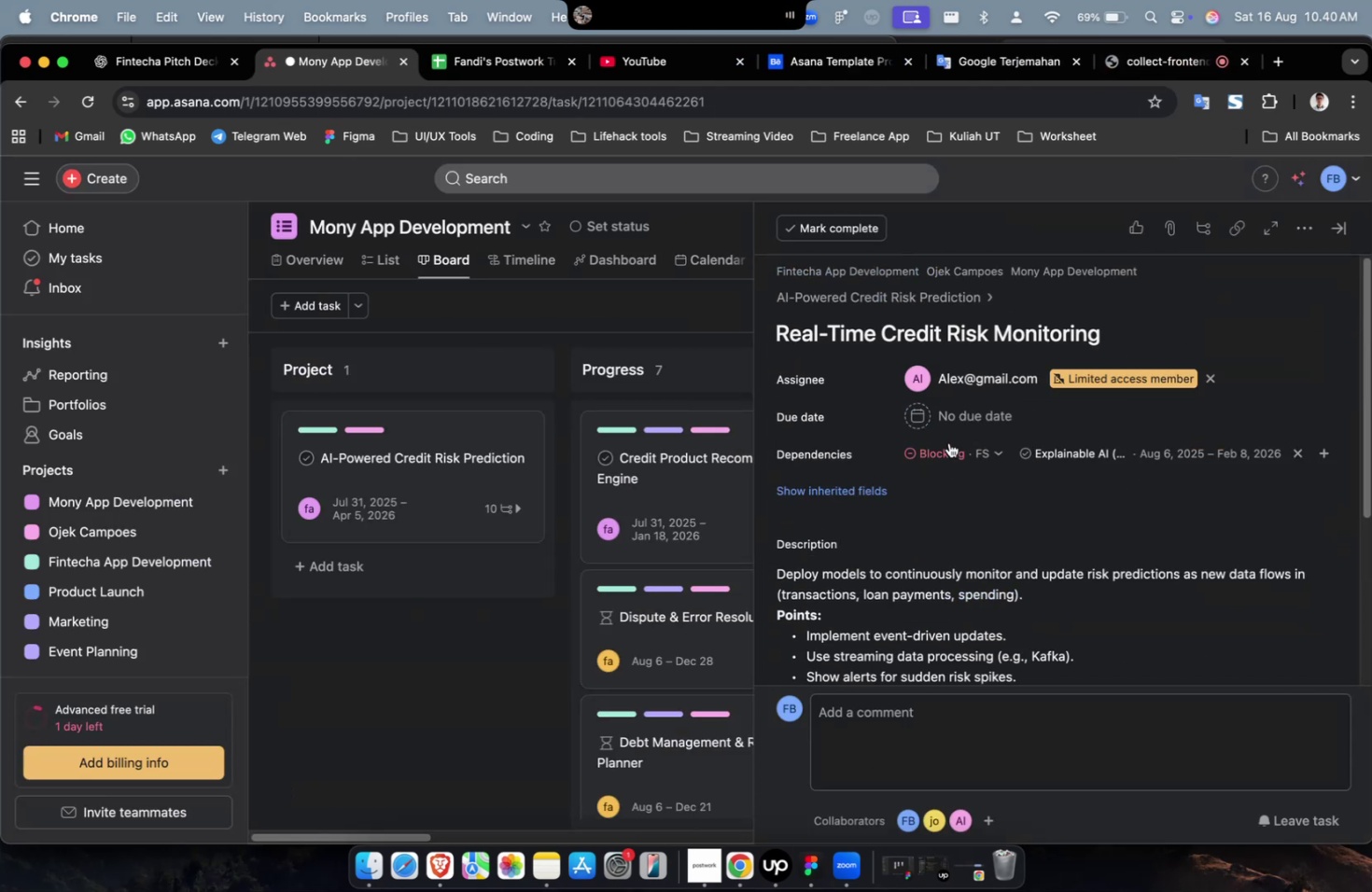 
triple_click([943, 416])
 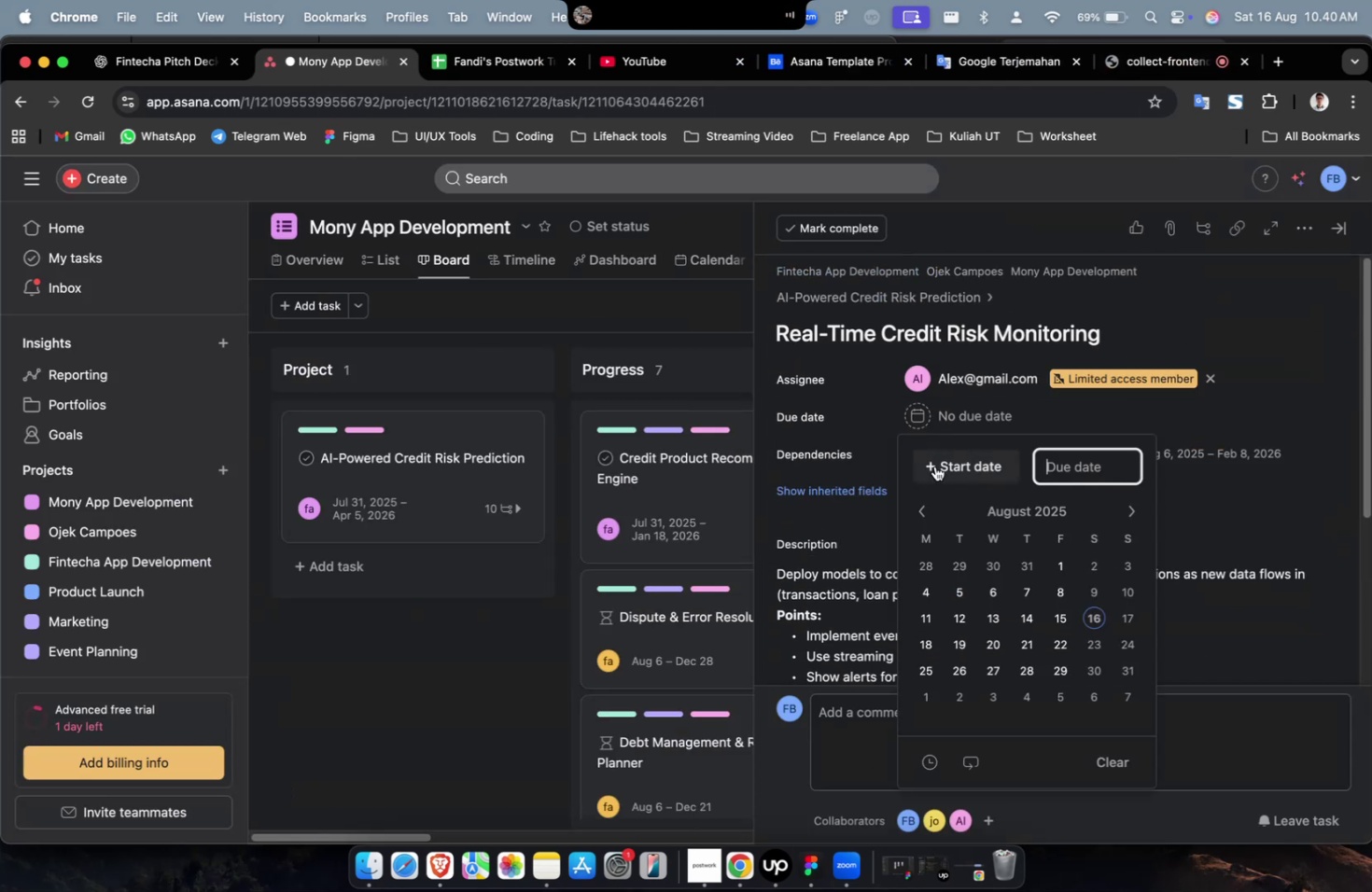 
triple_click([934, 466])
 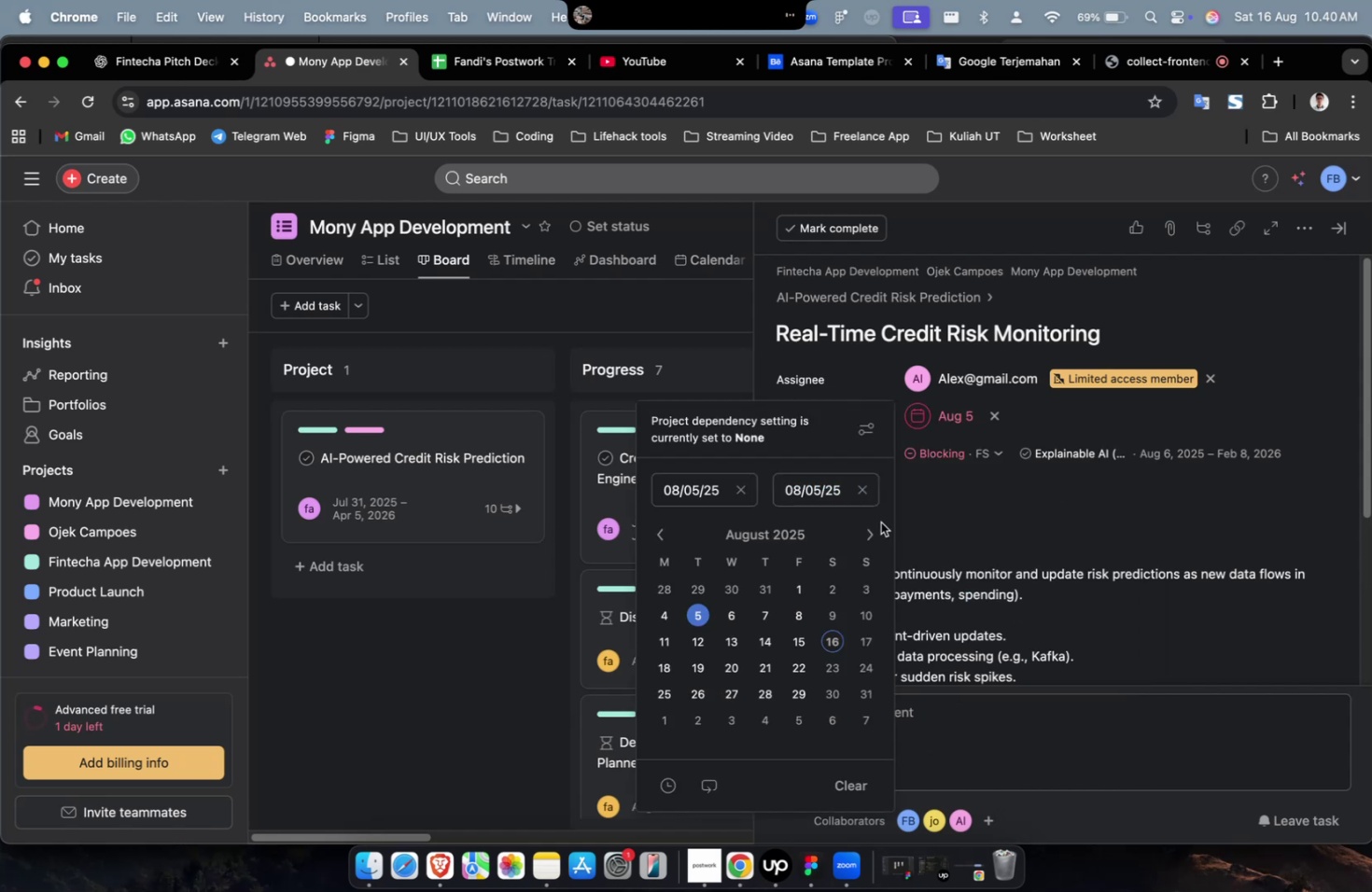 
double_click([865, 536])
 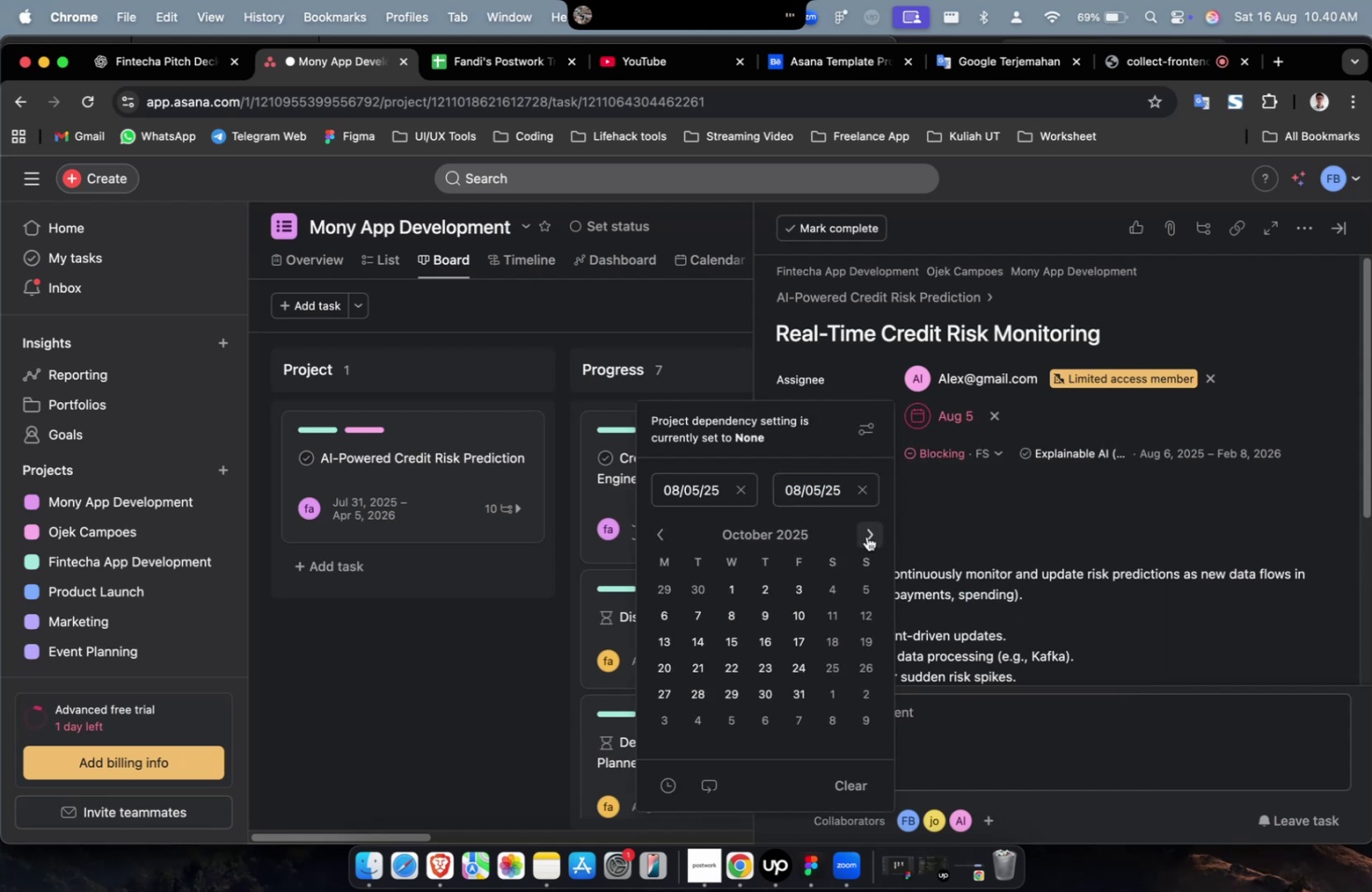 
triple_click([866, 536])
 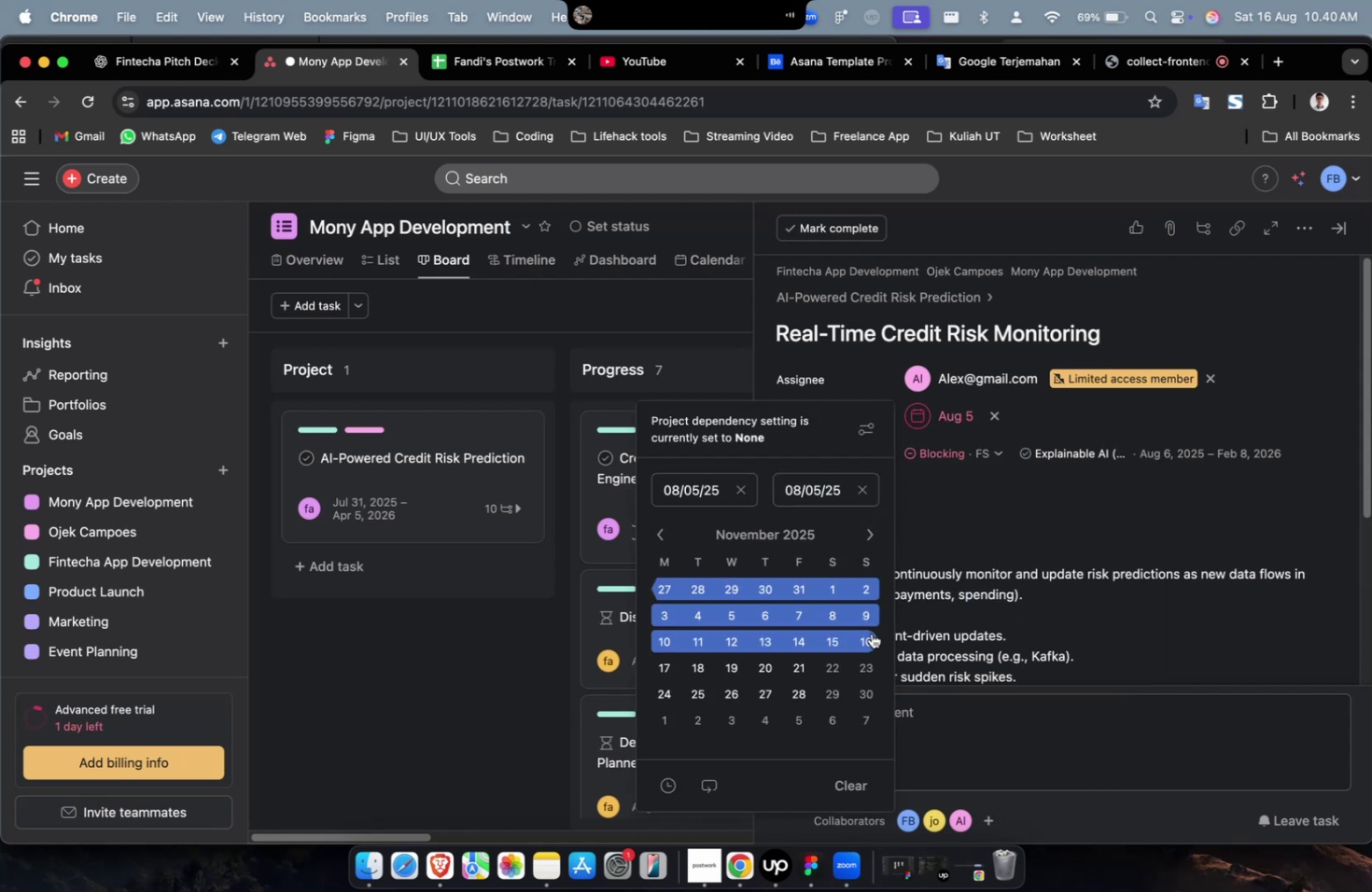 
triple_click([871, 633])
 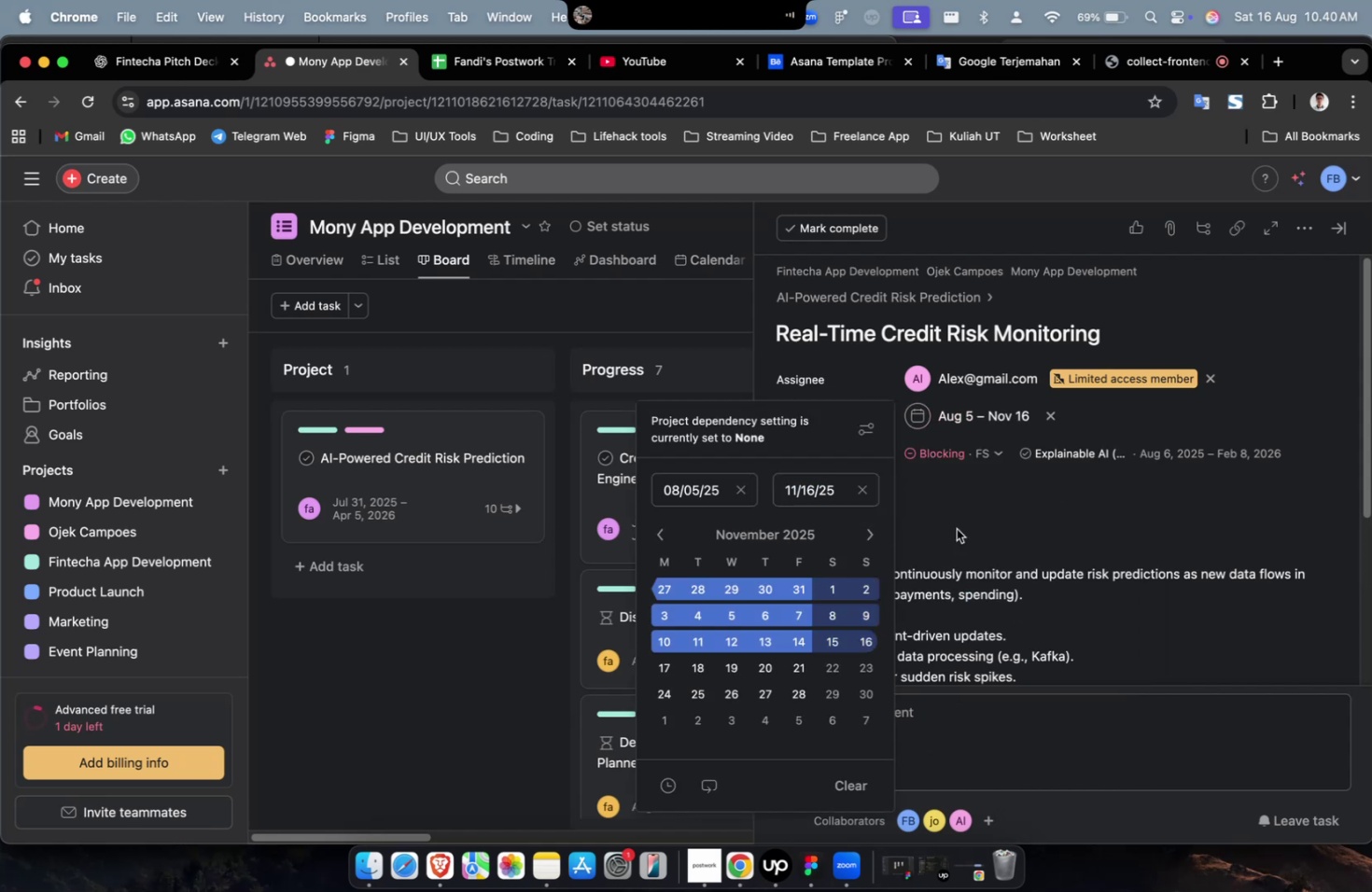 
triple_click([956, 528])
 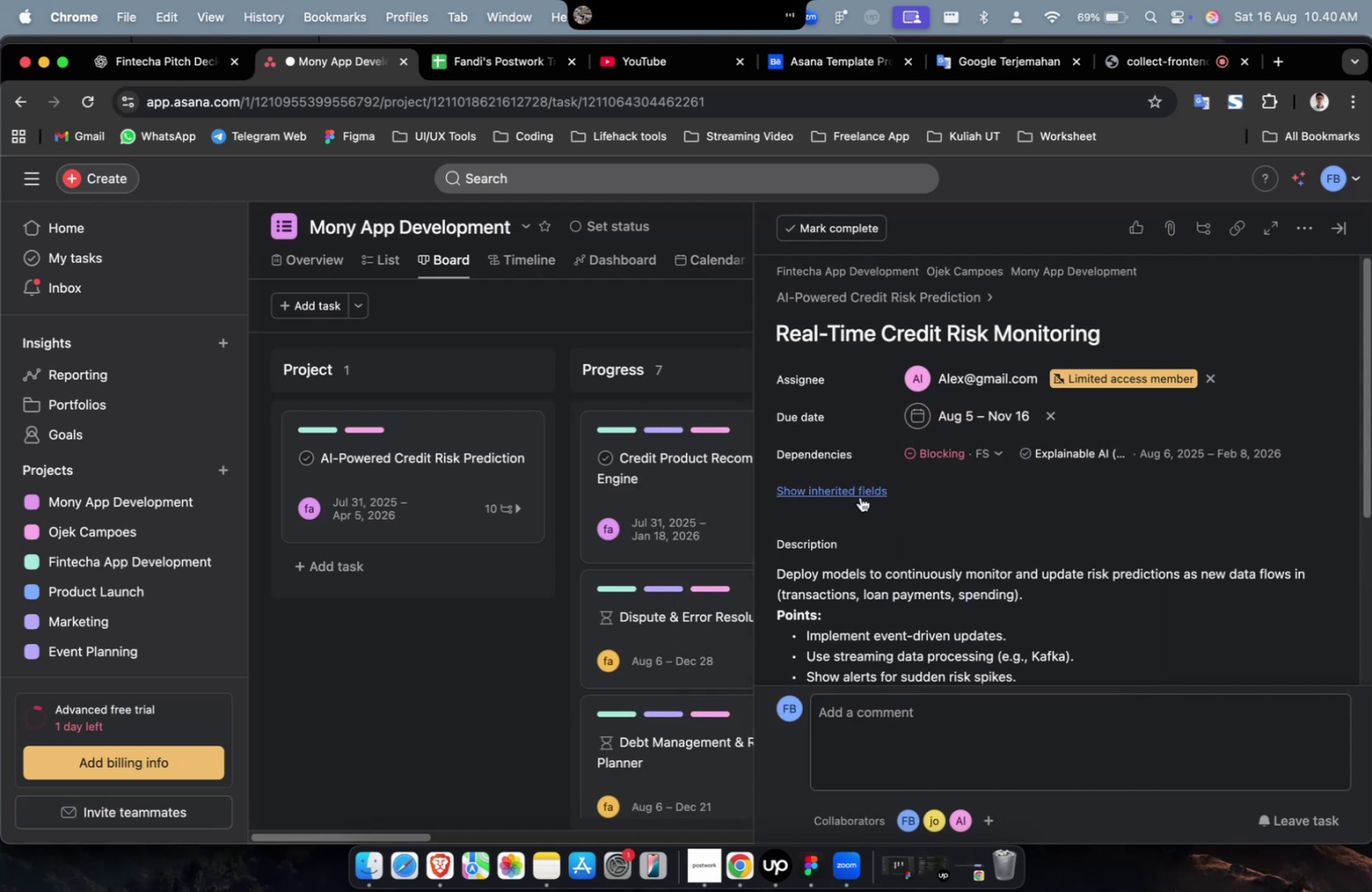 
triple_click([860, 496])
 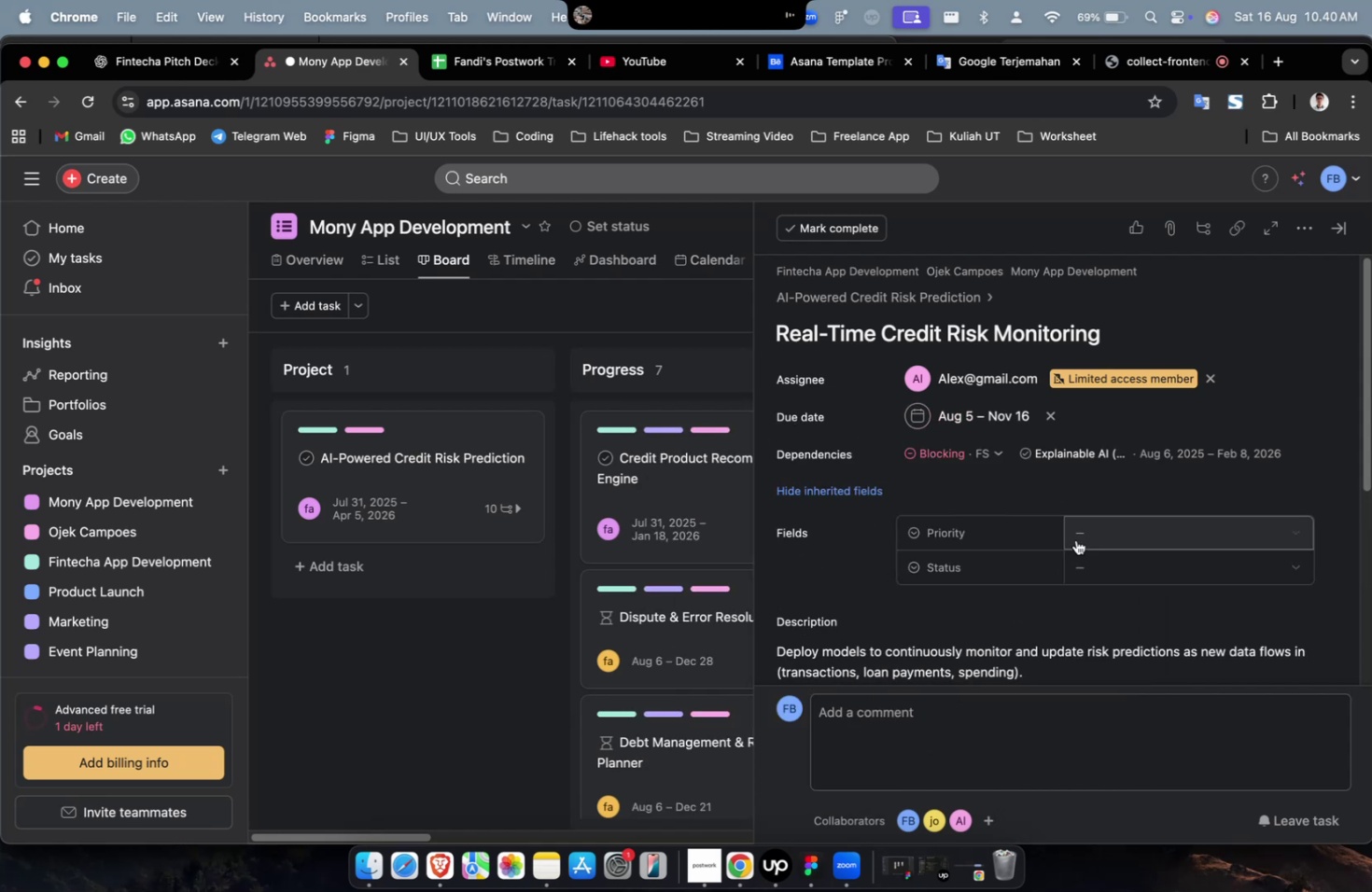 
triple_click([1083, 538])
 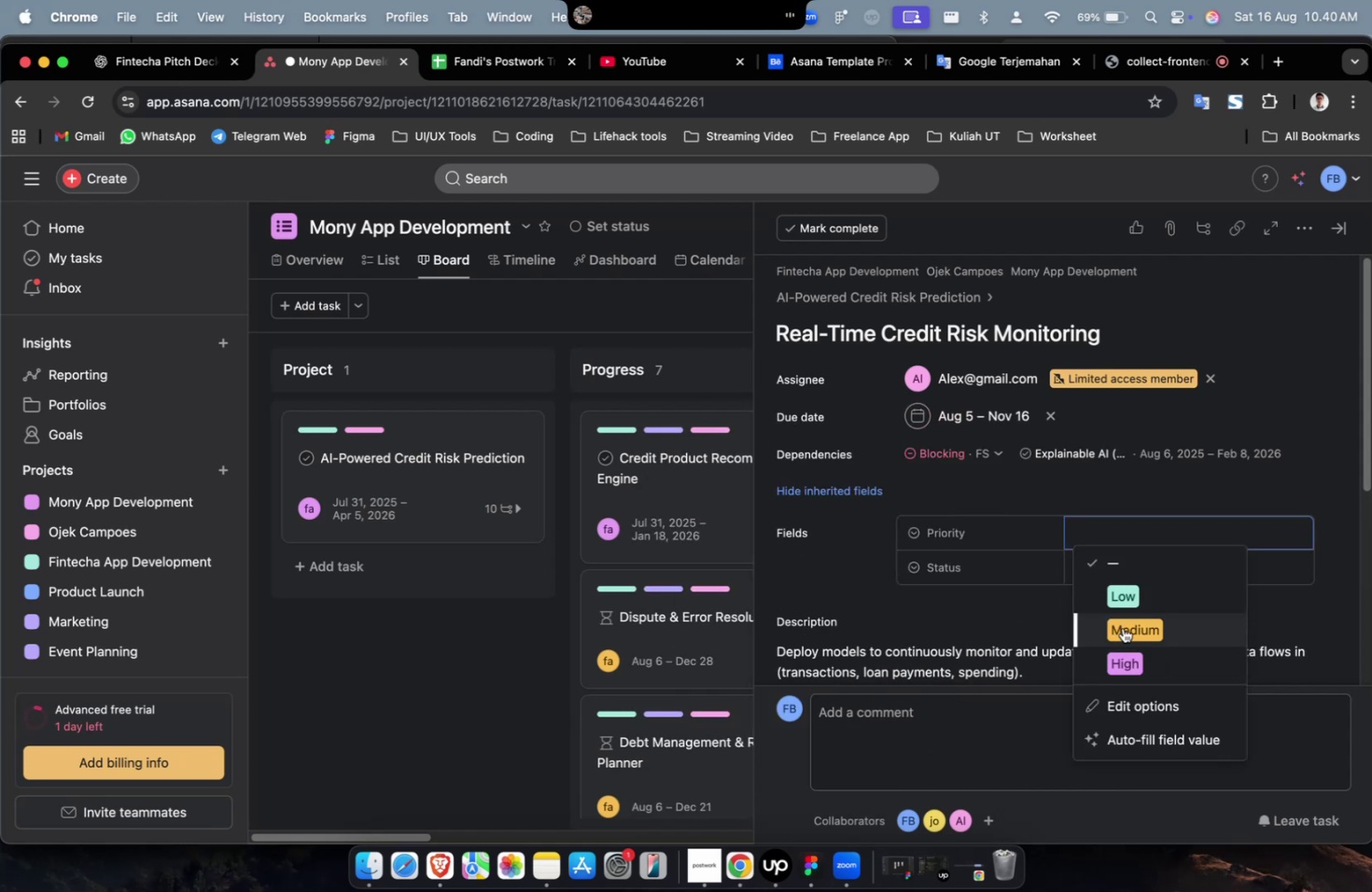 
triple_click([1125, 625])
 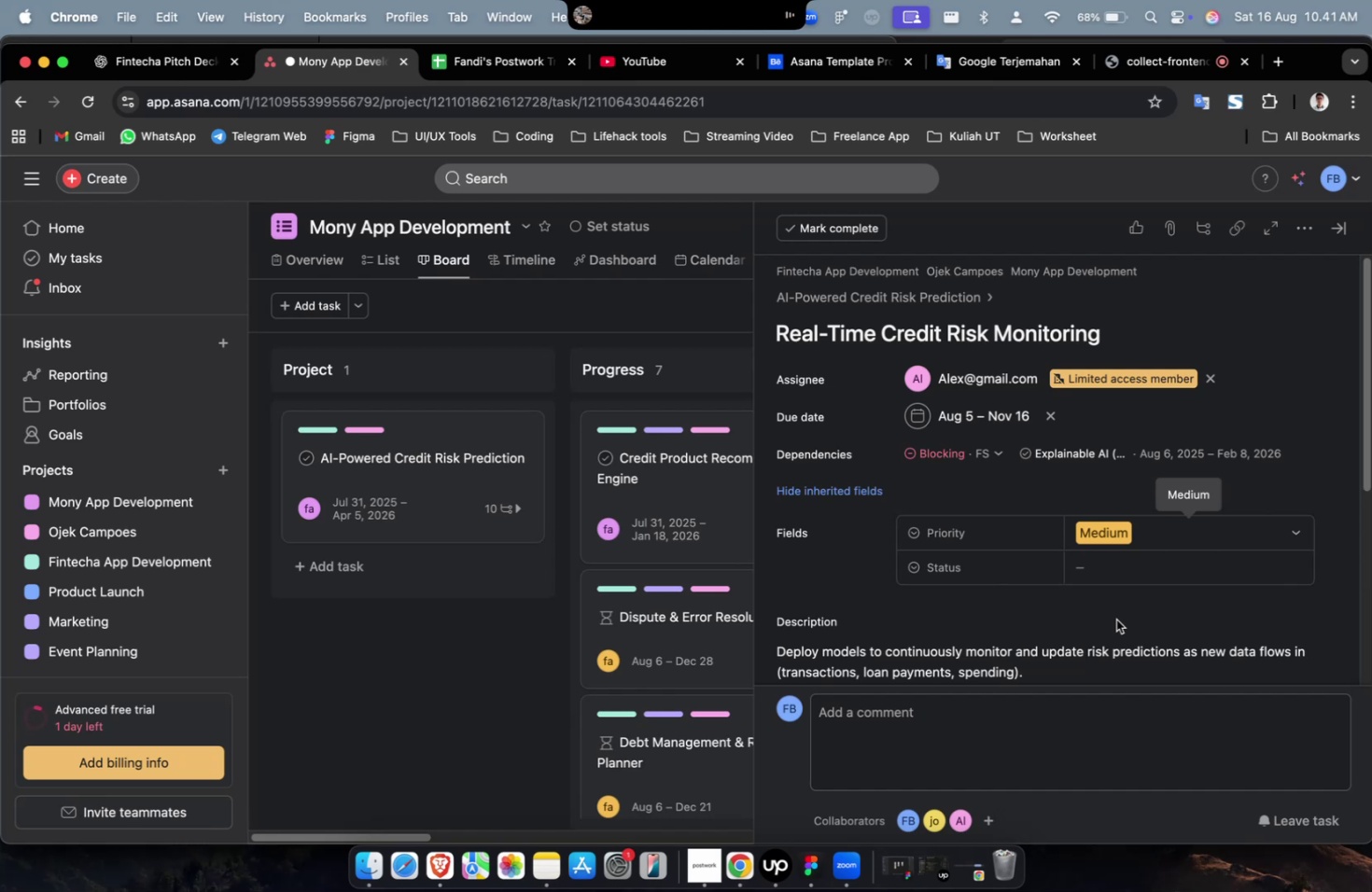 
wait(55.93)
 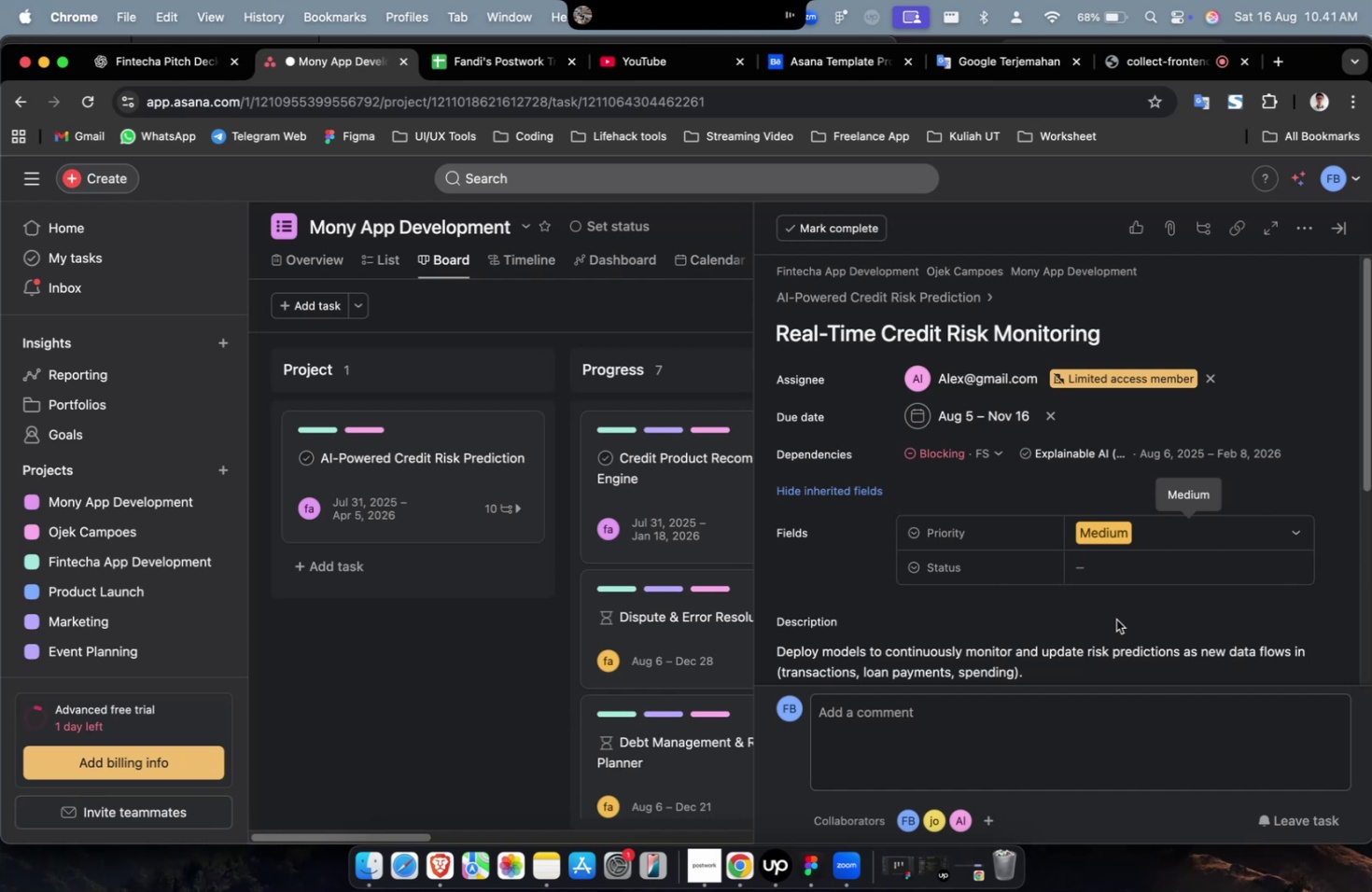 
triple_click([1183, 575])
 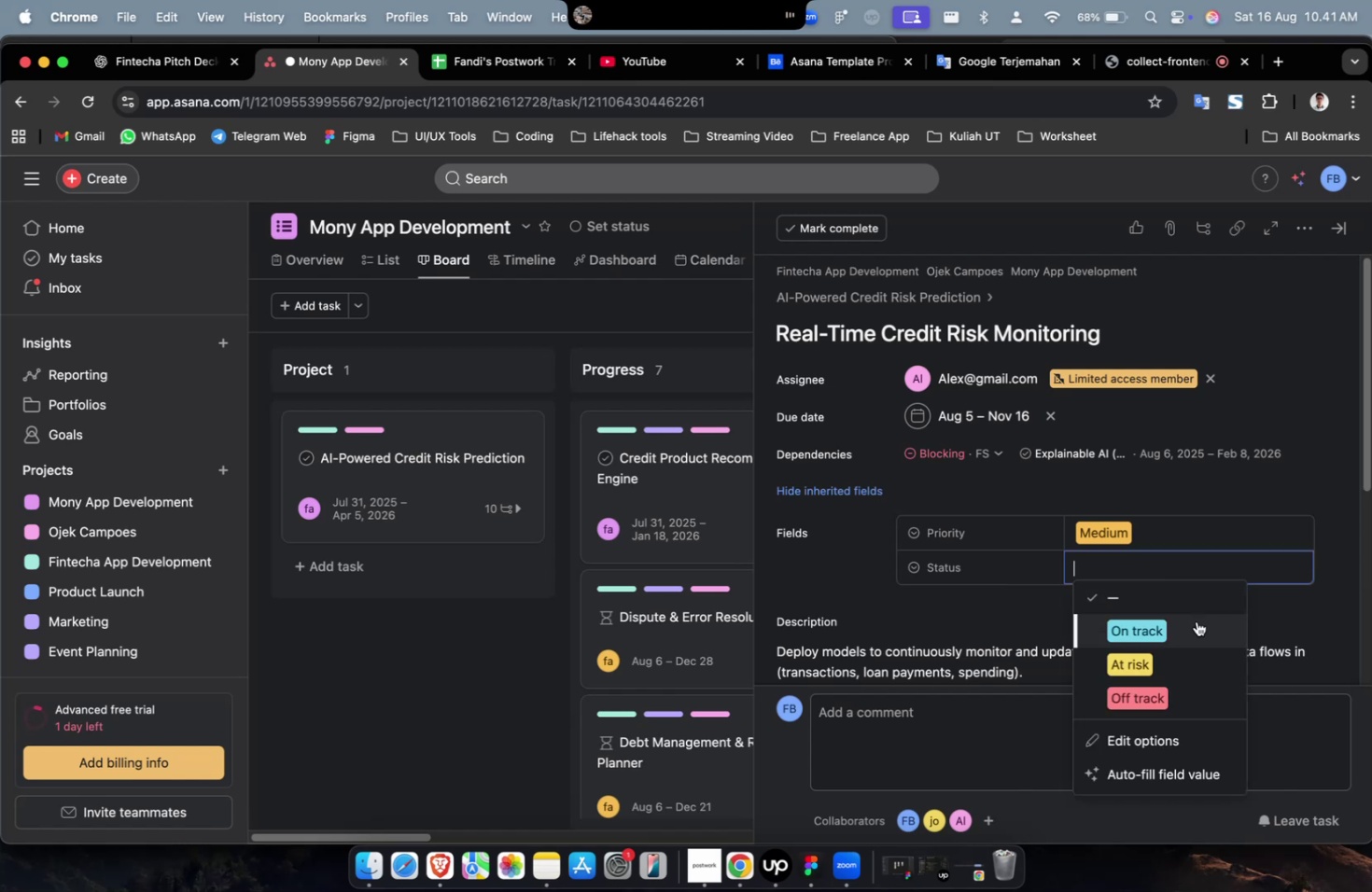 
triple_click([1196, 620])
 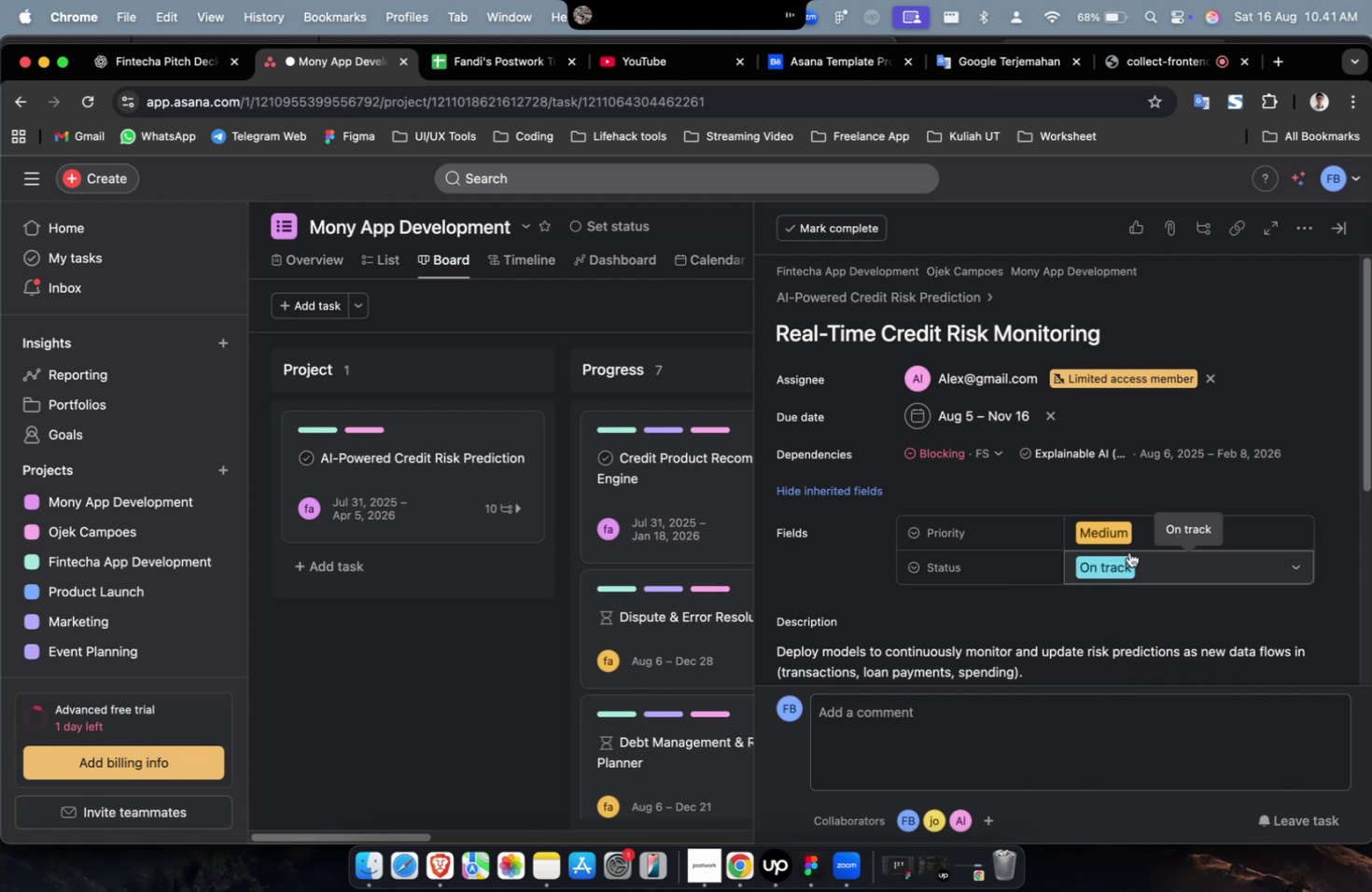 
scroll: coordinate [1148, 497], scroll_direction: down, amount: 80.0
 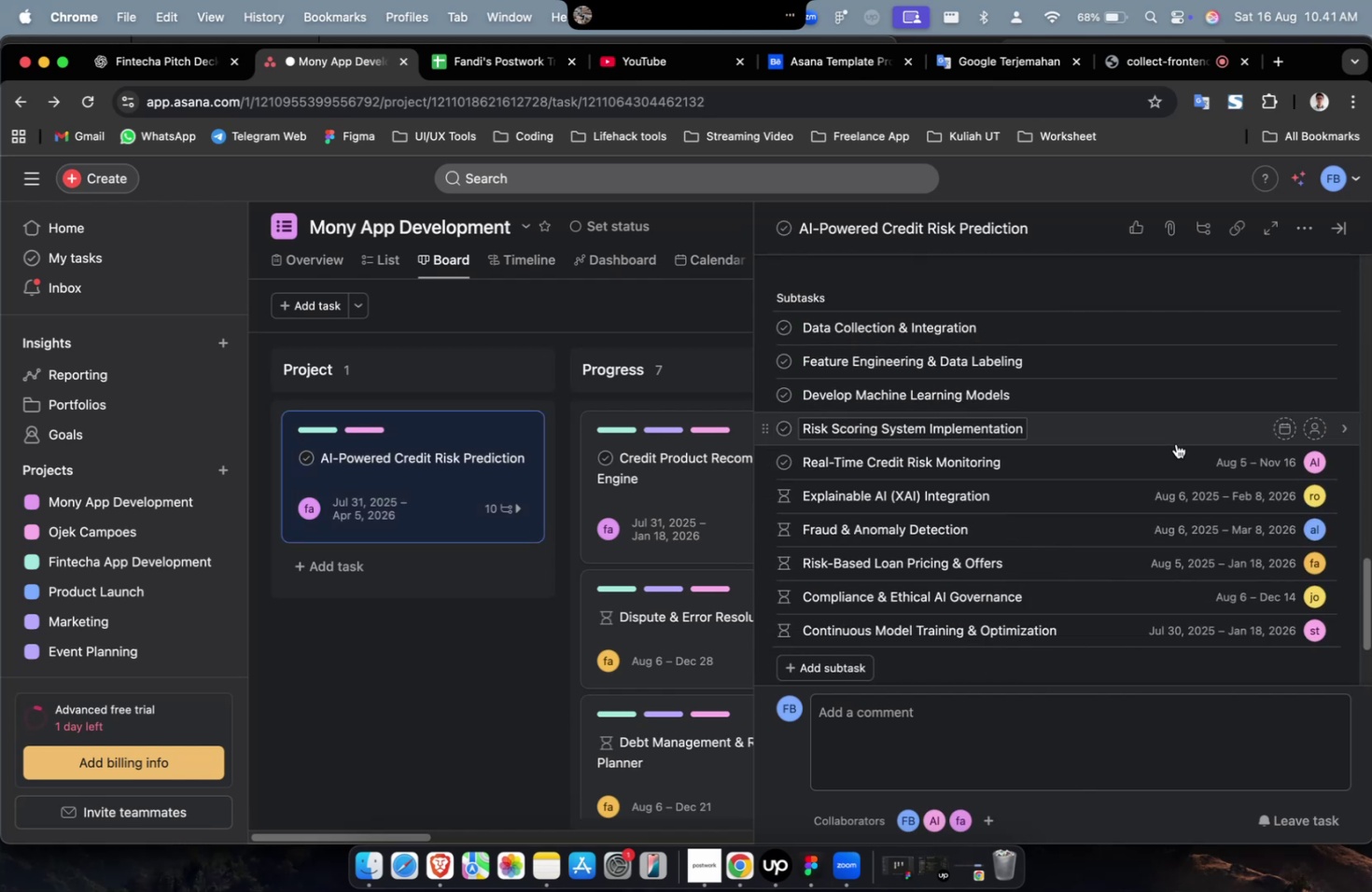 
left_click([1178, 432])
 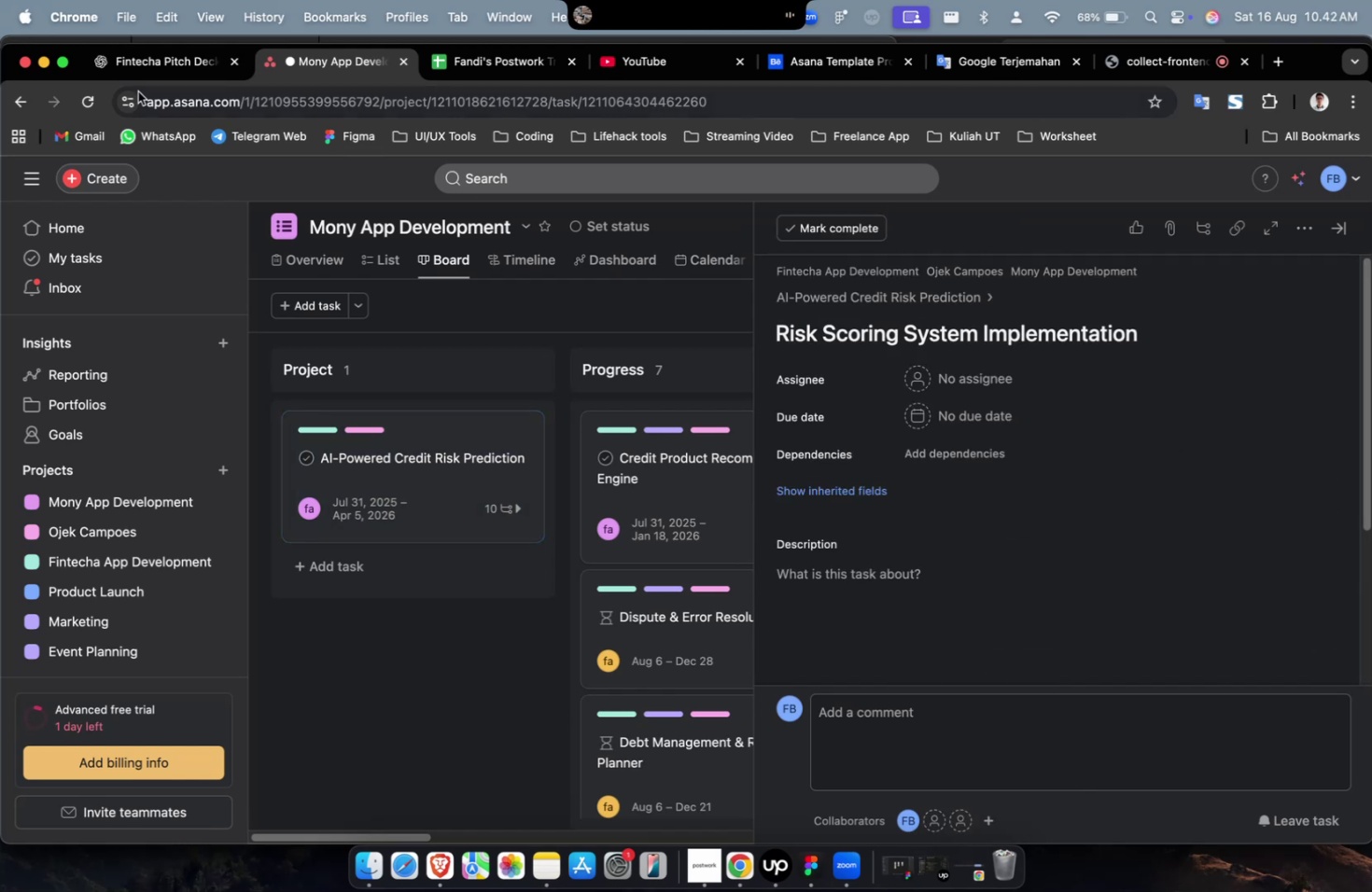 
left_click([133, 64])
 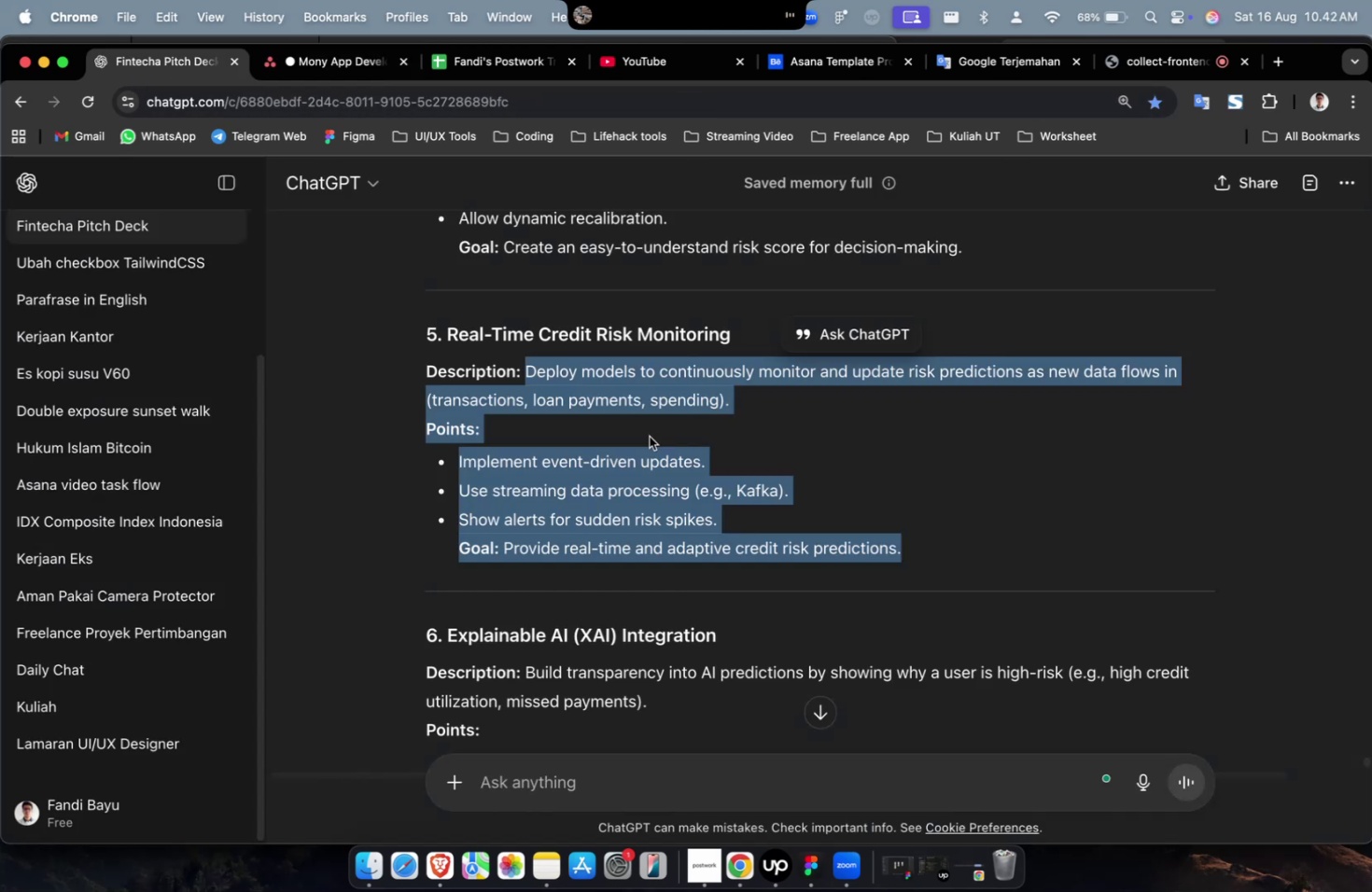 
scroll: coordinate [610, 439], scroll_direction: up, amount: 10.0
 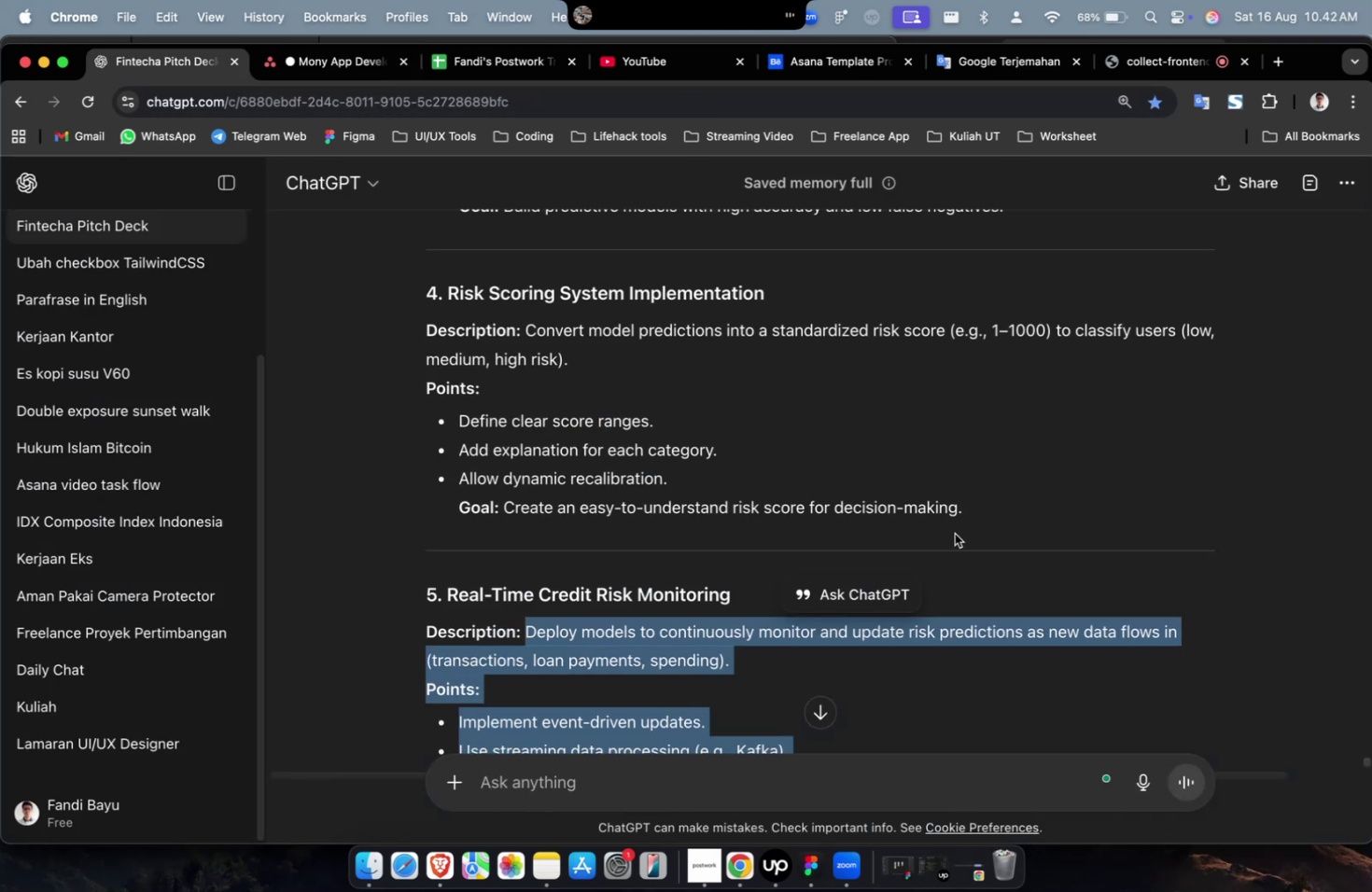 
left_click_drag(start_coordinate=[981, 515], to_coordinate=[525, 336])
 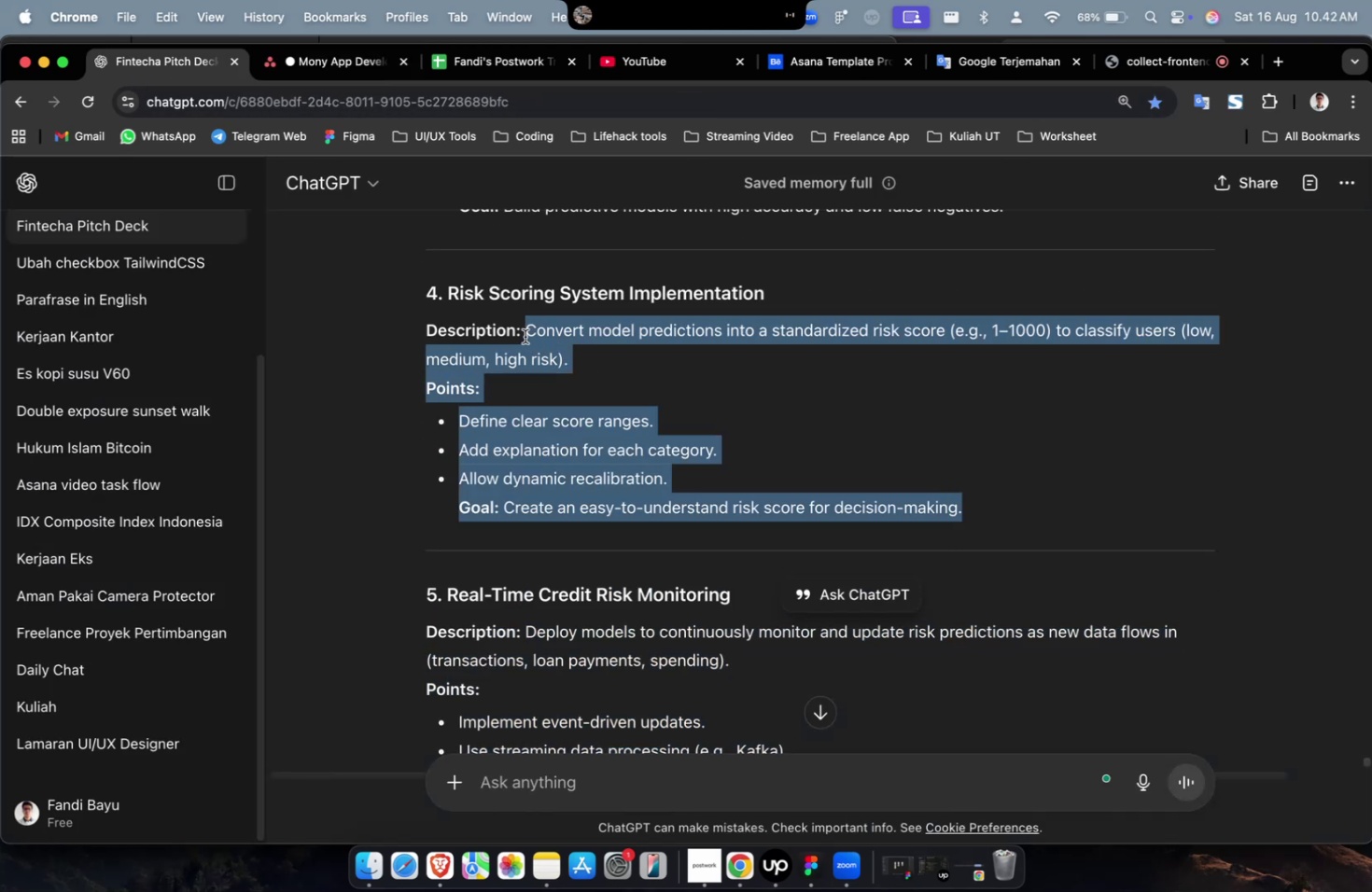 
key(Meta+C)
 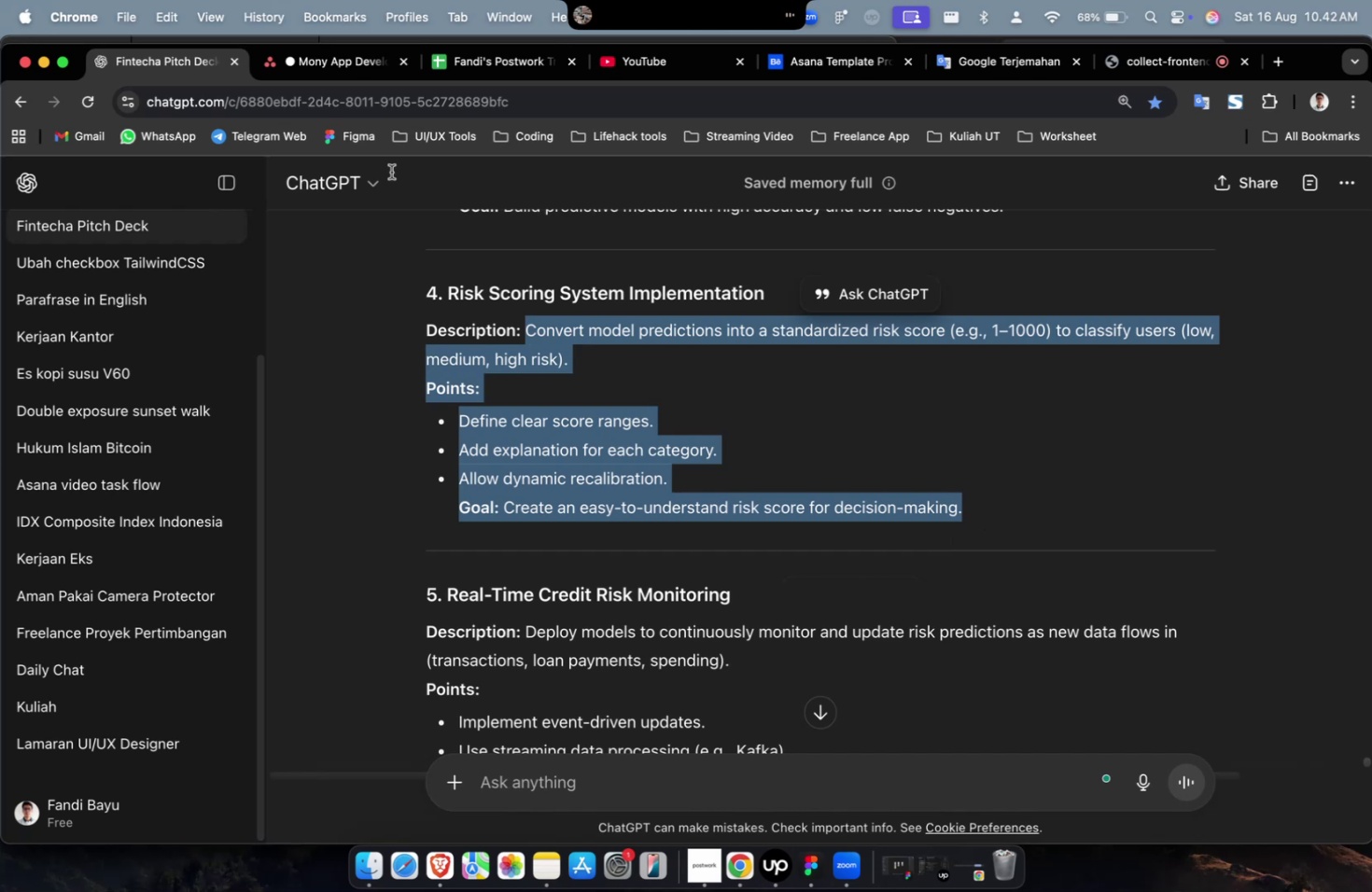 
key(Meta+C)
 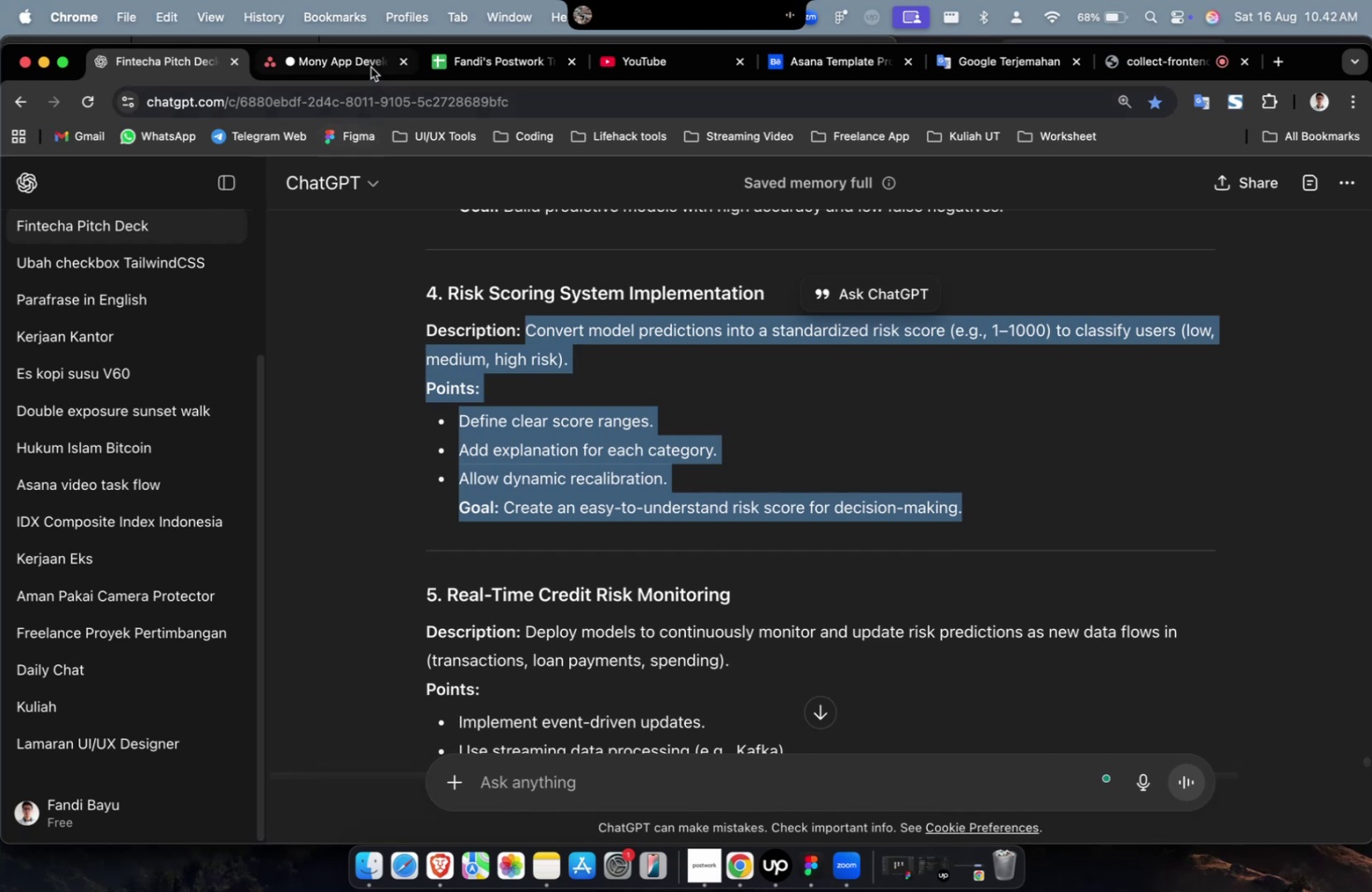 
left_click([370, 66])
 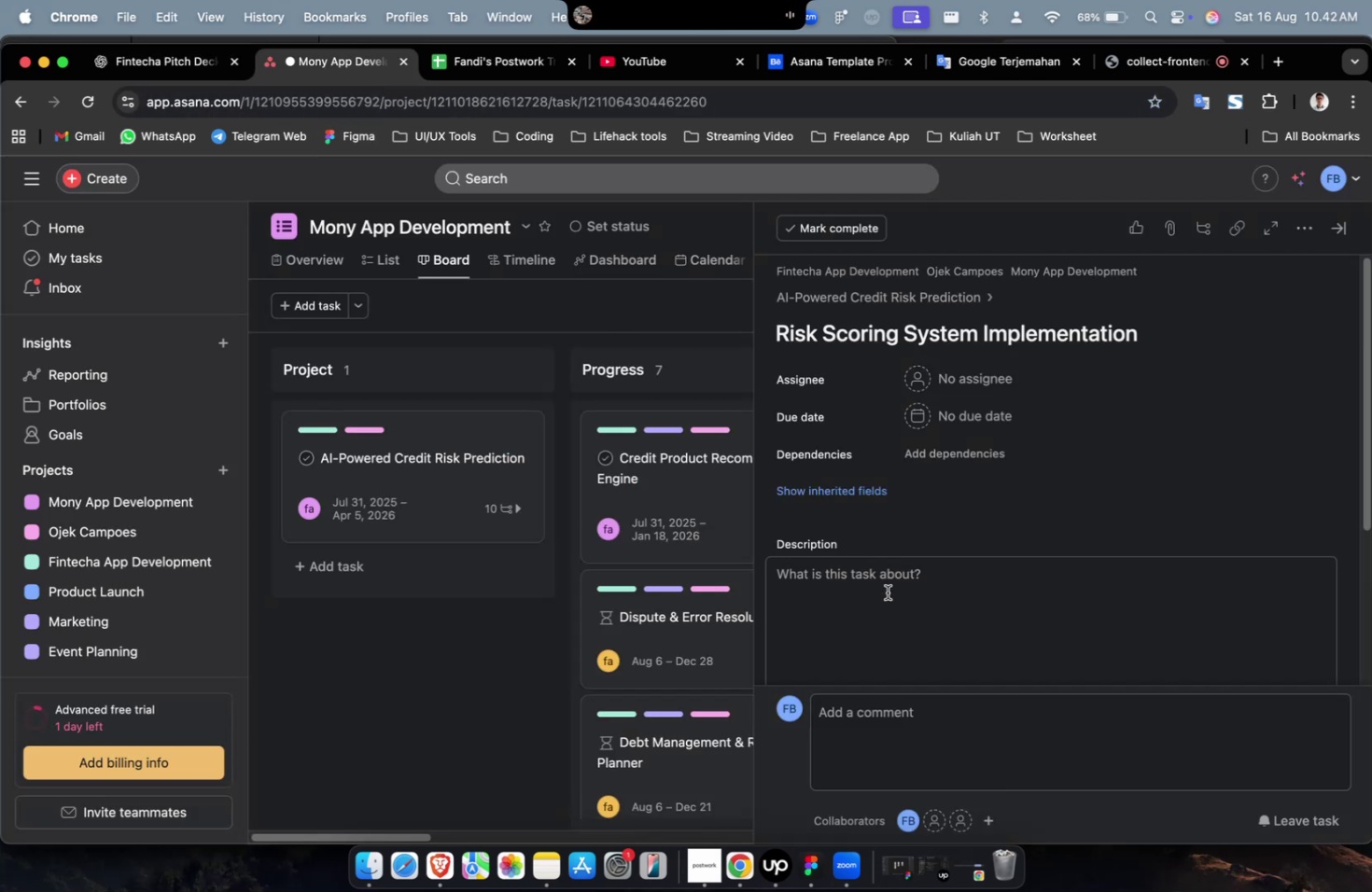 
double_click([903, 615])
 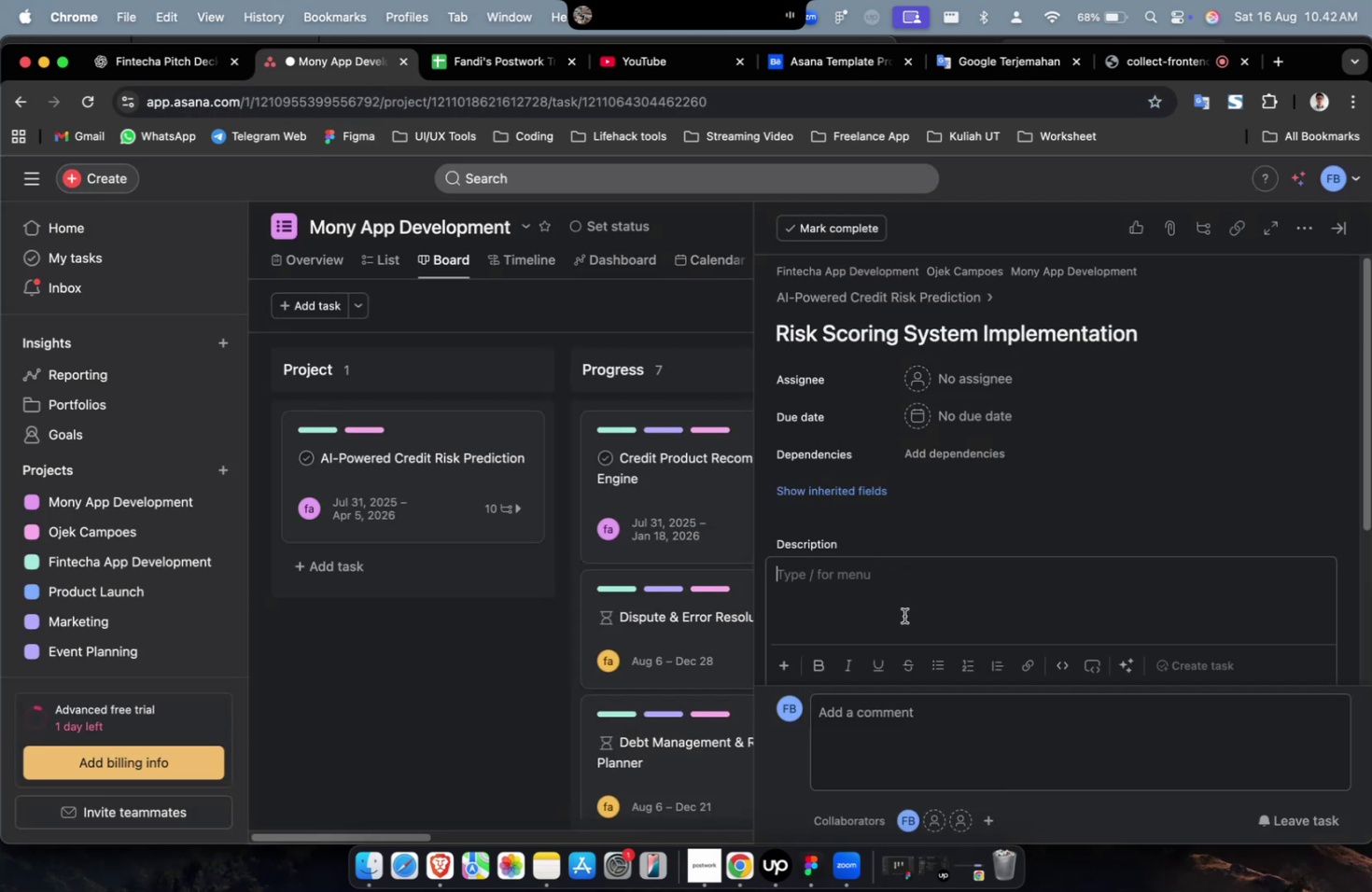 
key(Meta+V)
 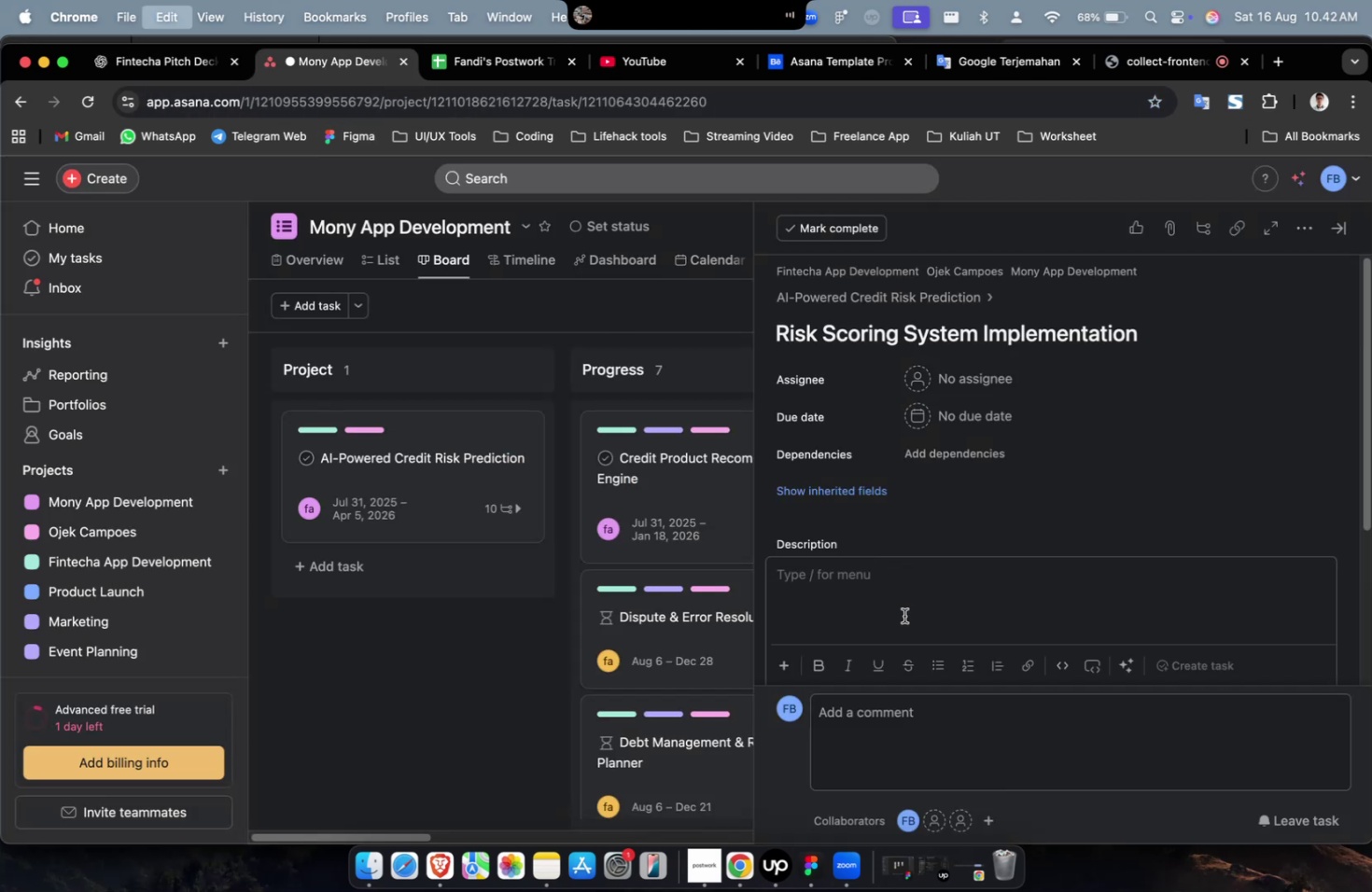 
scroll: coordinate [903, 615], scroll_direction: up, amount: 12.0
 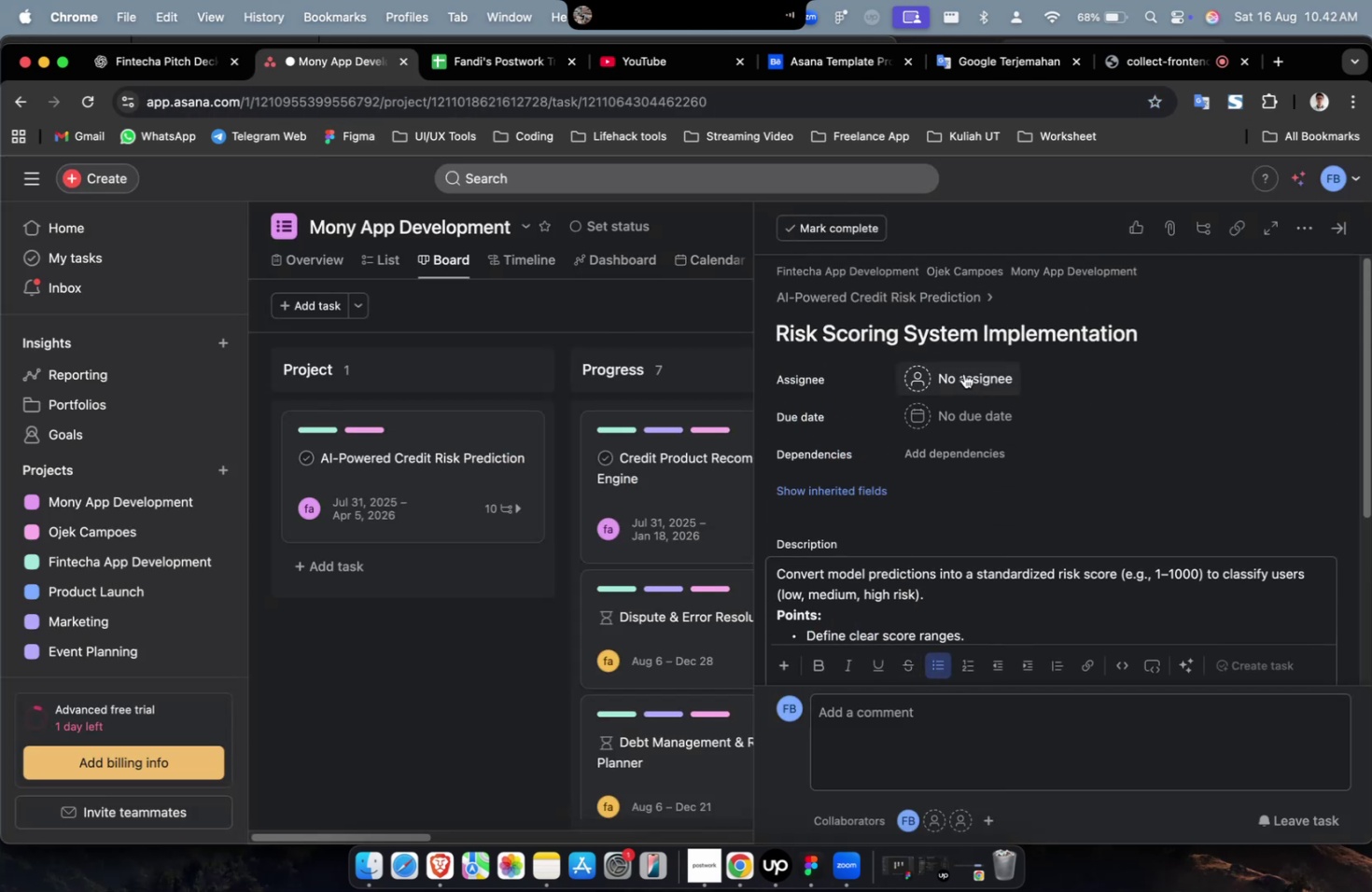 
left_click([963, 374])
 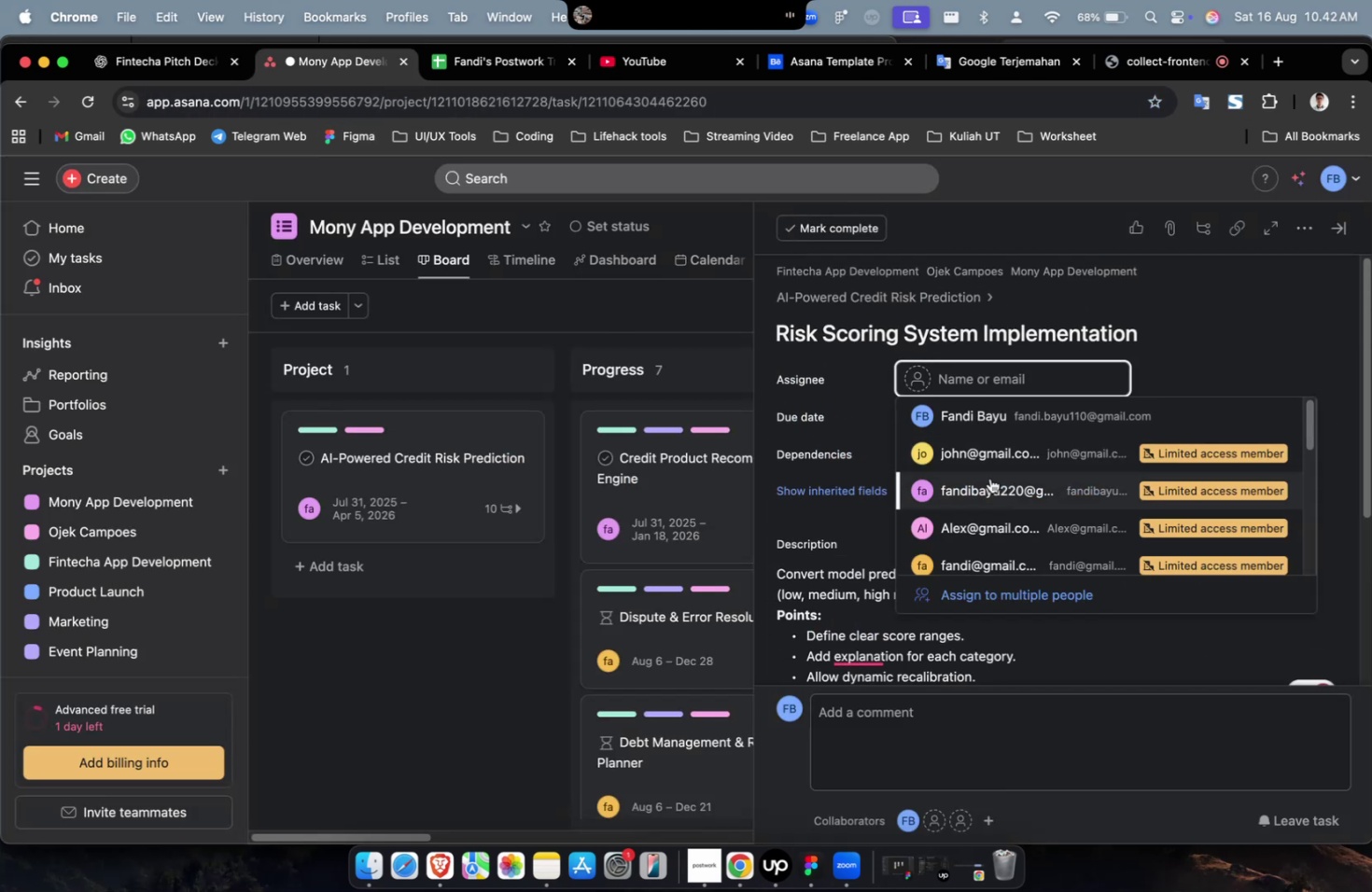 
double_click([990, 488])
 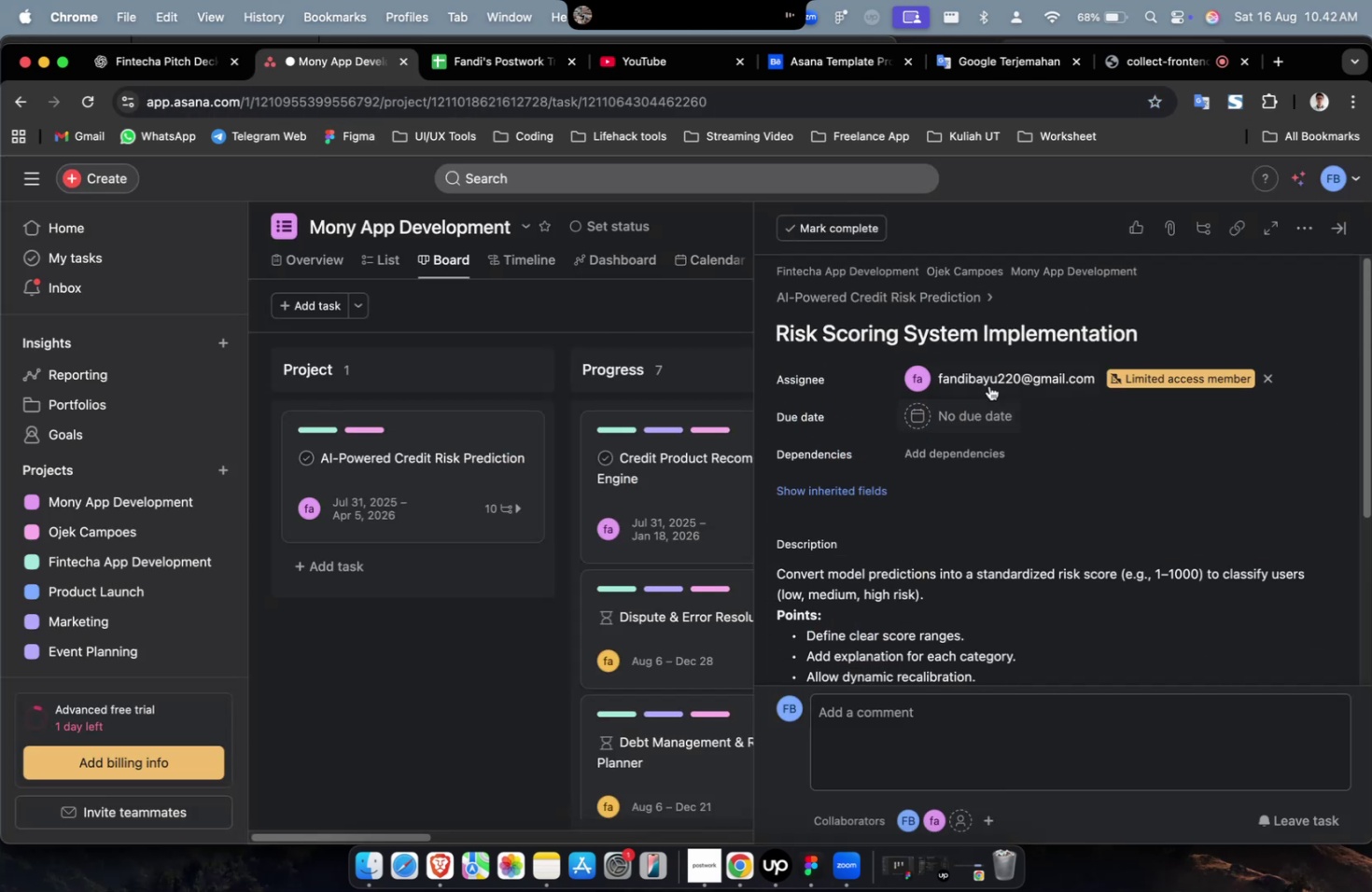 
triple_click([988, 382])
 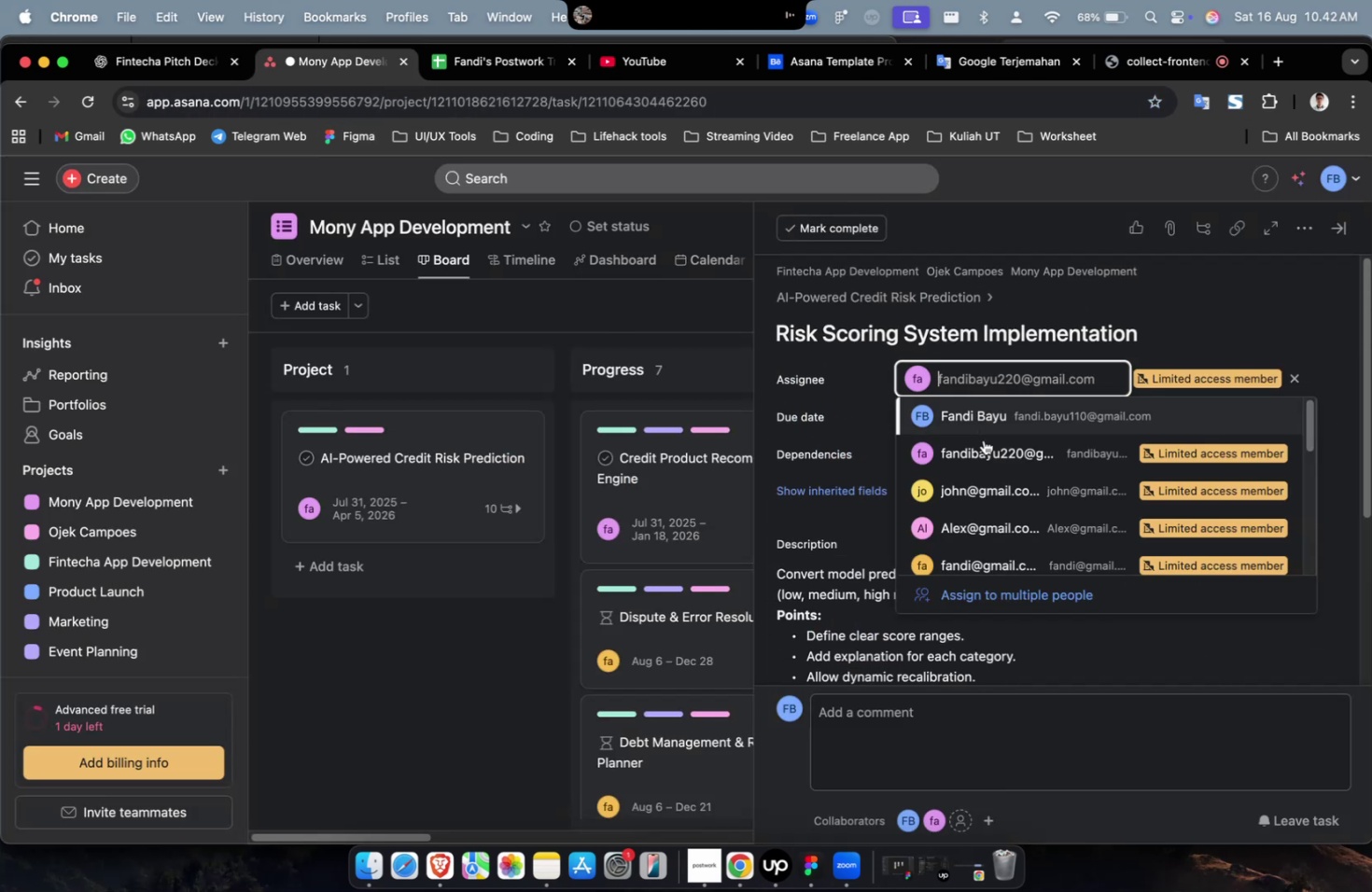 
scroll: coordinate [981, 467], scroll_direction: down, amount: 4.0
 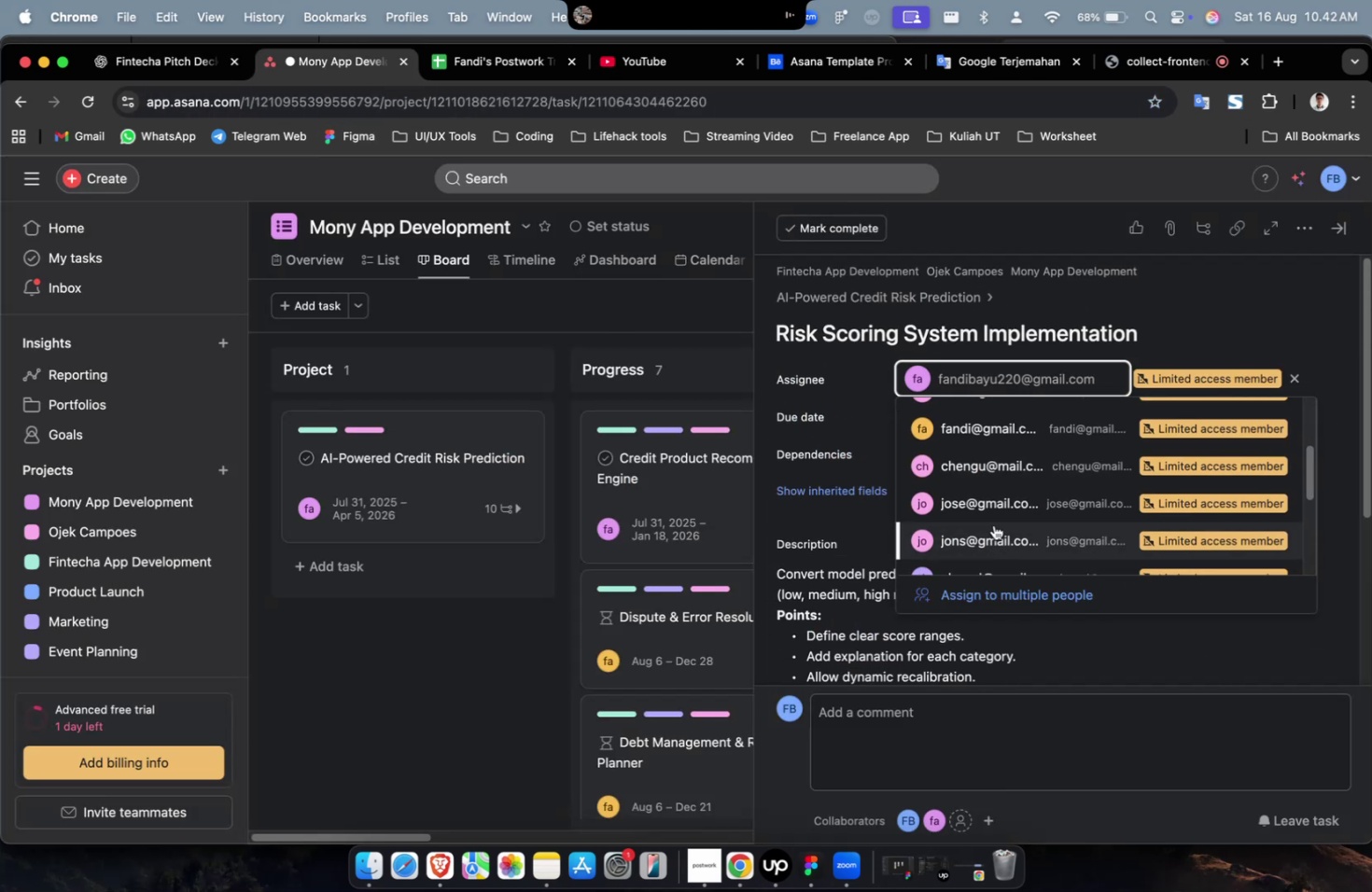 
left_click([993, 524])
 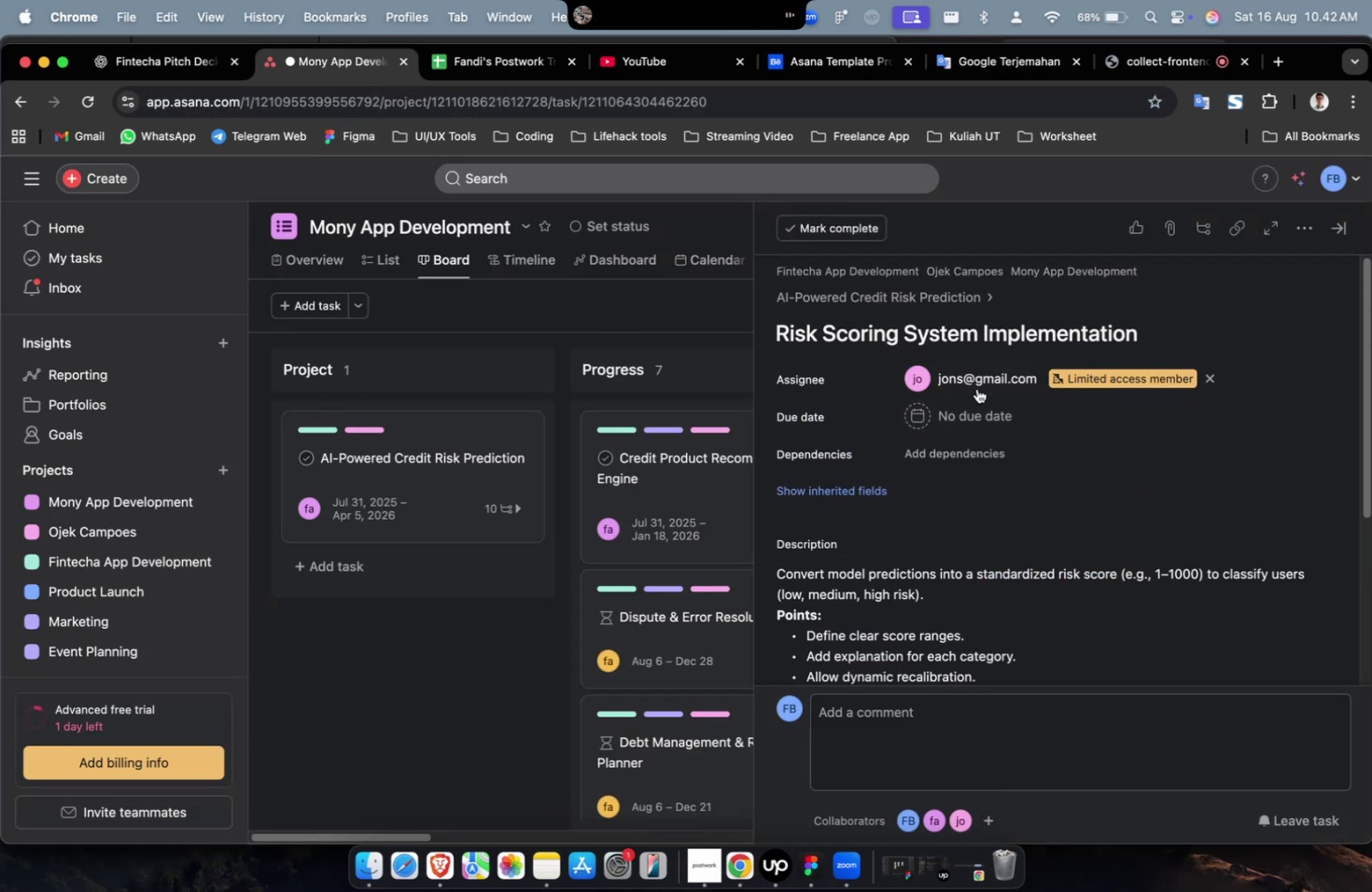 
double_click([977, 377])
 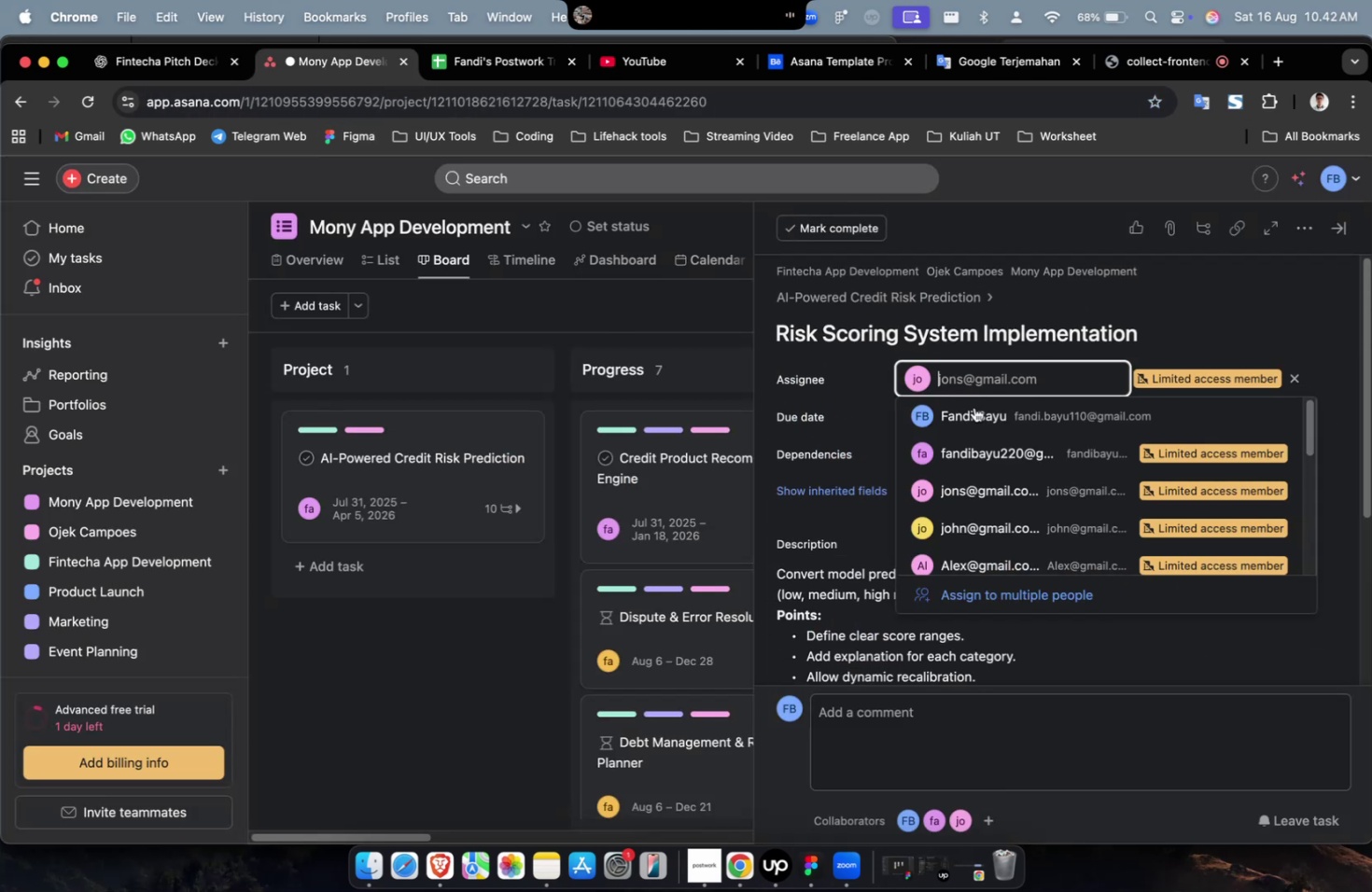 
scroll: coordinate [973, 418], scroll_direction: down, amount: 13.0
 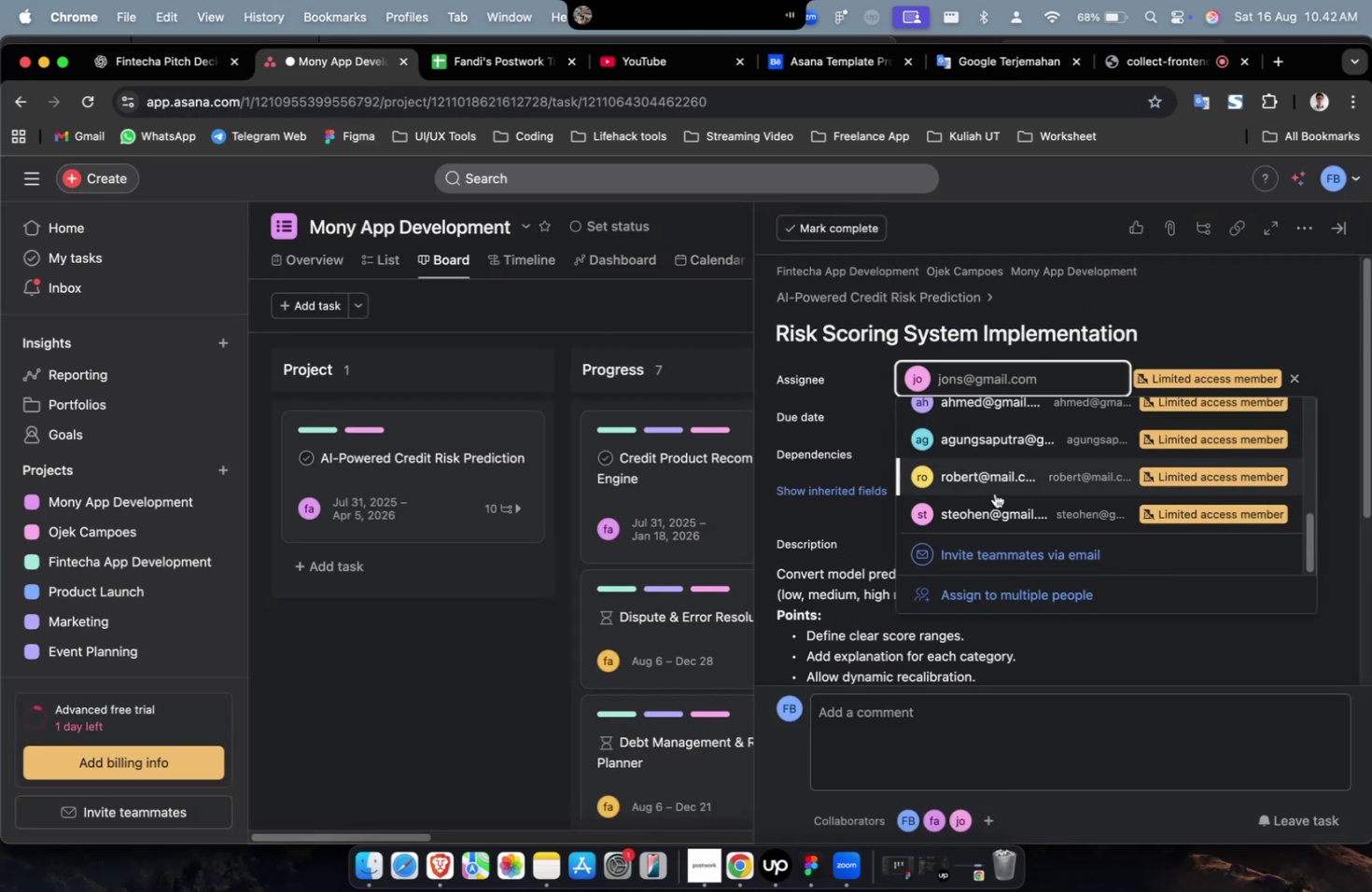 
left_click([996, 504])
 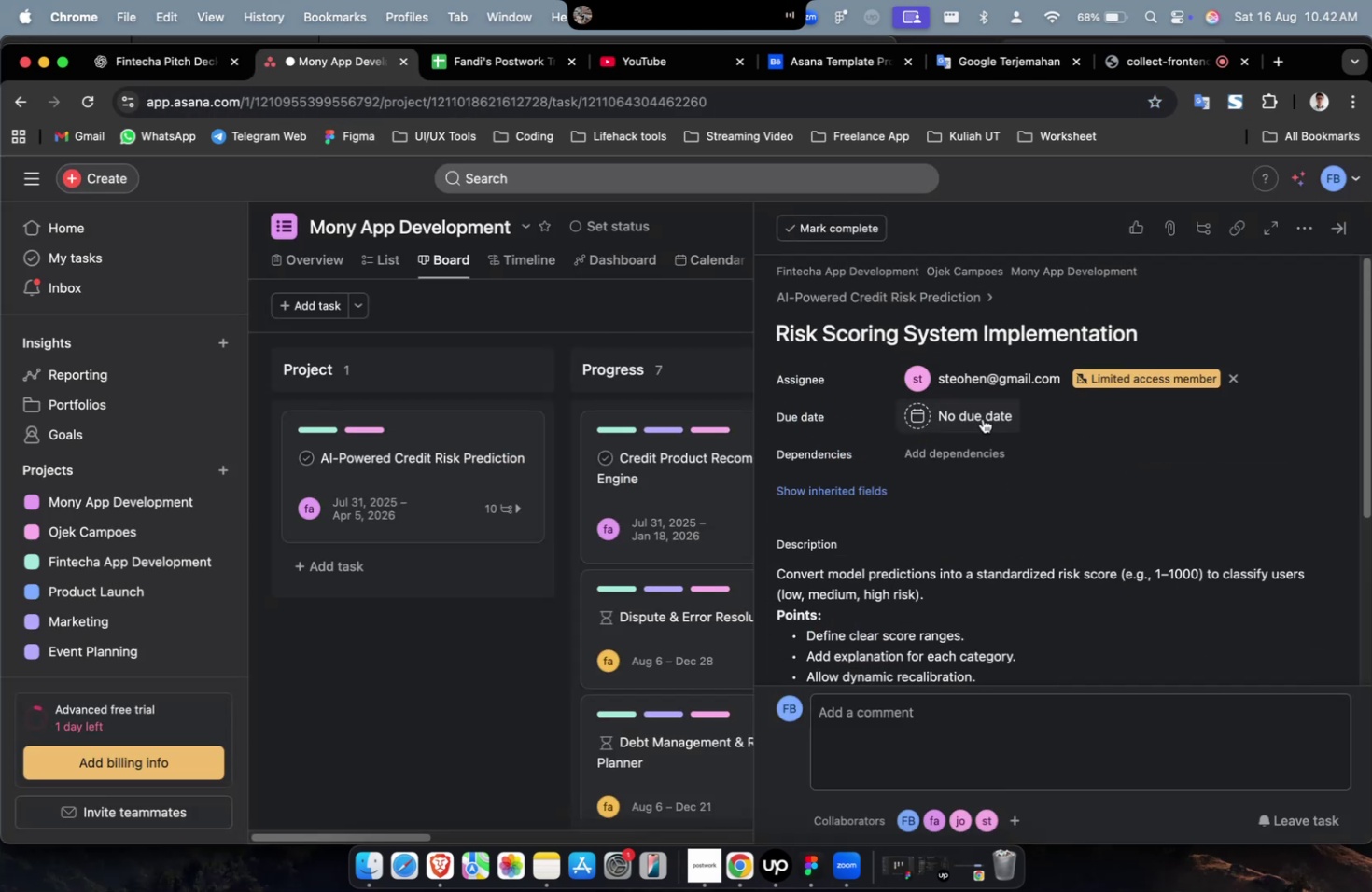 
double_click([982, 415])
 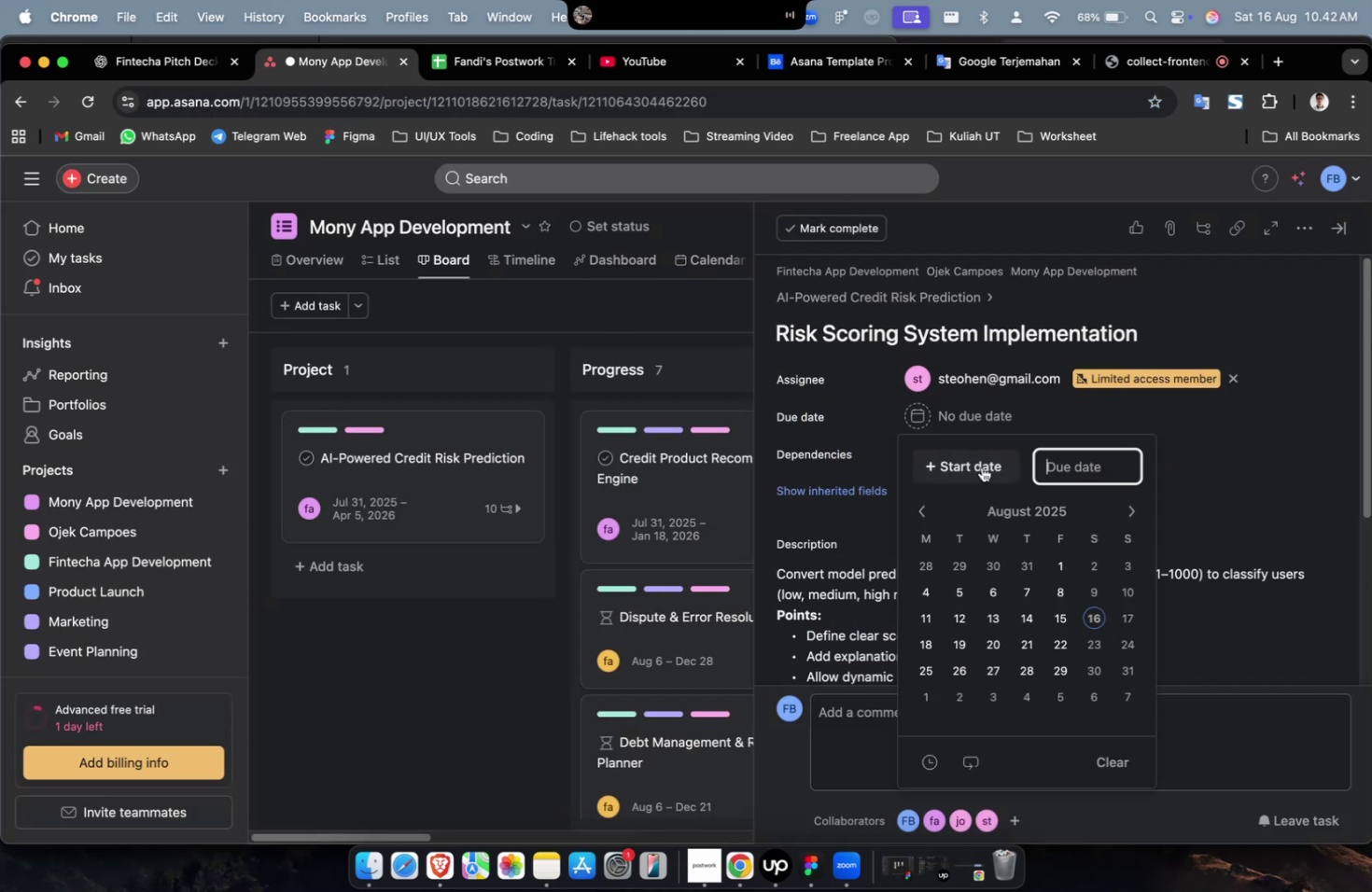 
triple_click([981, 467])
 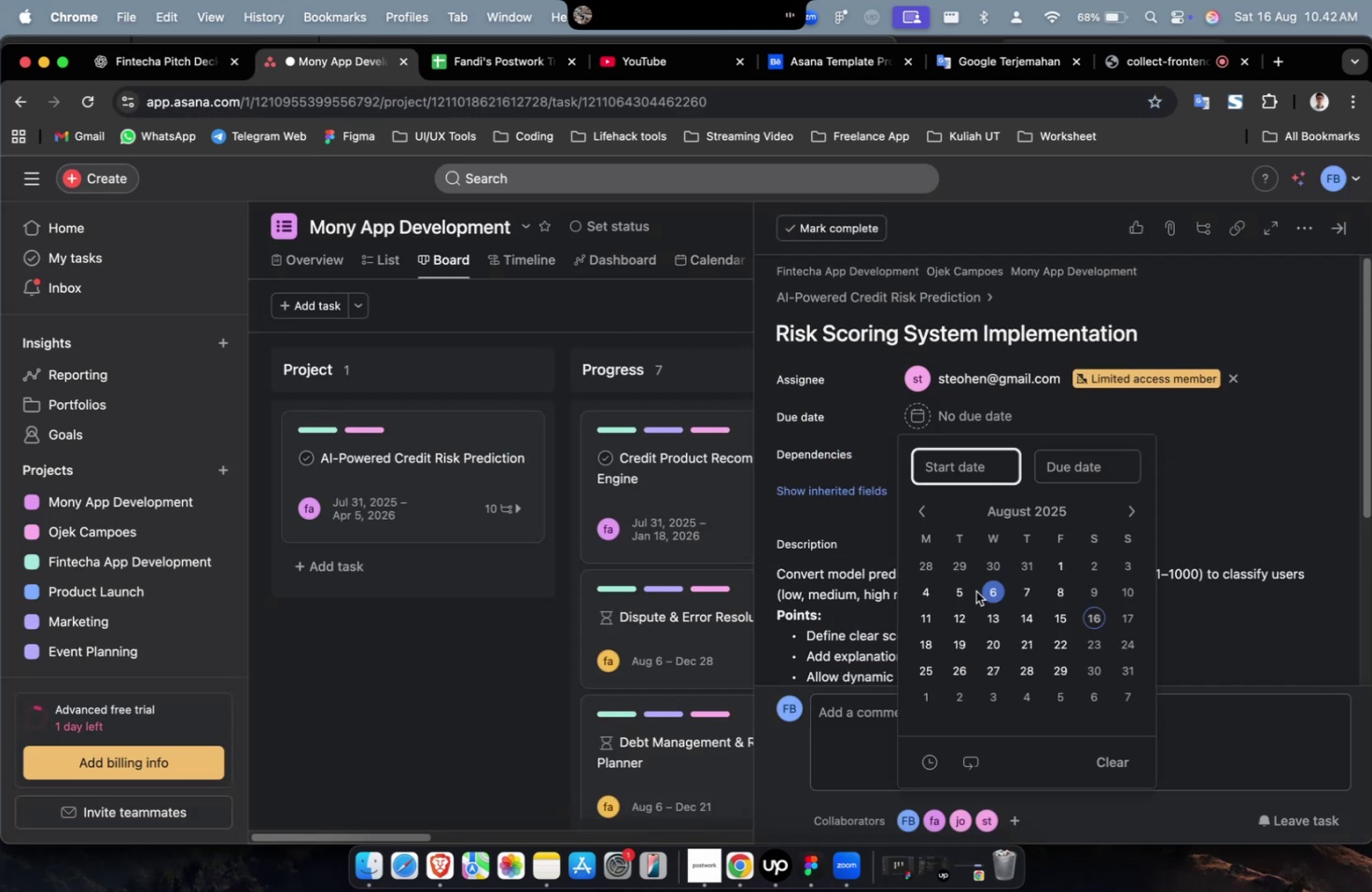 
left_click([970, 586])
 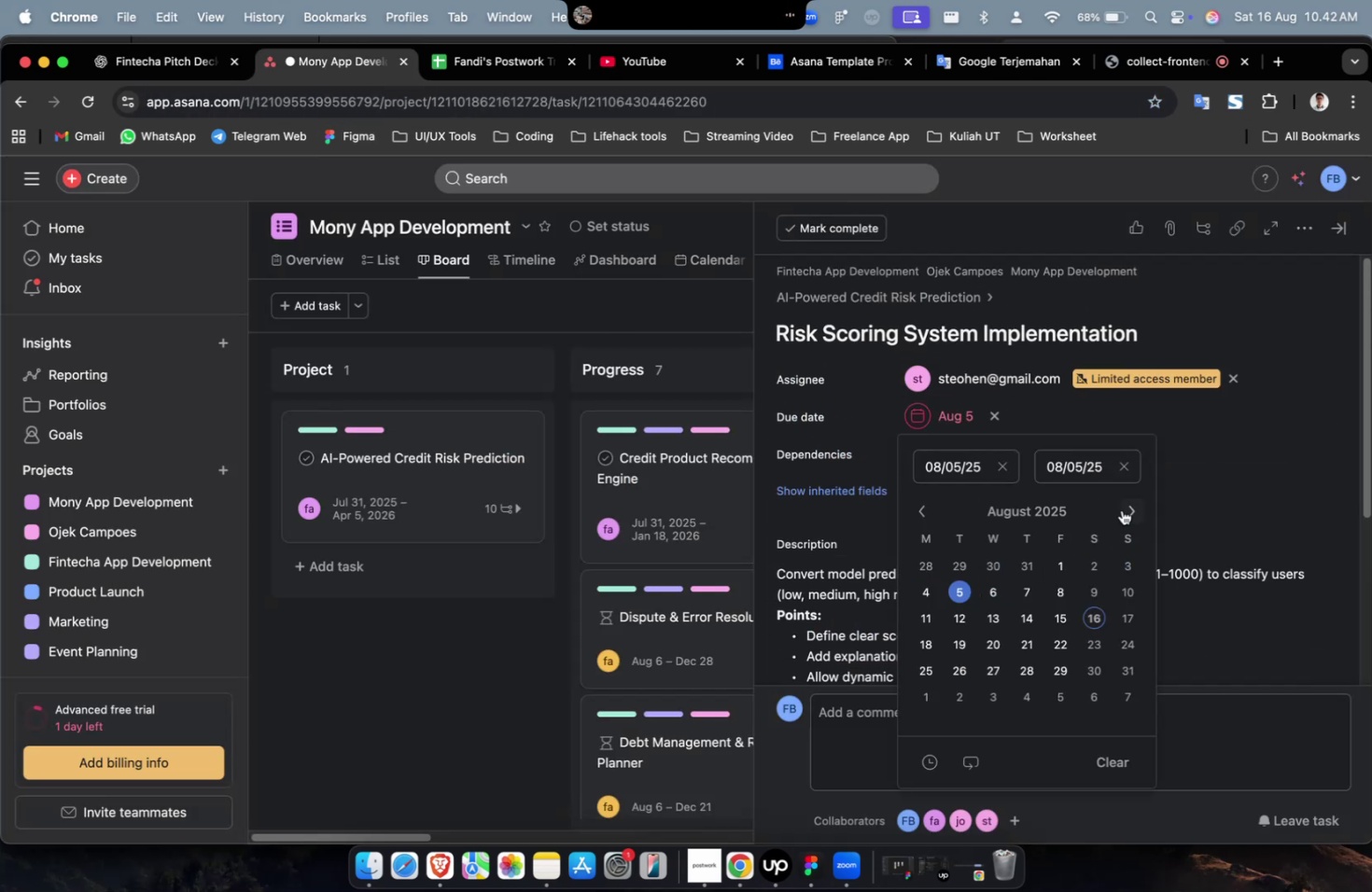 
double_click([1122, 508])
 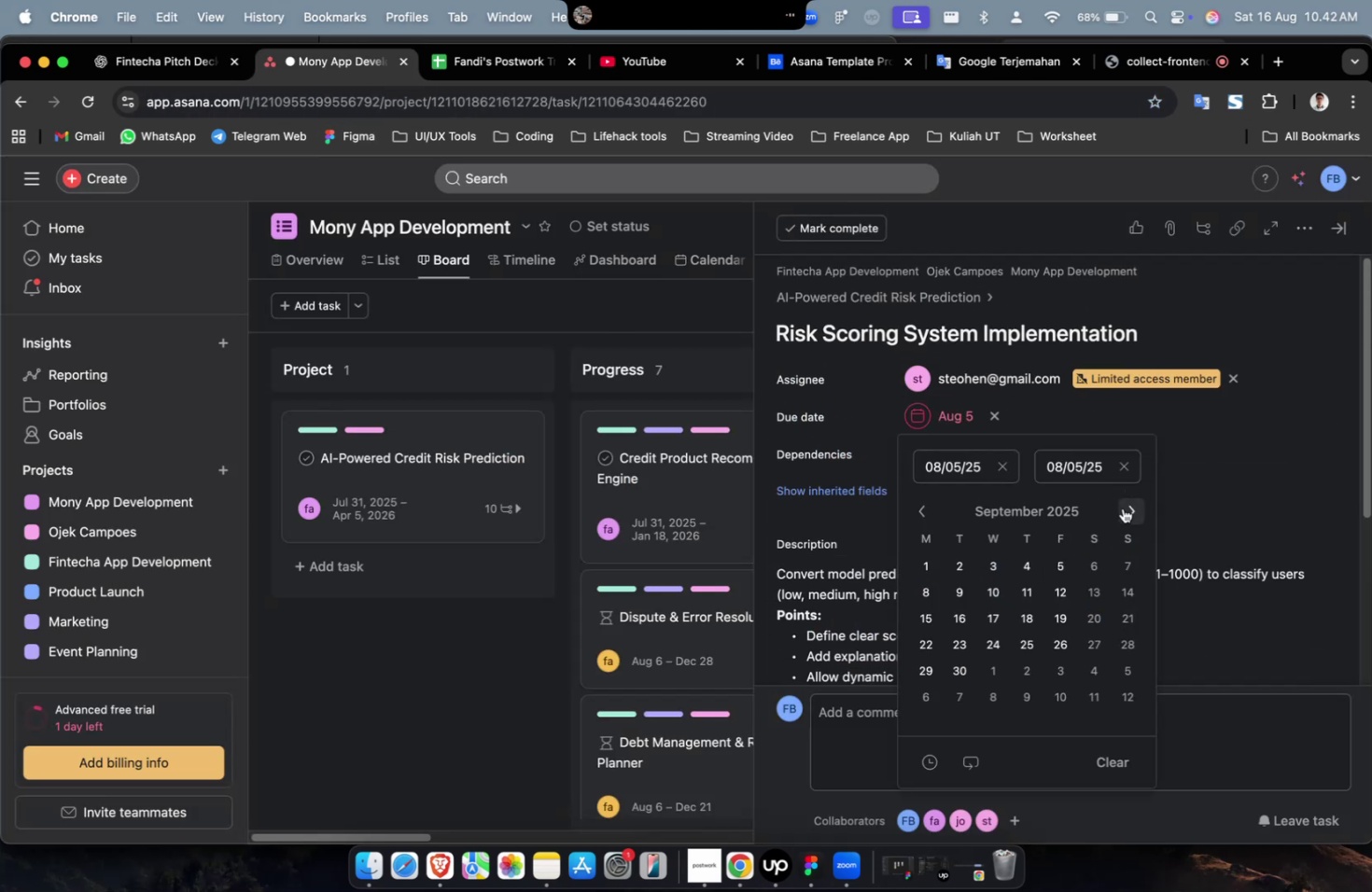 
triple_click([1122, 508])
 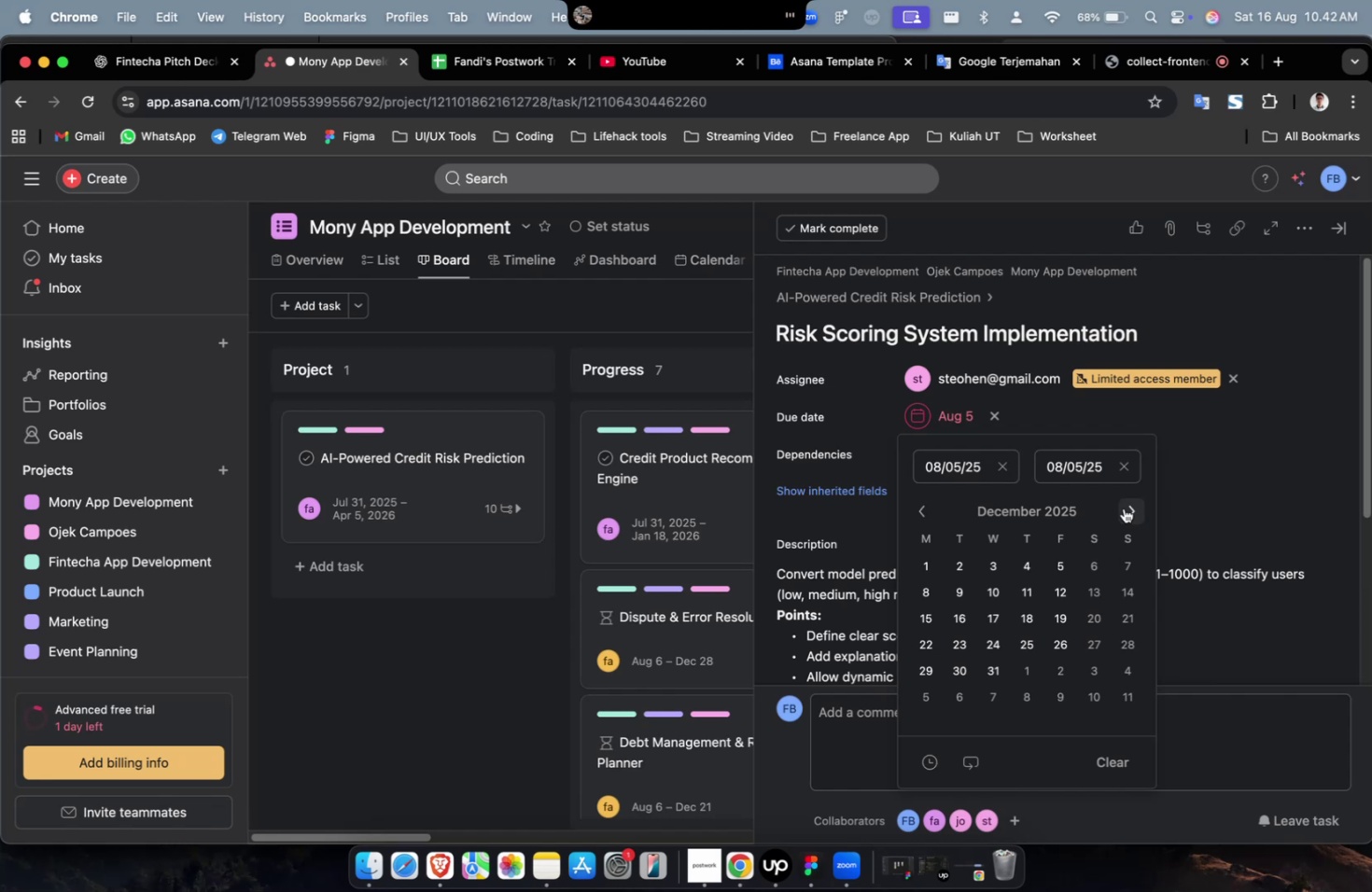 
triple_click([1123, 508])
 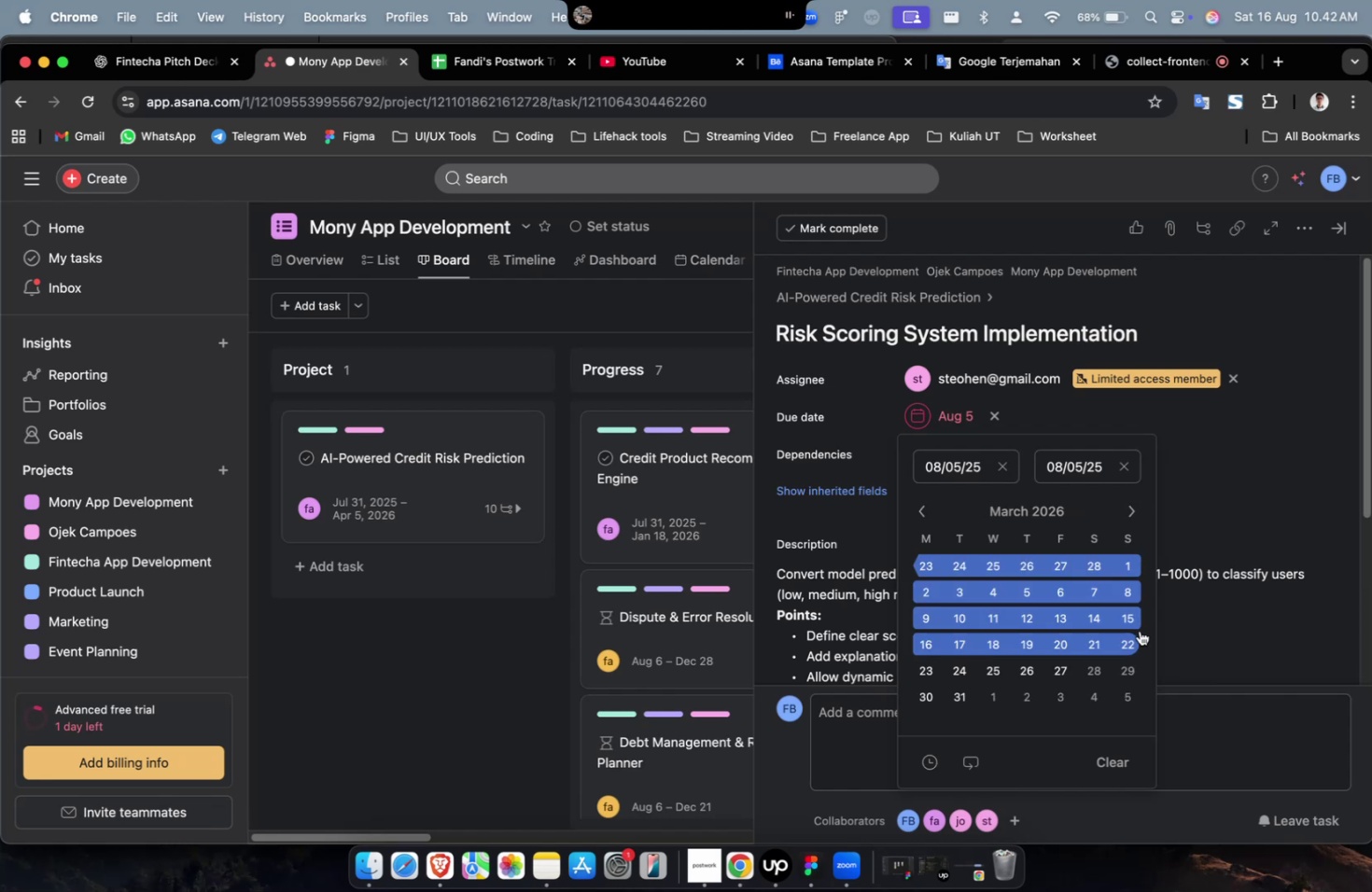 
left_click([1139, 631])
 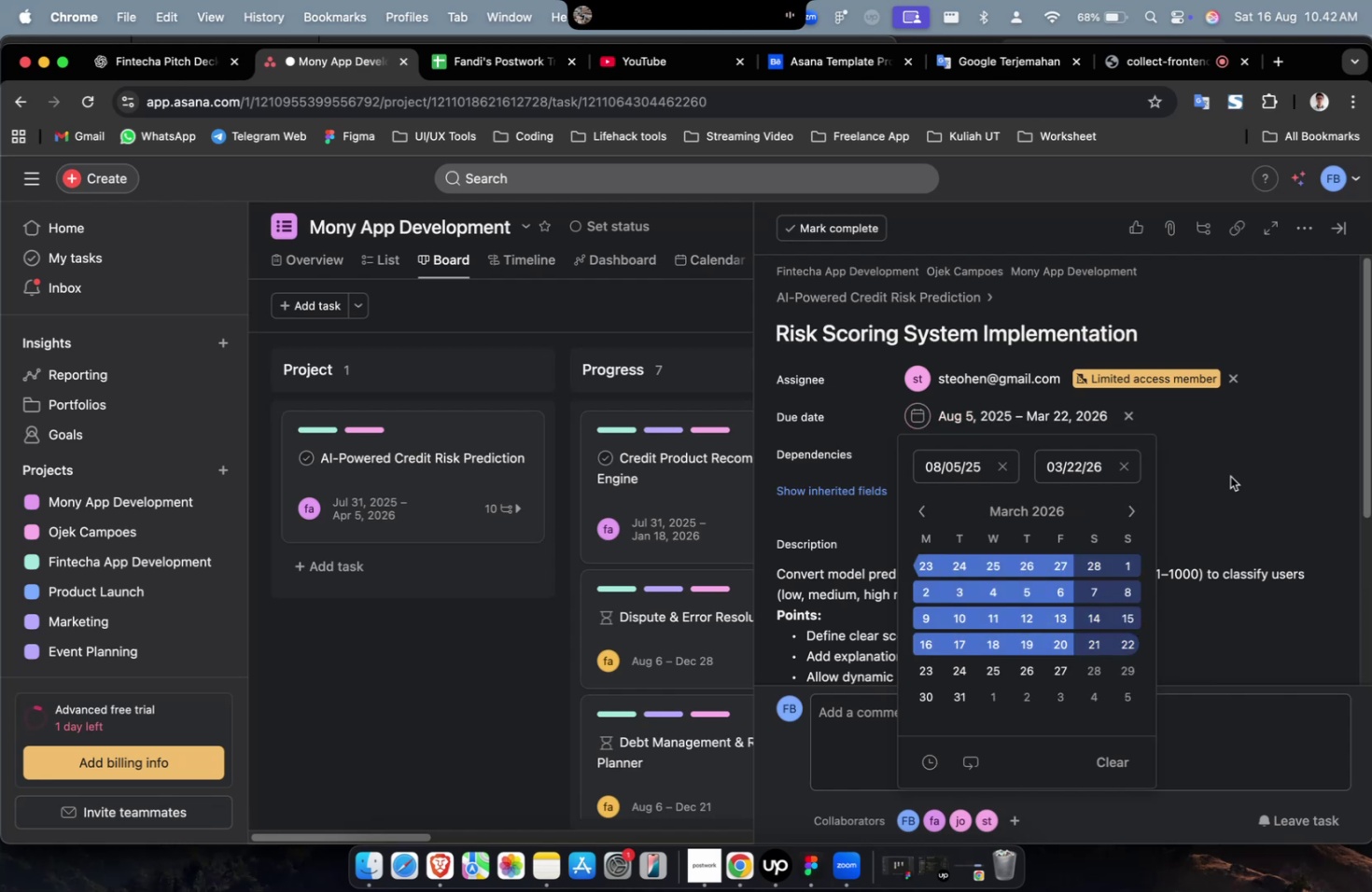 
double_click([1229, 476])
 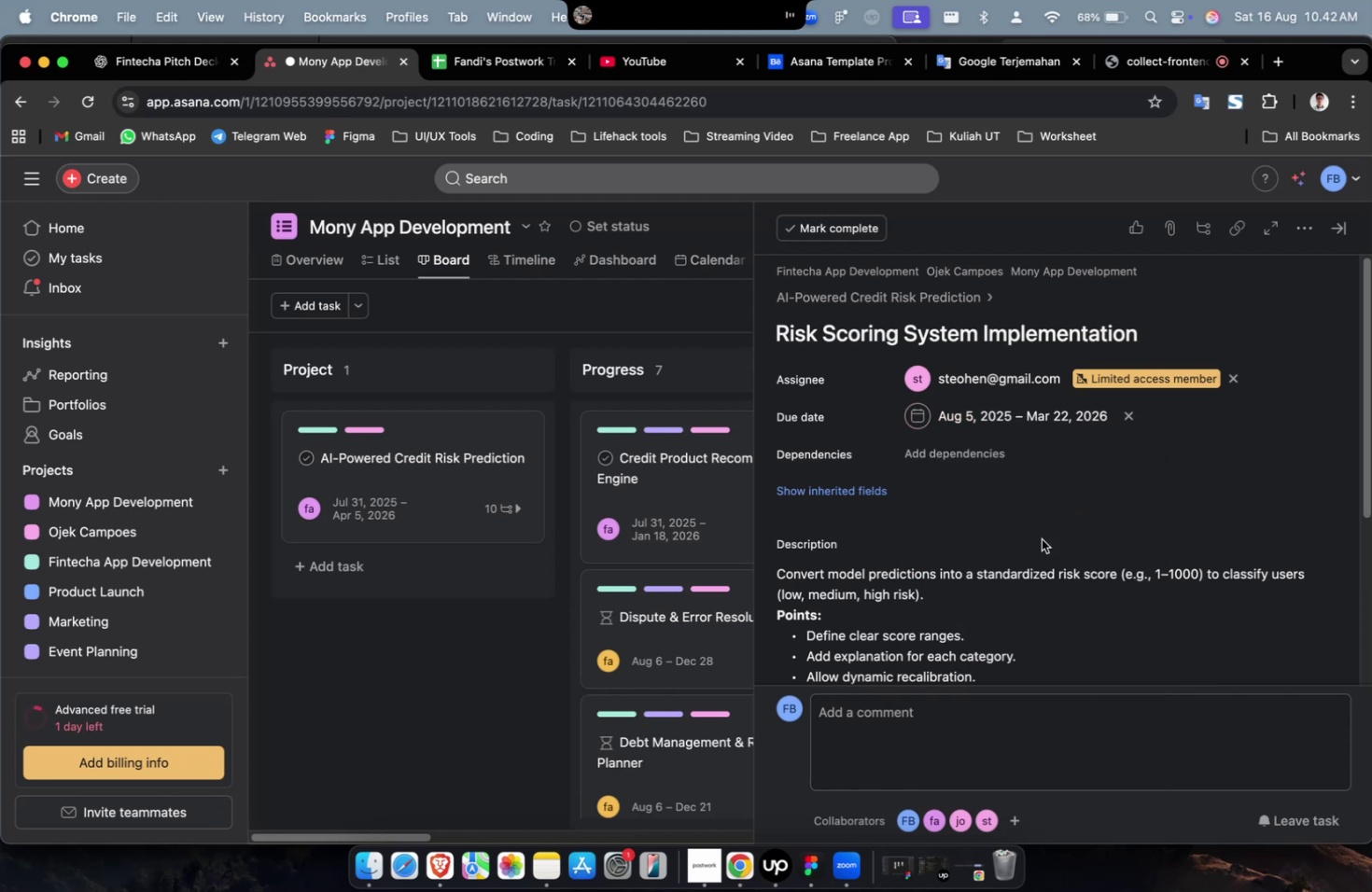 
left_click([932, 448])
 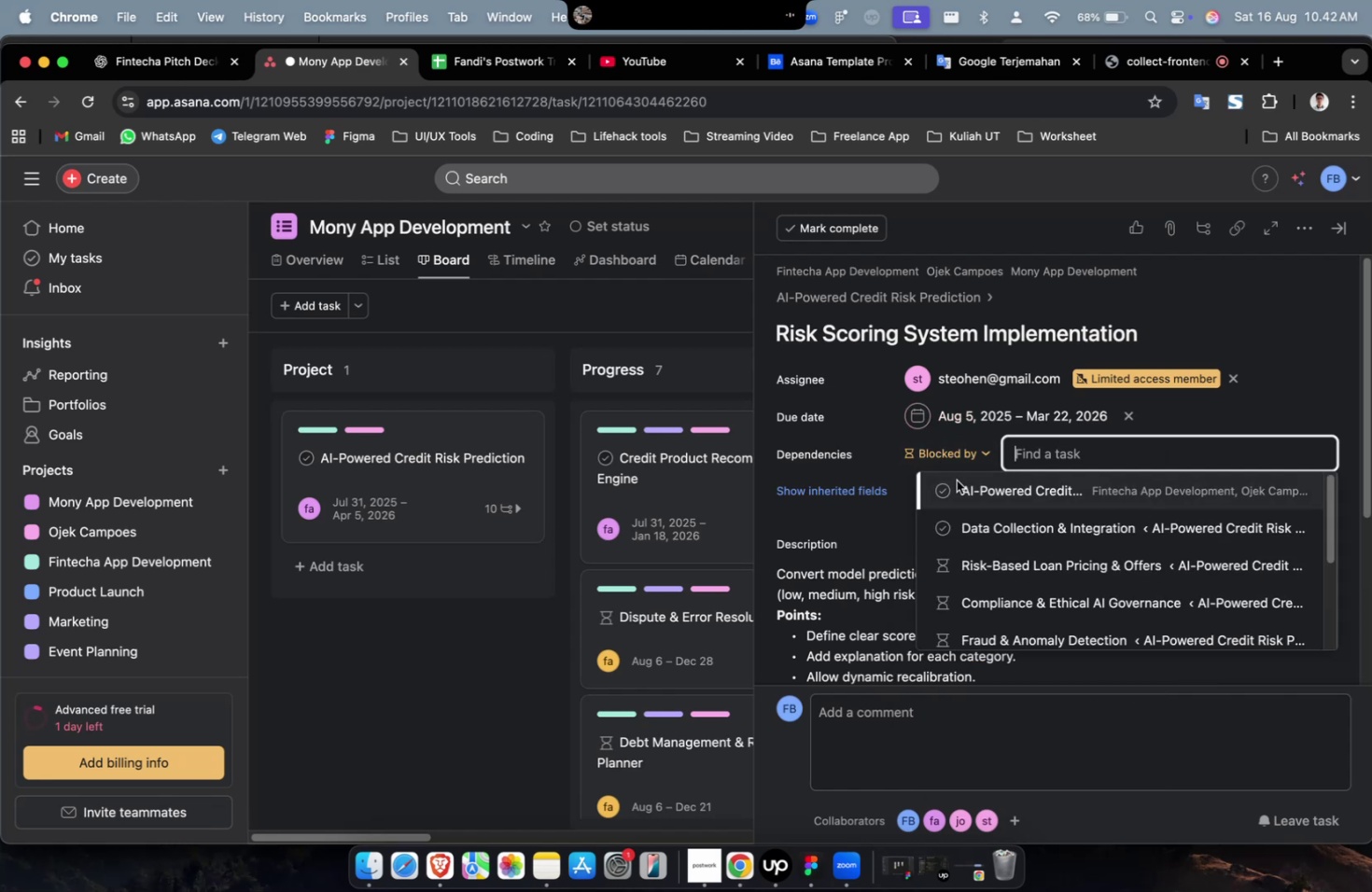 
left_click([1023, 523])
 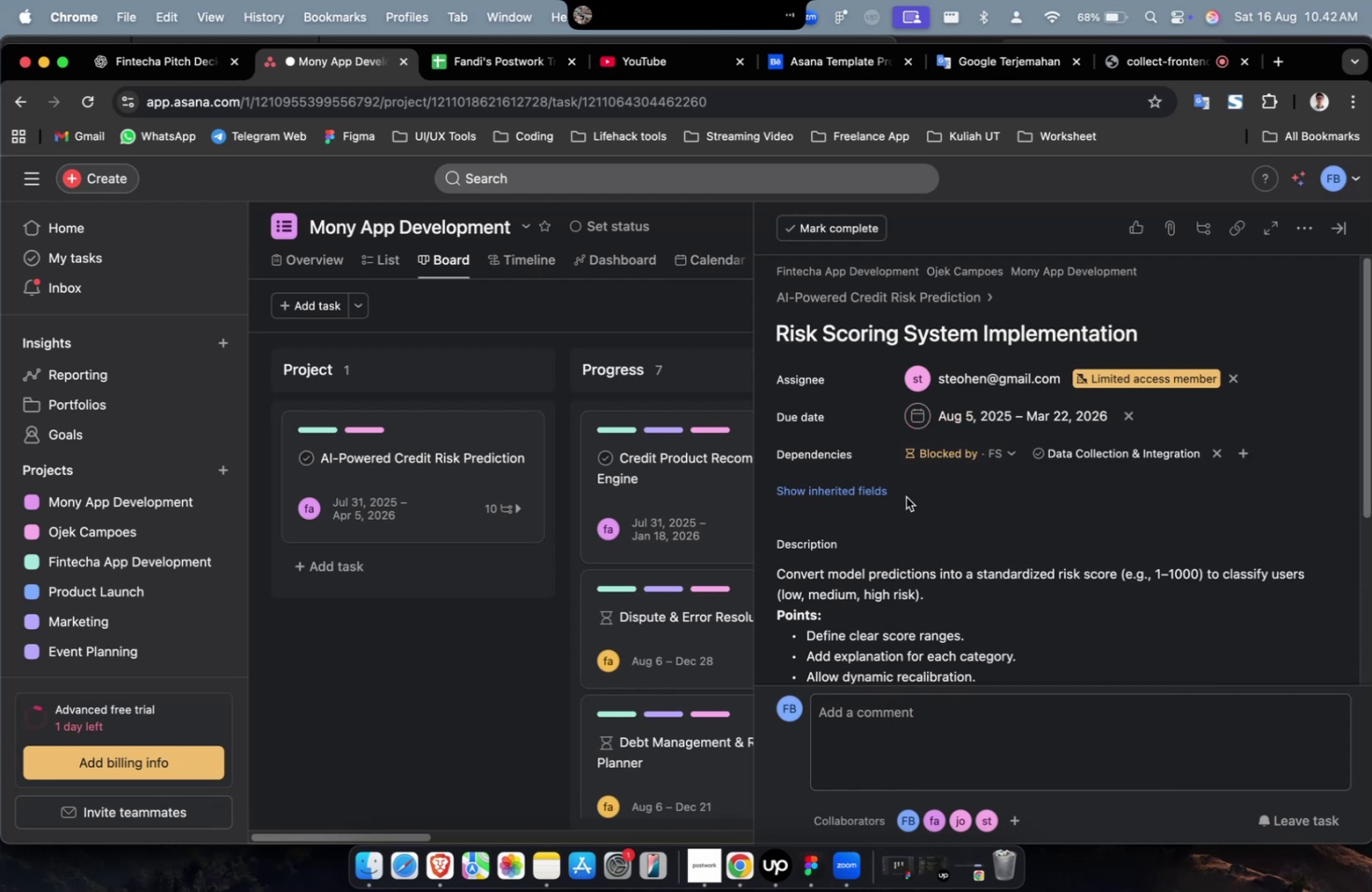 
double_click([895, 497])
 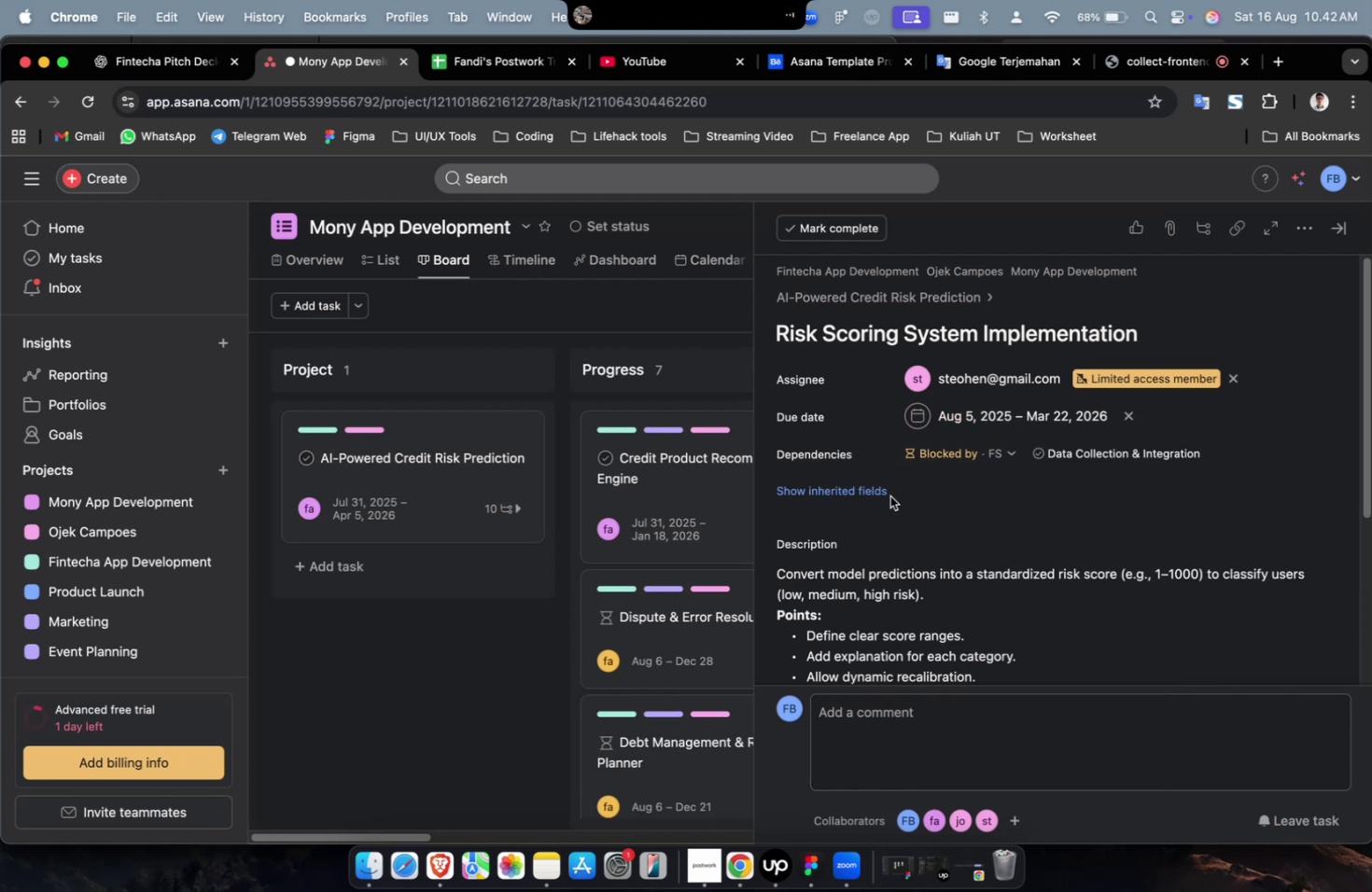 
mouse_move([901, 492])
 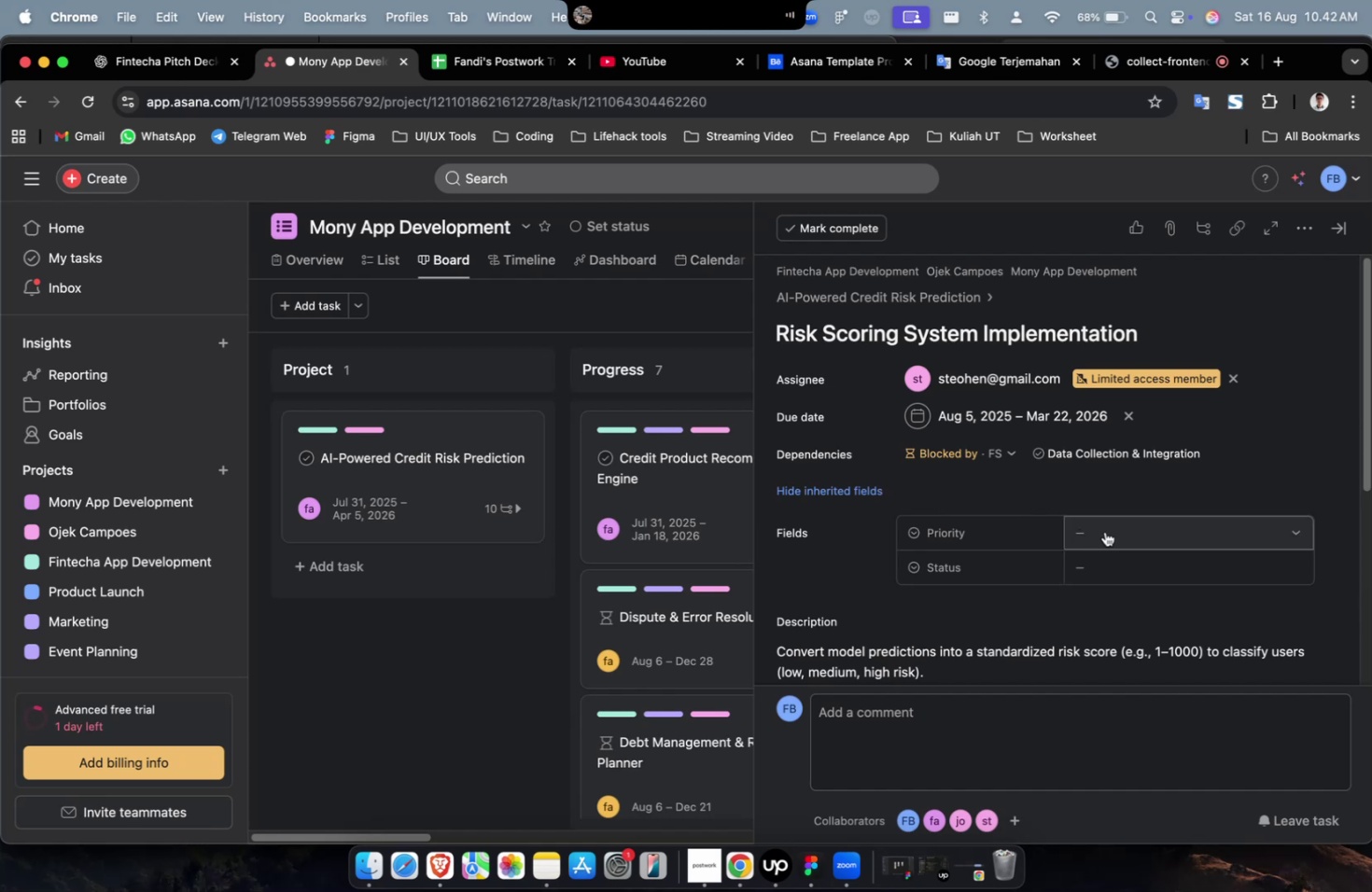 
left_click([1105, 531])
 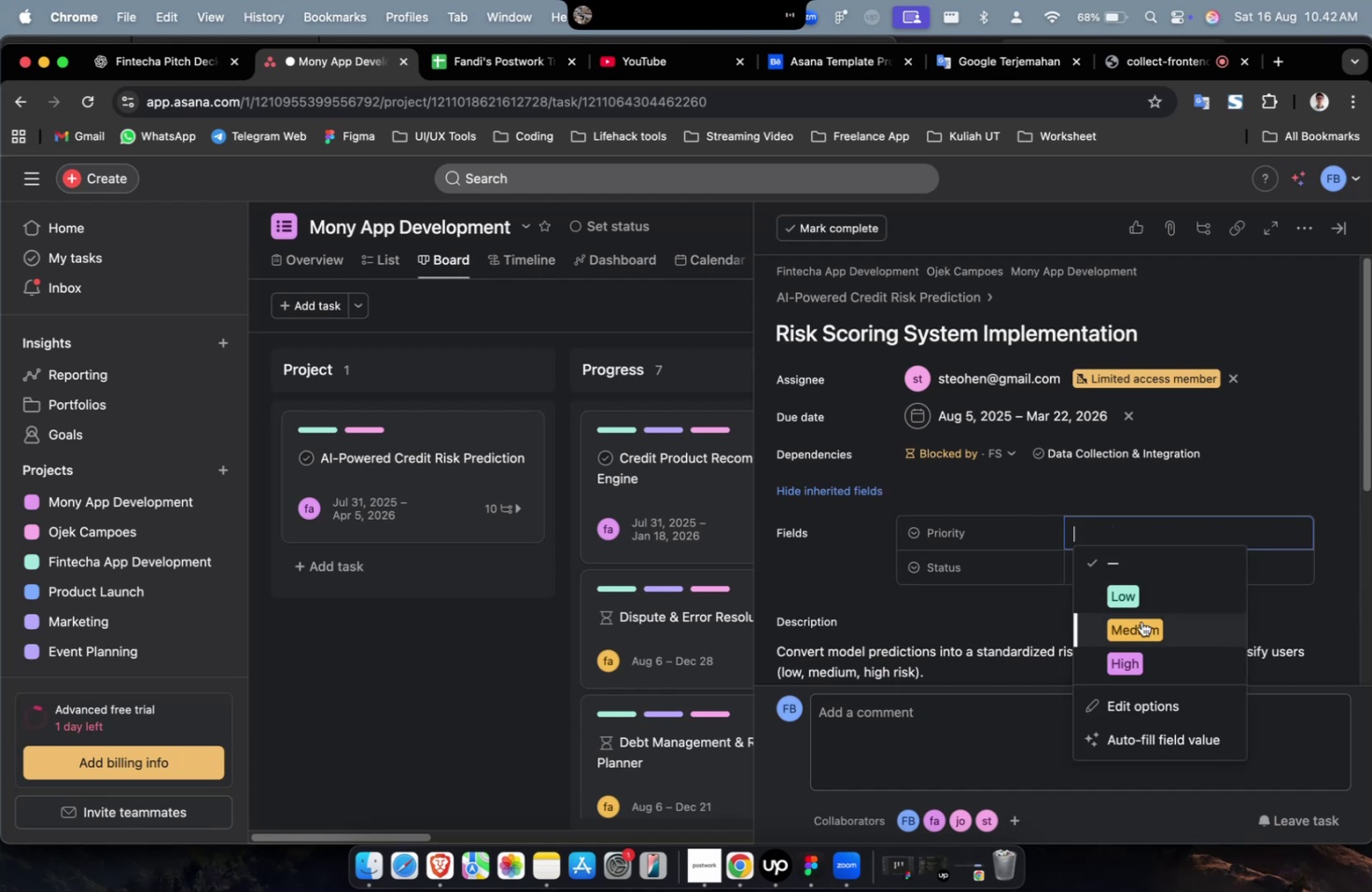 
double_click([1141, 626])
 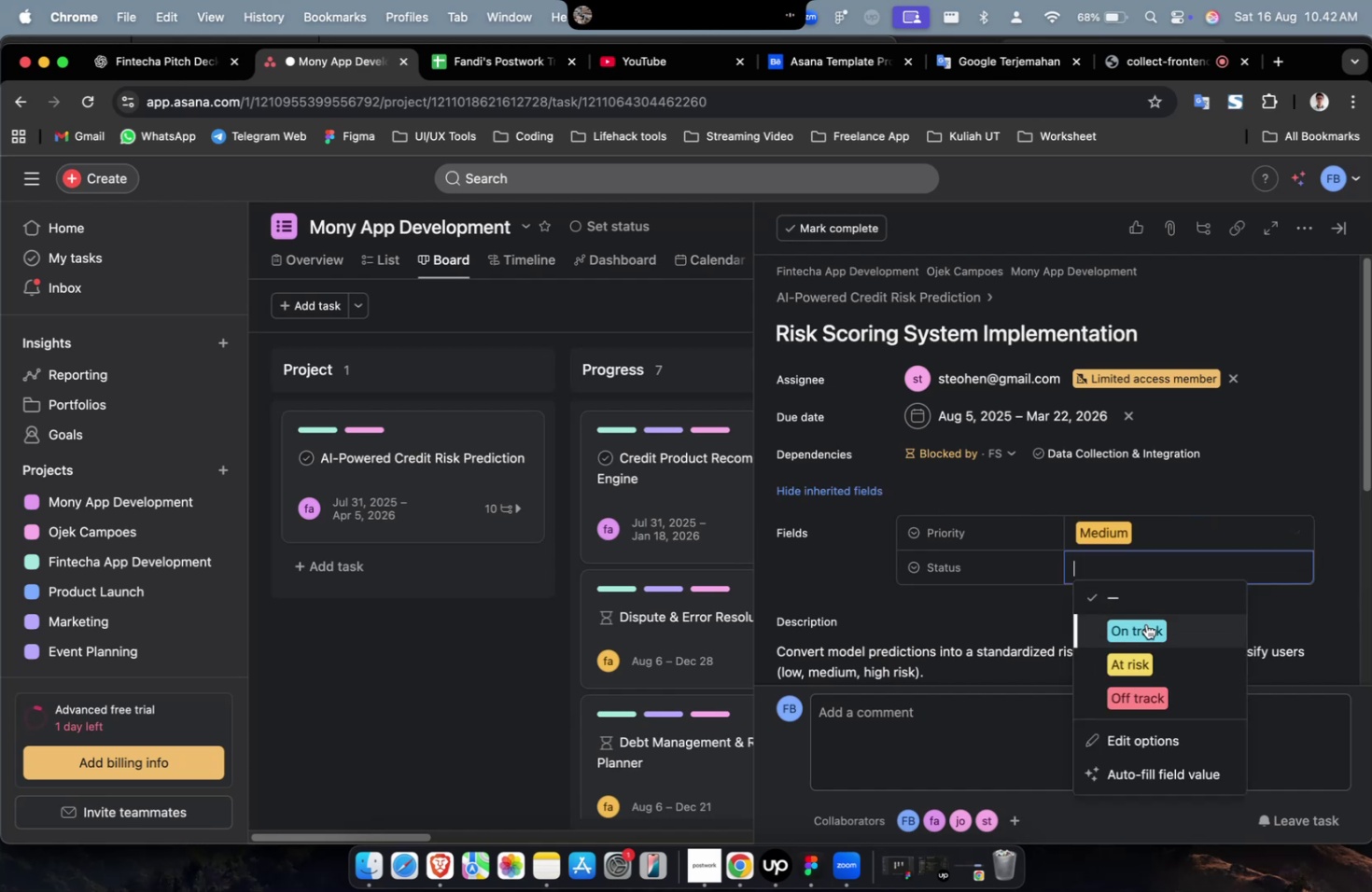 
triple_click([1145, 623])
 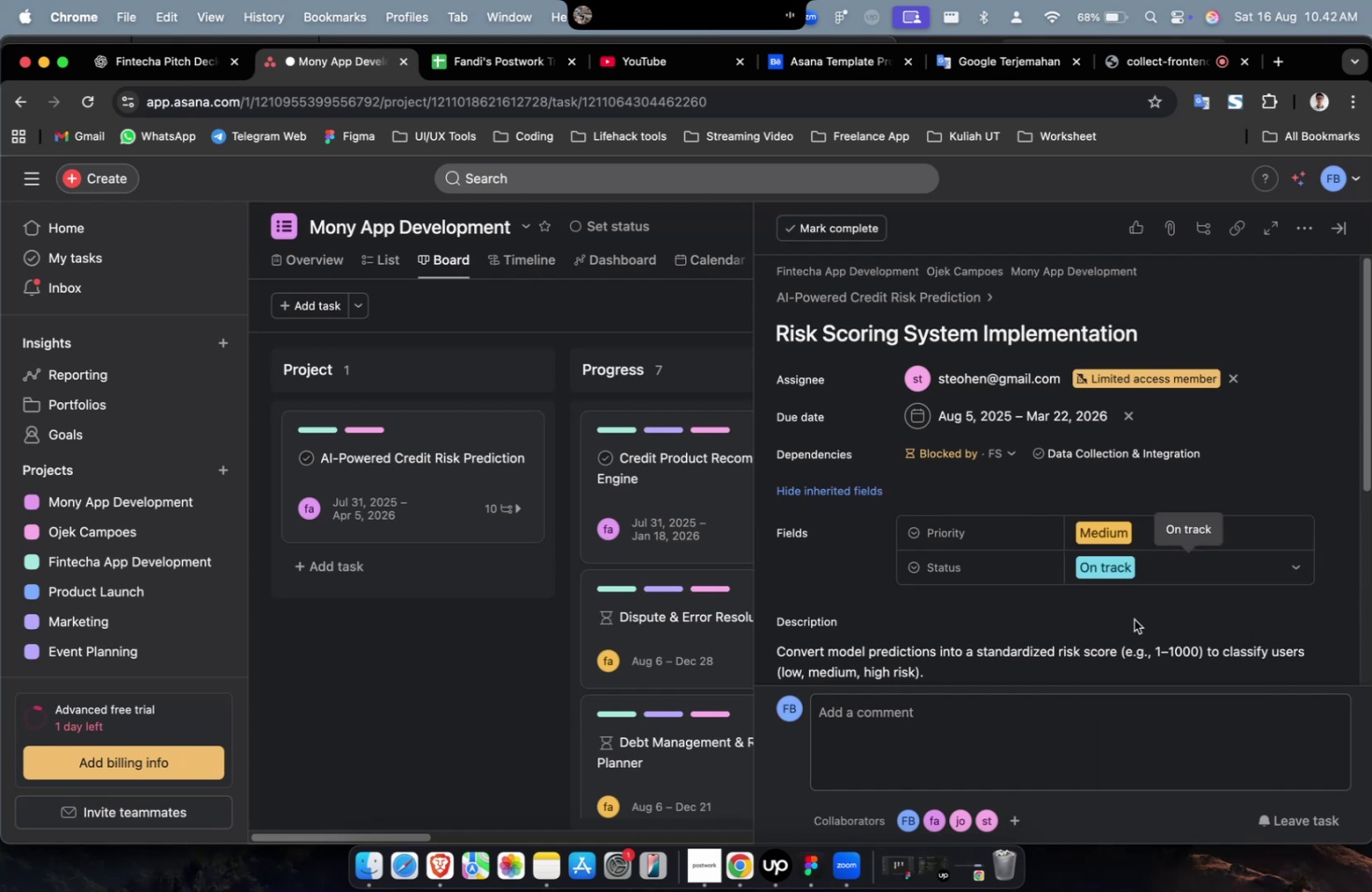 
scroll: coordinate [1106, 532], scroll_direction: down, amount: 39.0
 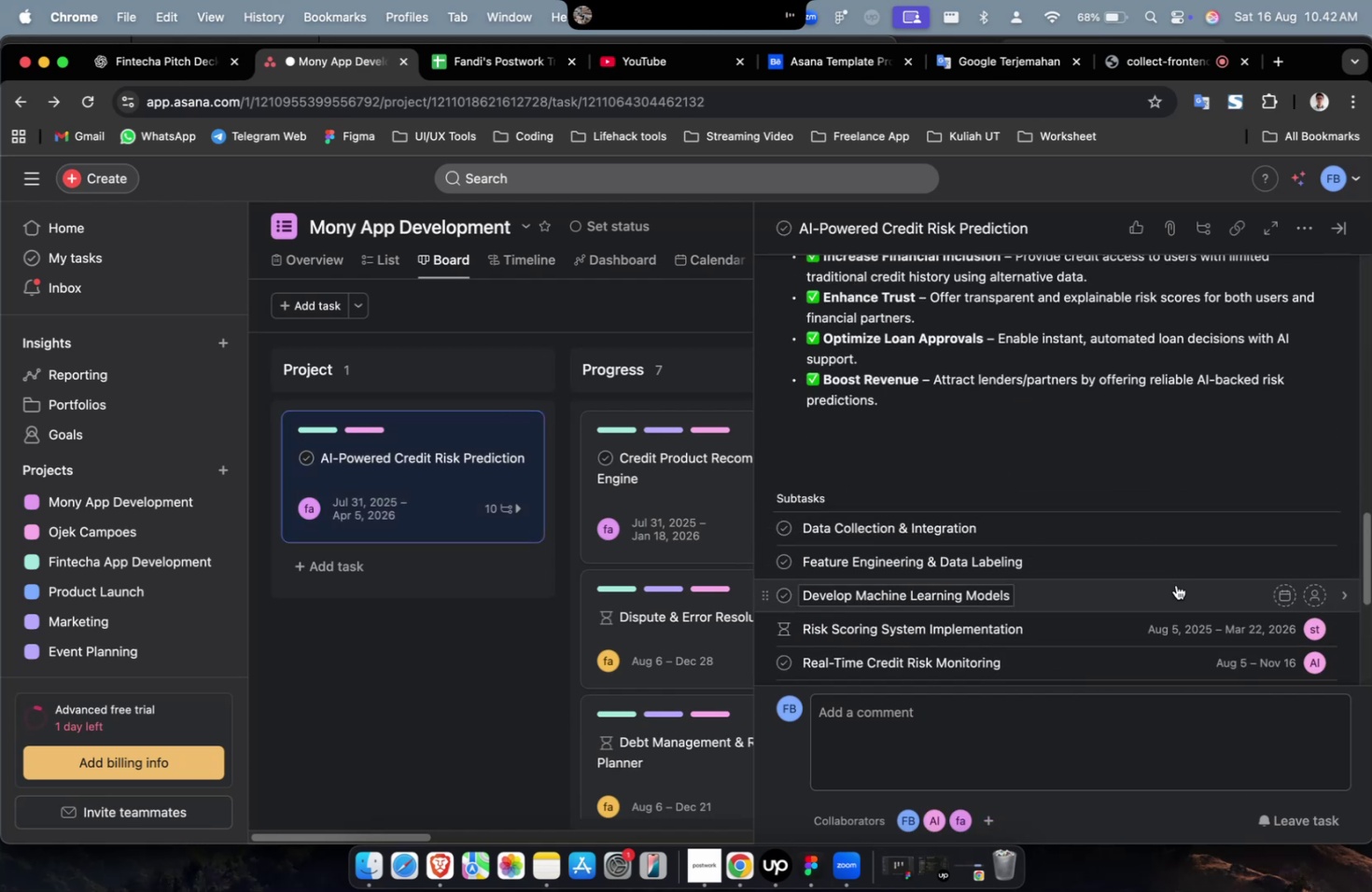 
left_click([1174, 587])
 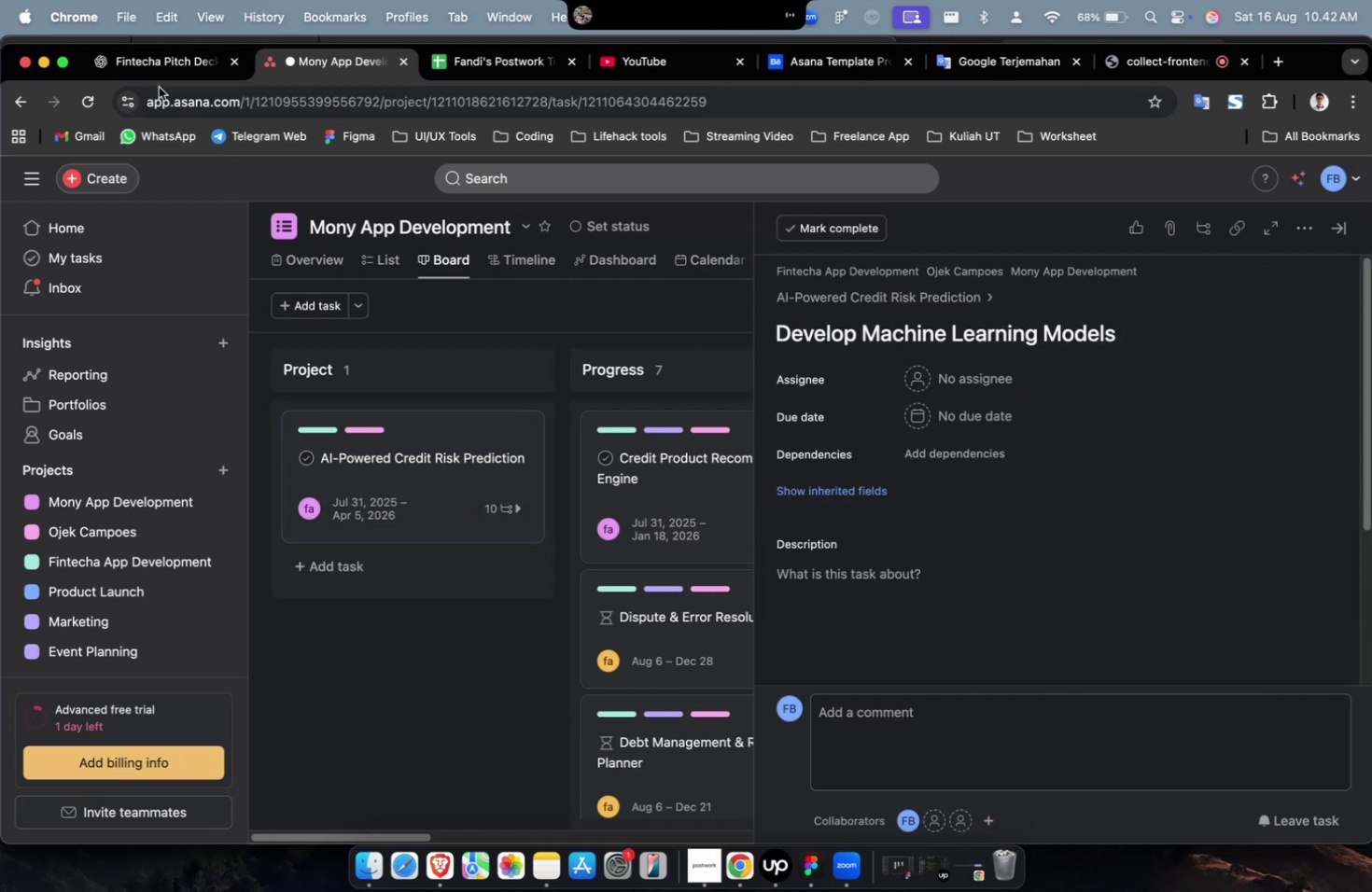 
left_click([155, 78])
 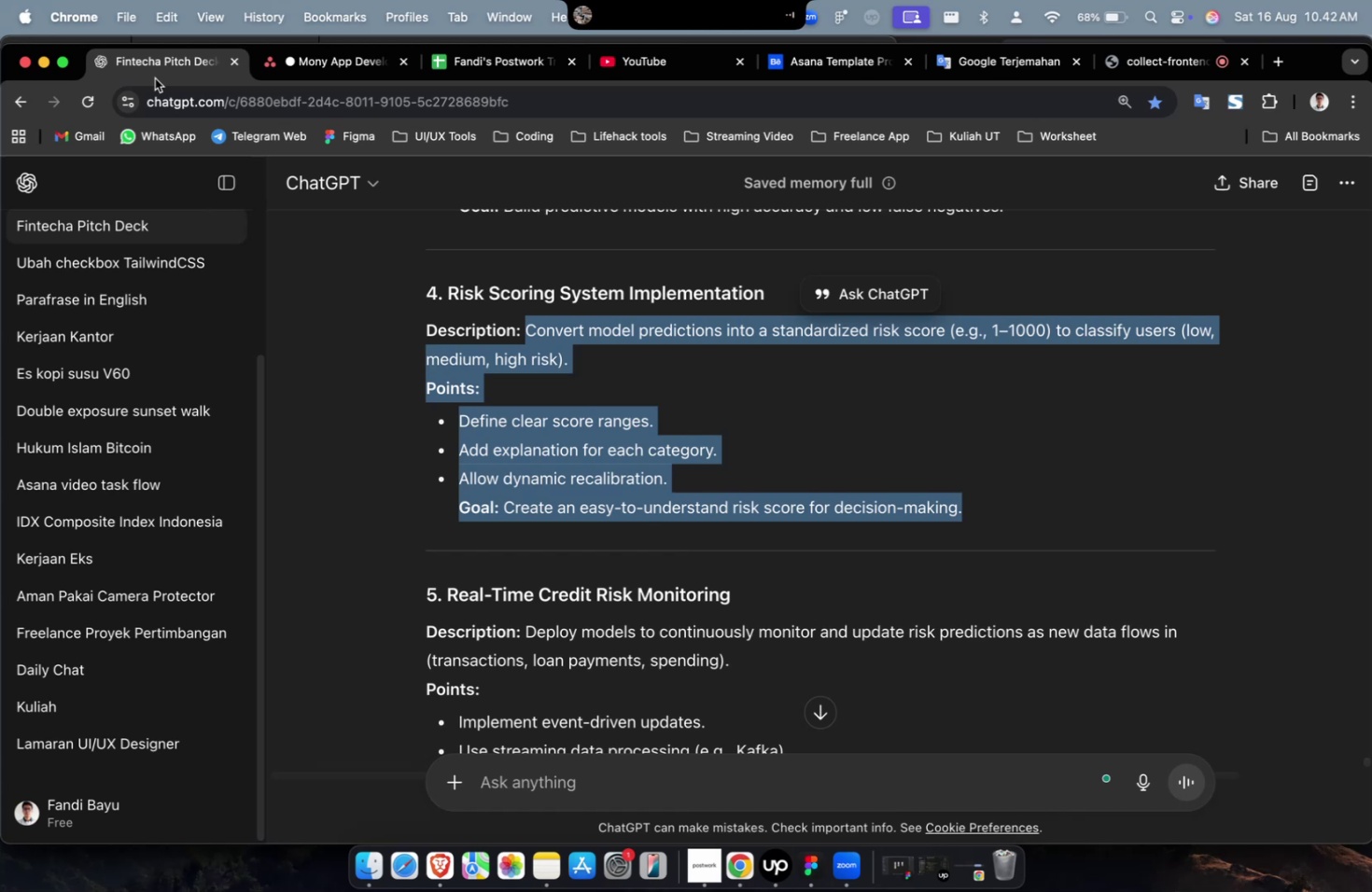 
wait(14.86)
 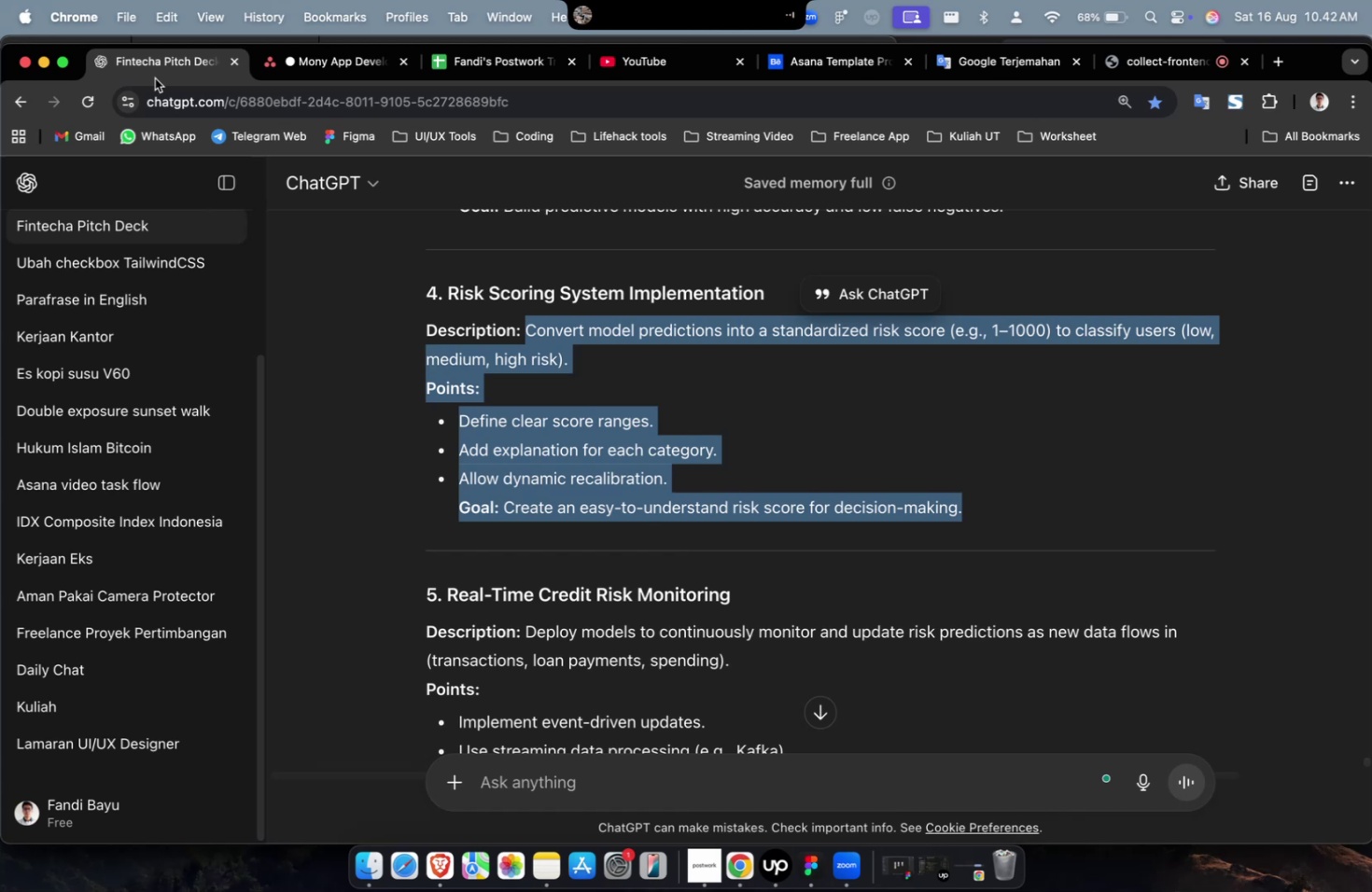 
scroll: coordinate [707, 458], scroll_direction: up, amount: 9.0
 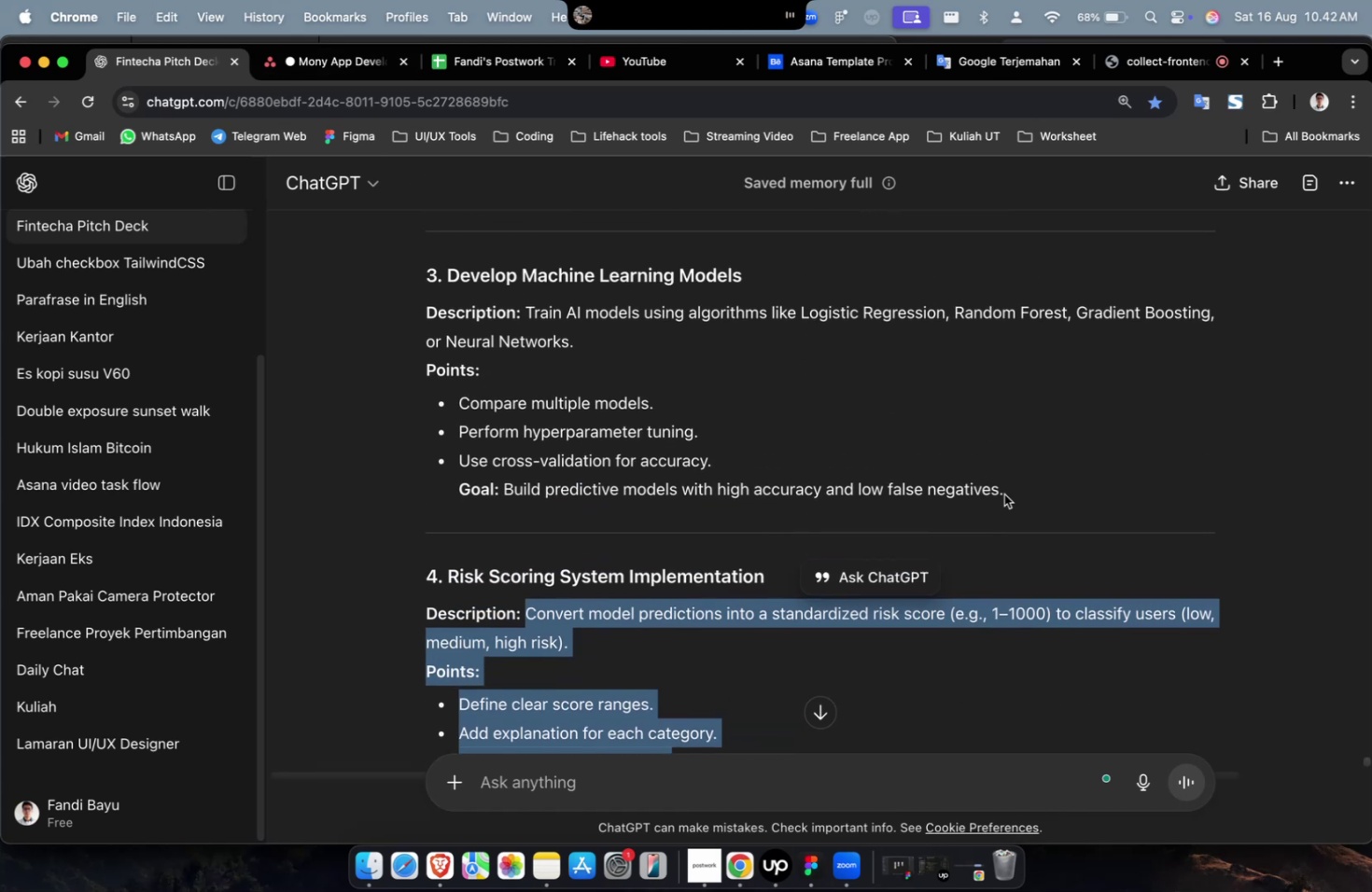 
left_click_drag(start_coordinate=[1012, 494], to_coordinate=[524, 324])
 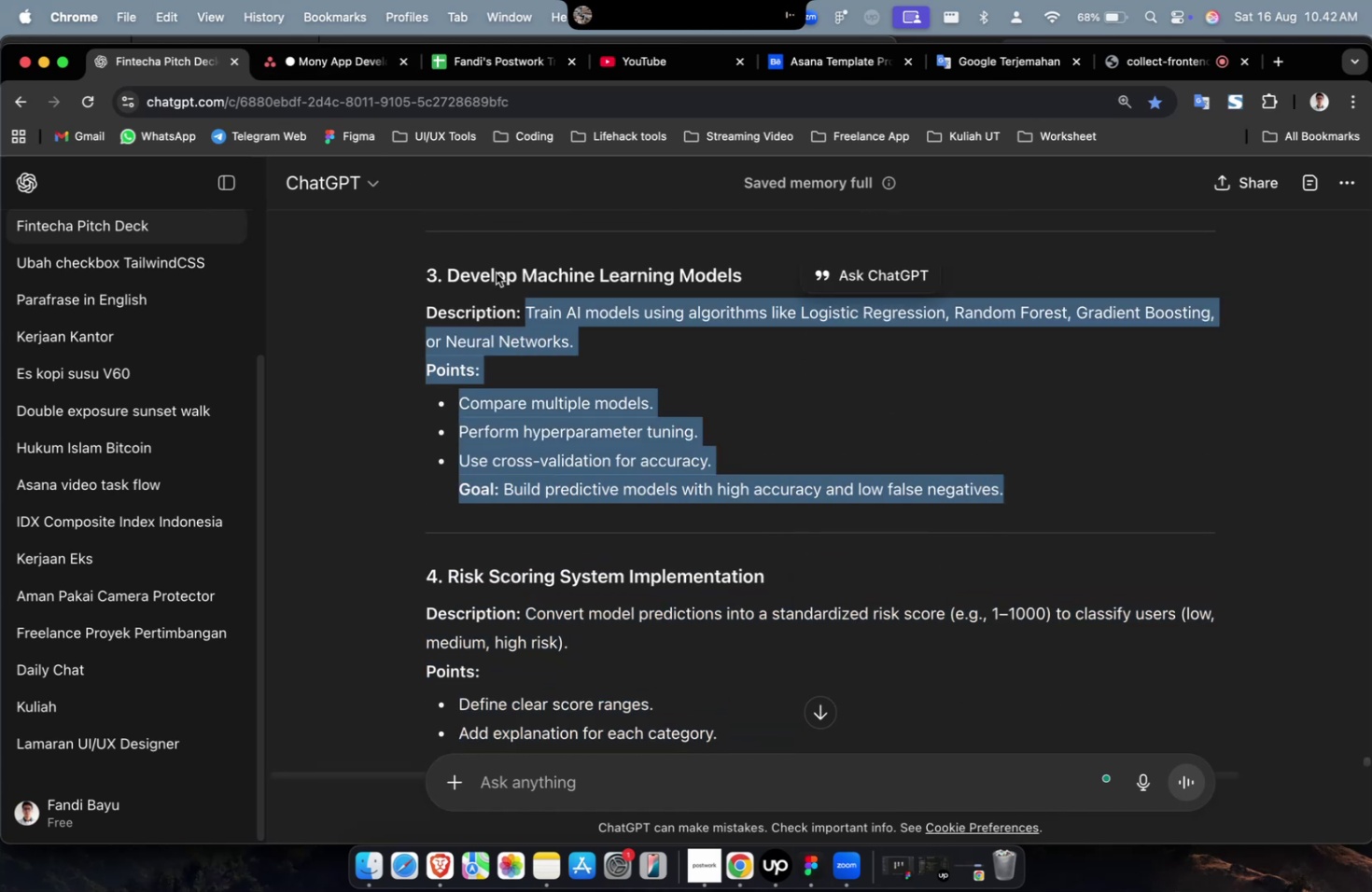 
key(Meta+C)
 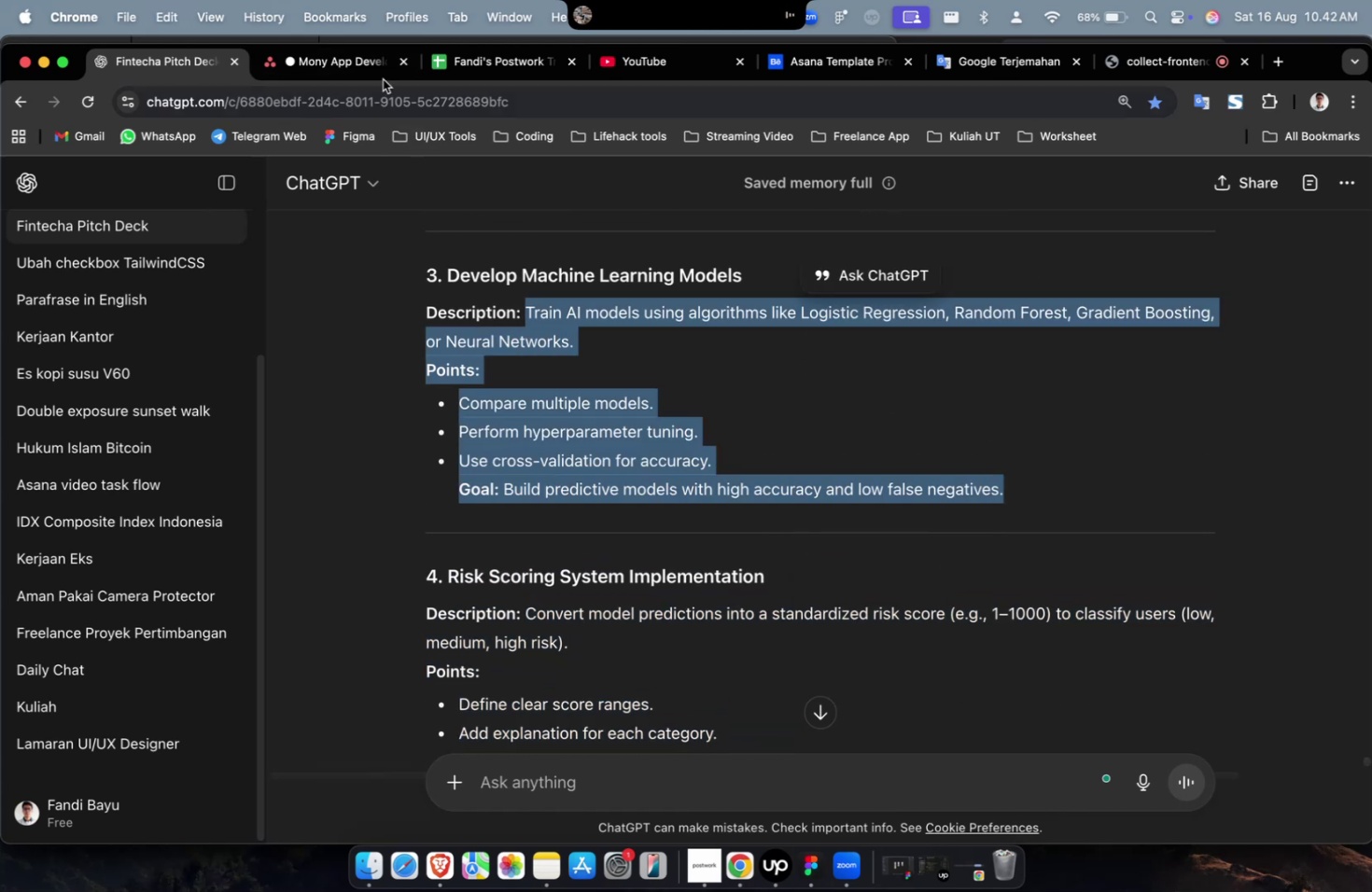 
key(Meta+C)
 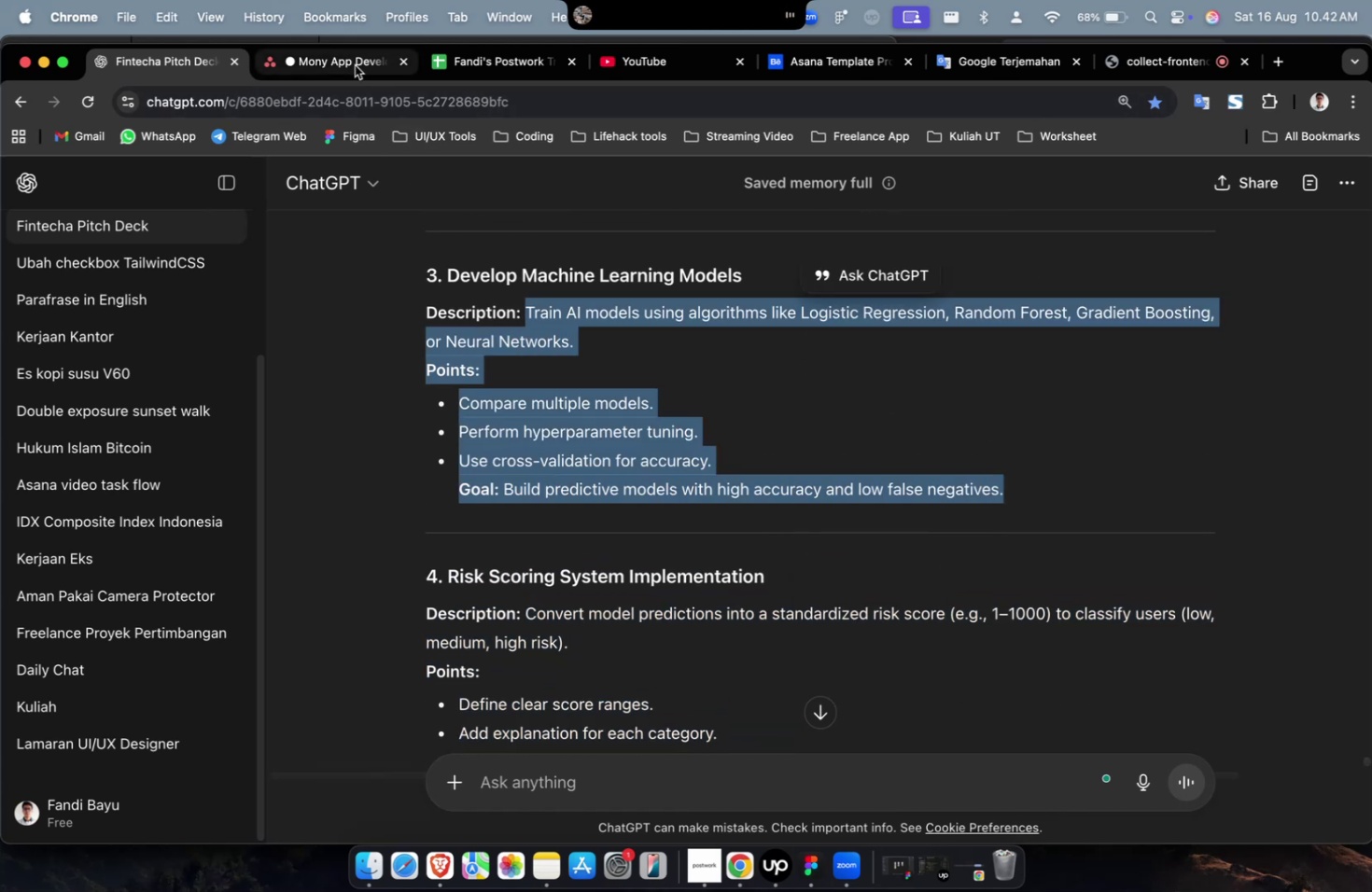 
left_click([355, 65])
 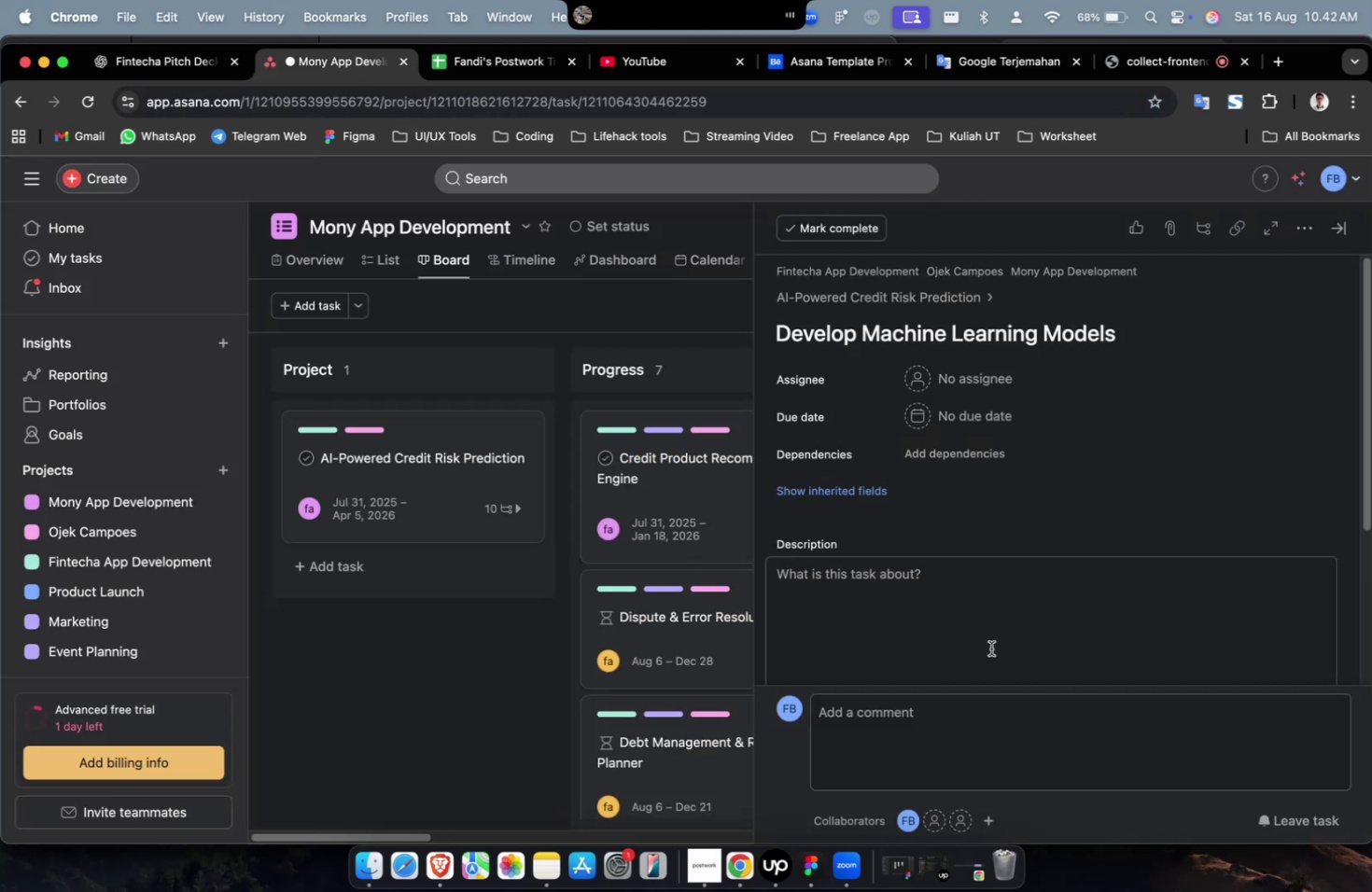 
double_click([992, 651])
 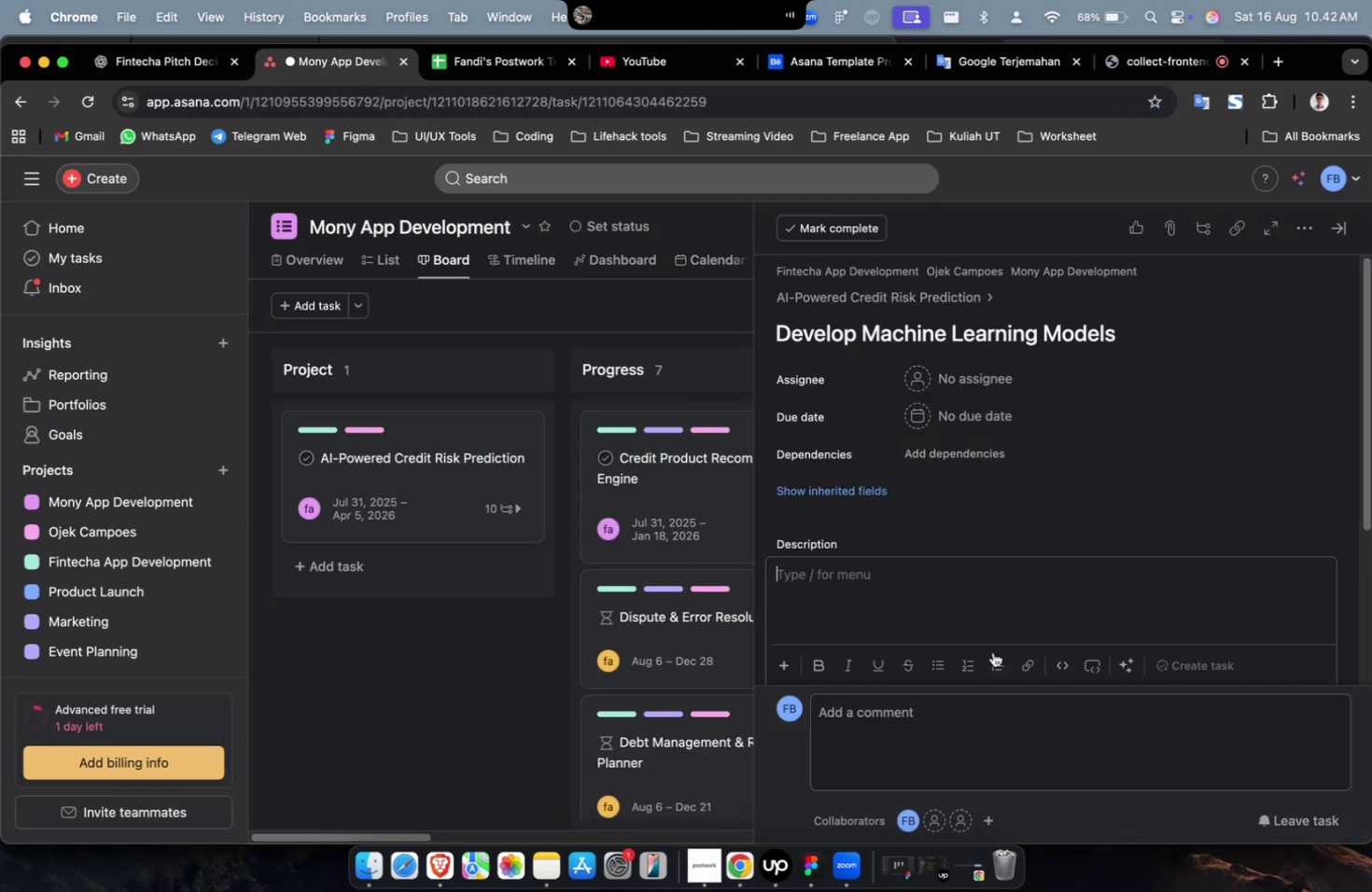 
key(Meta+V)
 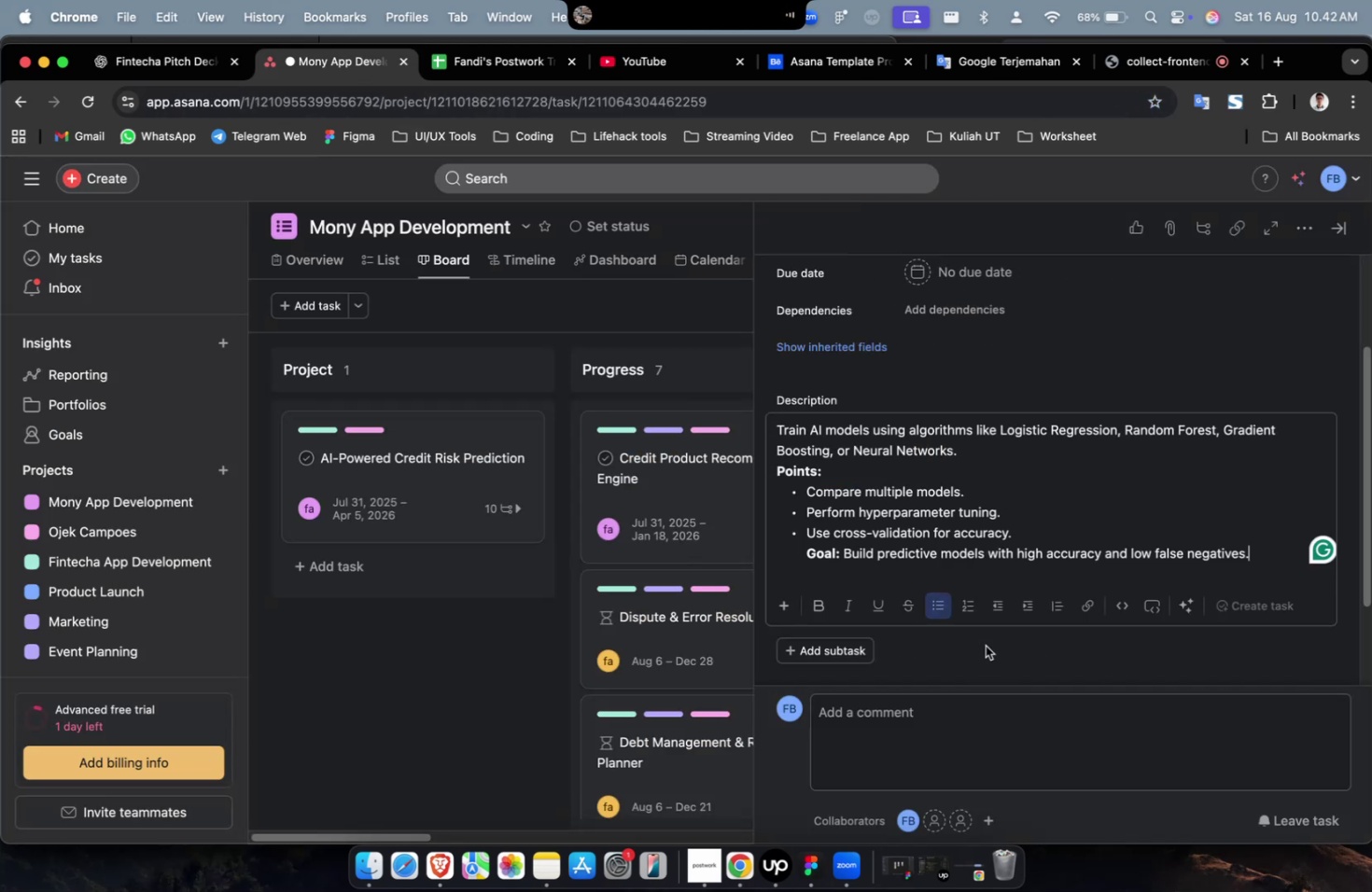 
scroll: coordinate [985, 645], scroll_direction: up, amount: 19.0
 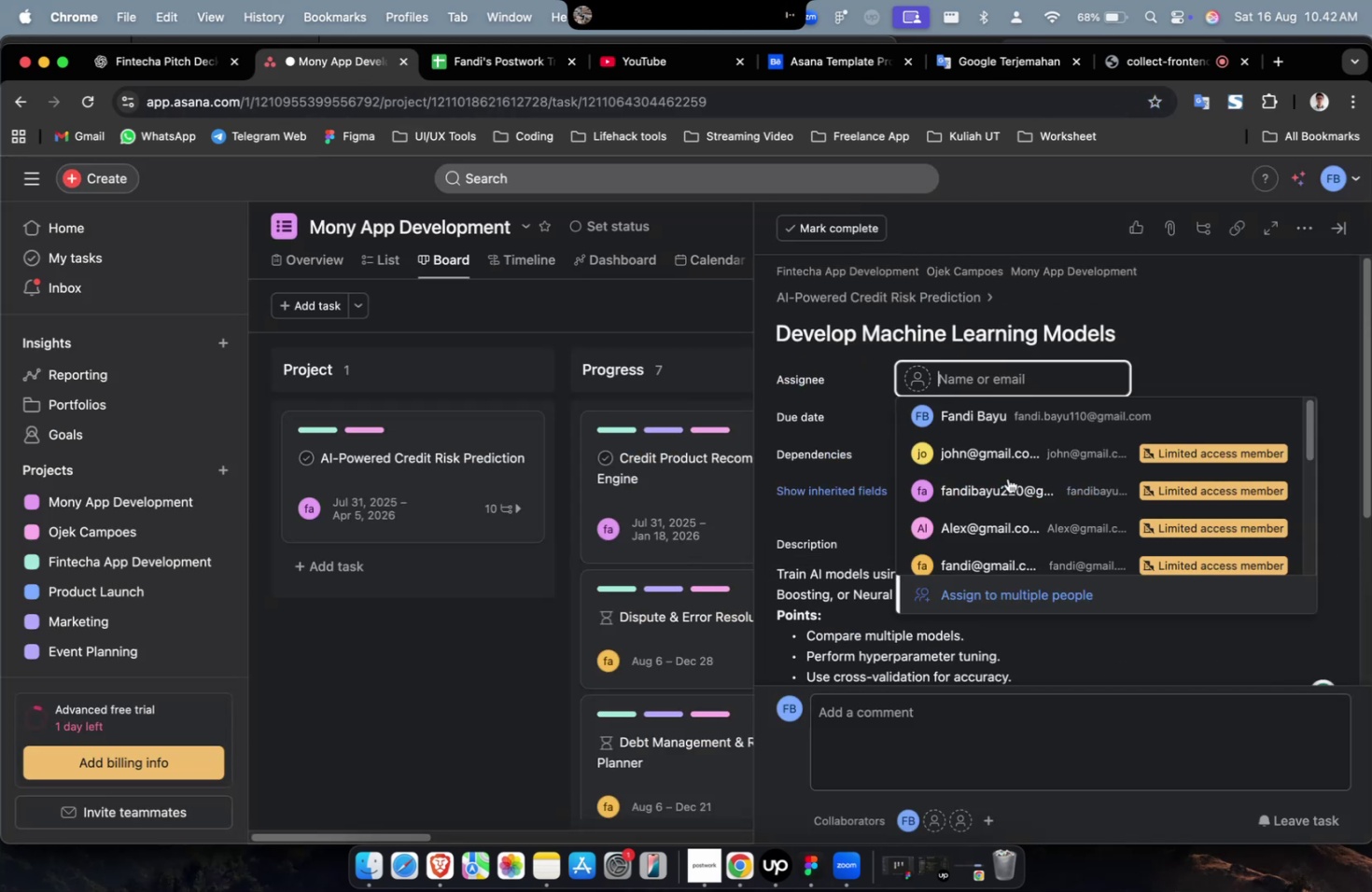 
double_click([1015, 519])
 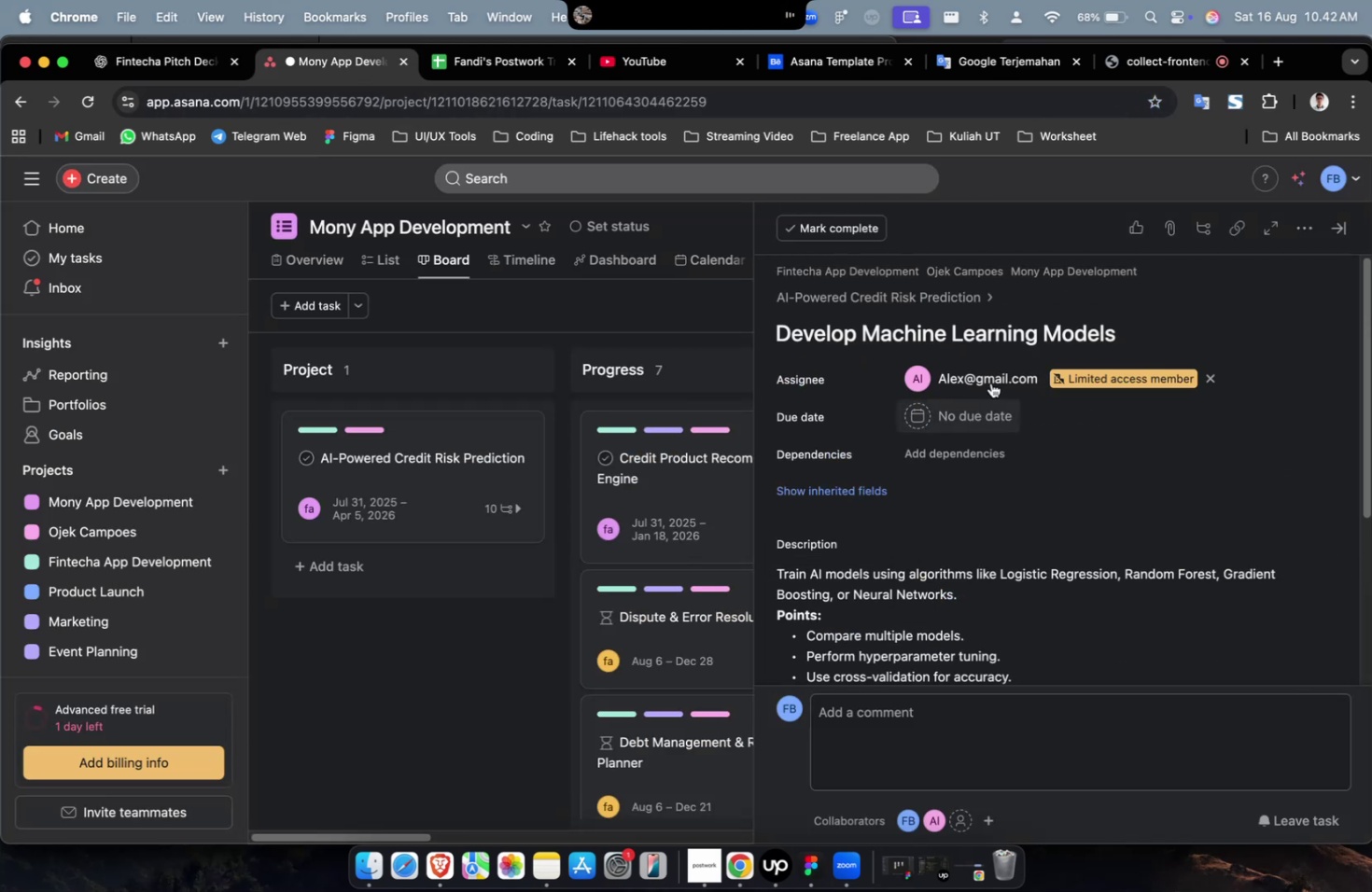 
triple_click([989, 378])
 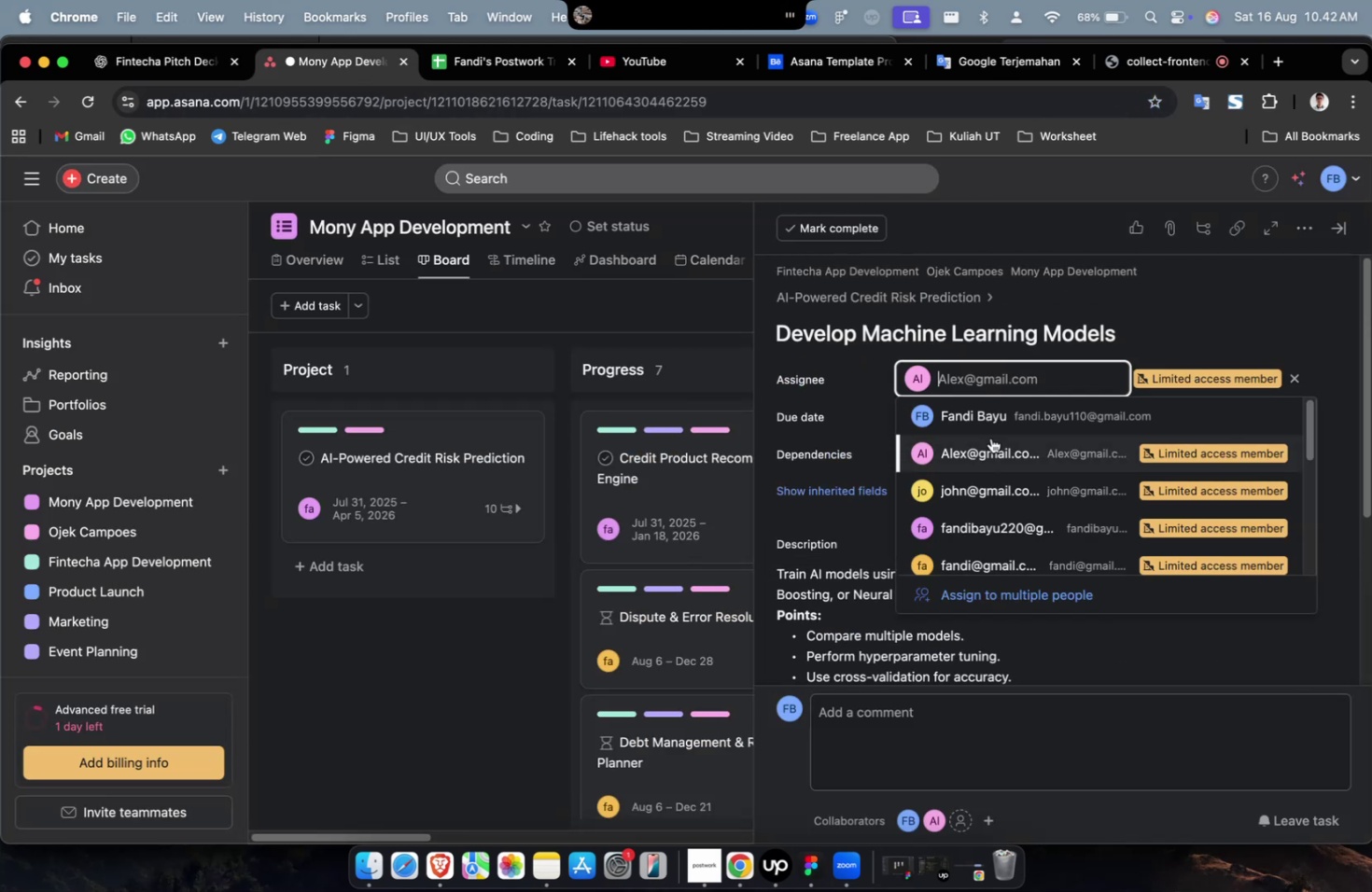 
scroll: coordinate [993, 449], scroll_direction: down, amount: 4.0
 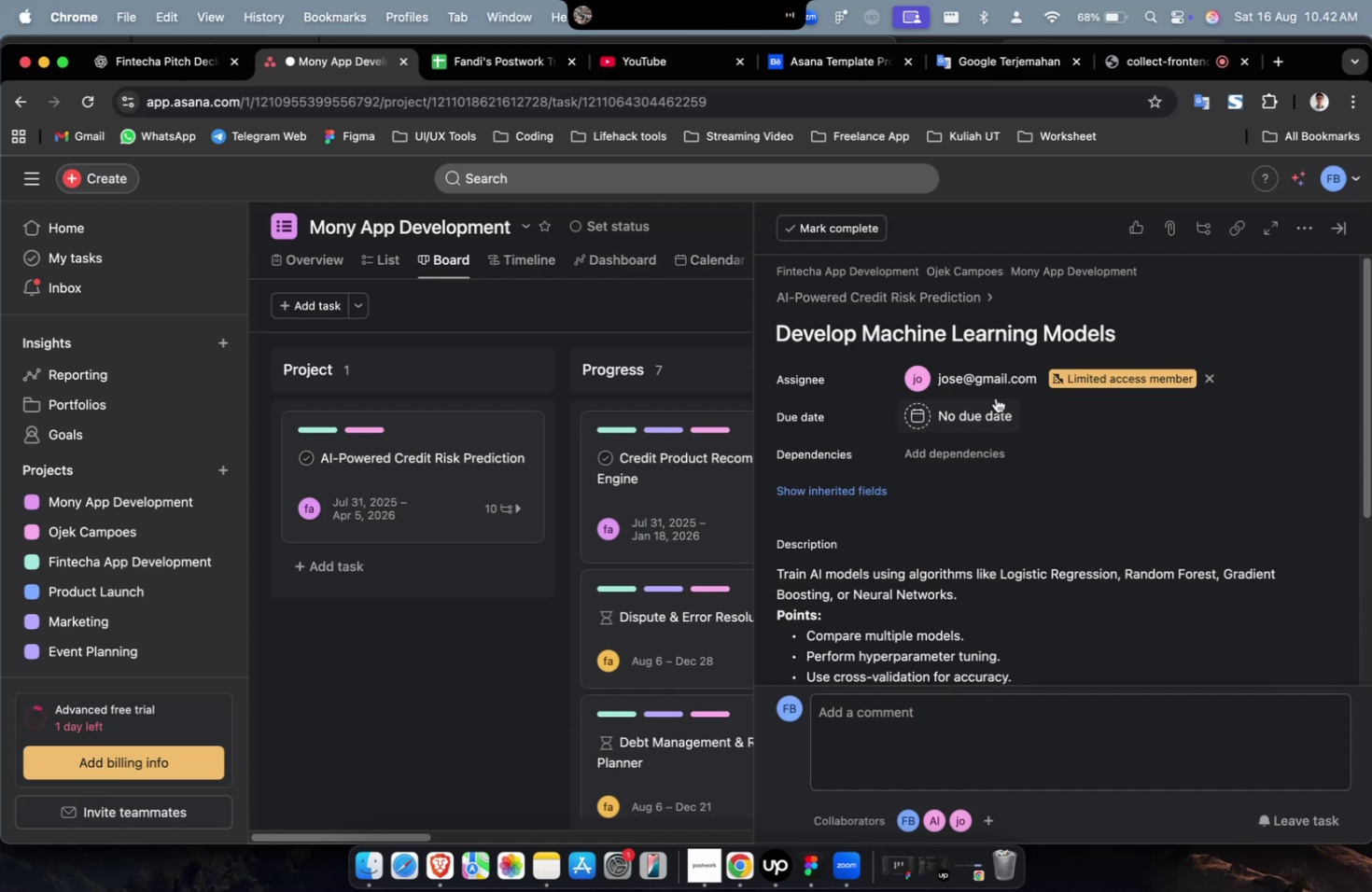 
double_click([991, 372])
 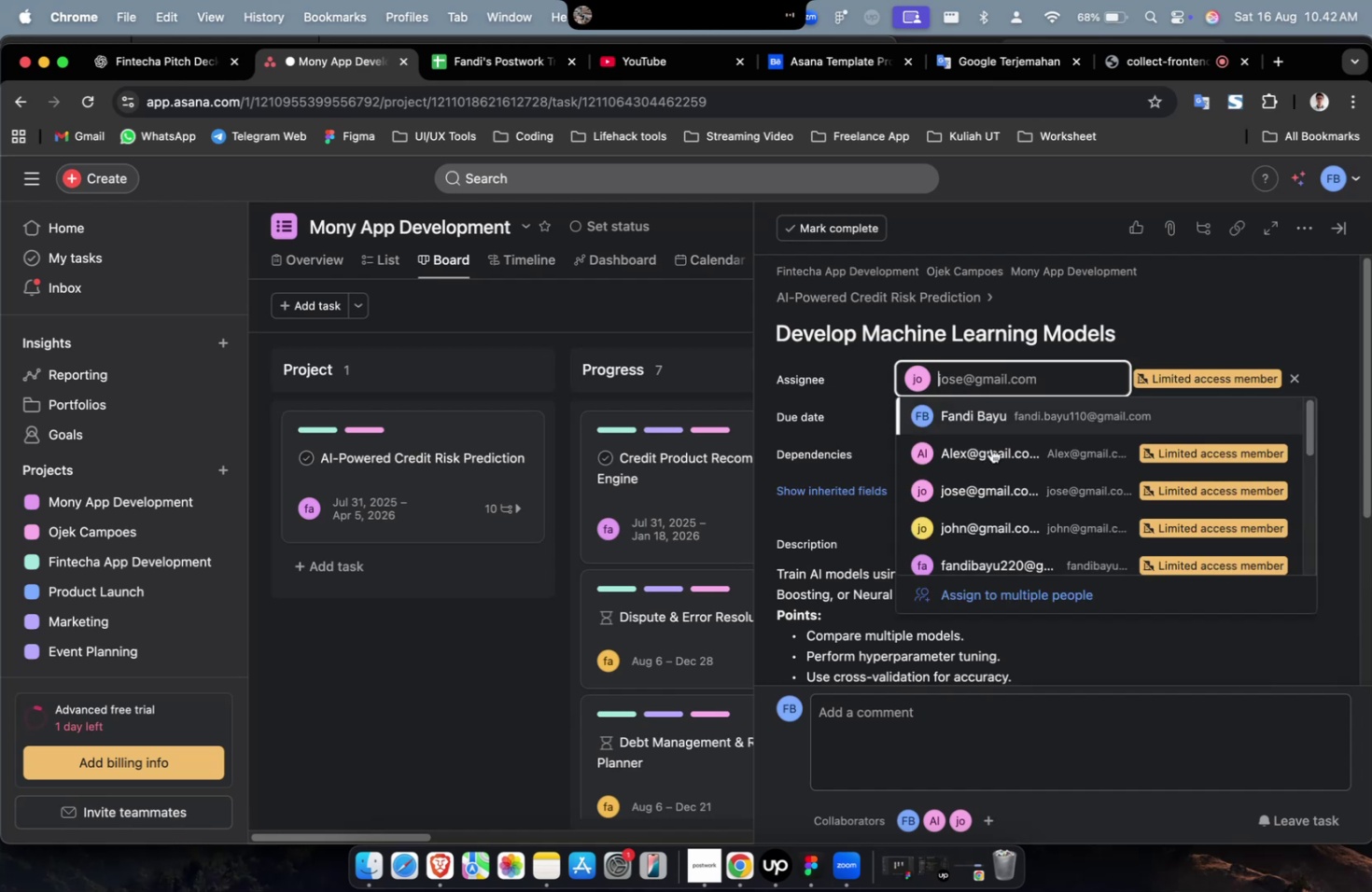 
scroll: coordinate [993, 470], scroll_direction: down, amount: 12.0
 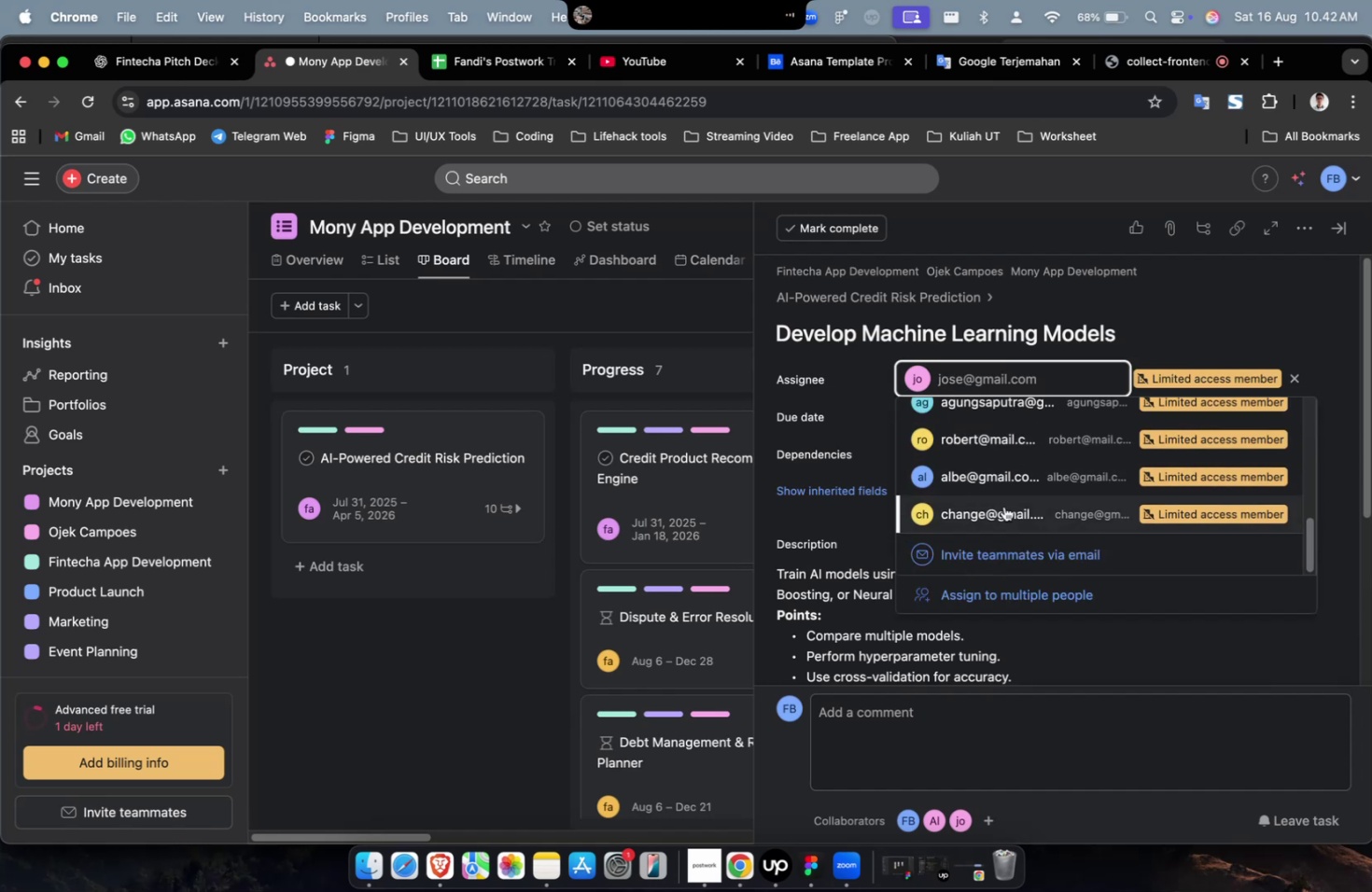 
left_click([1003, 507])
 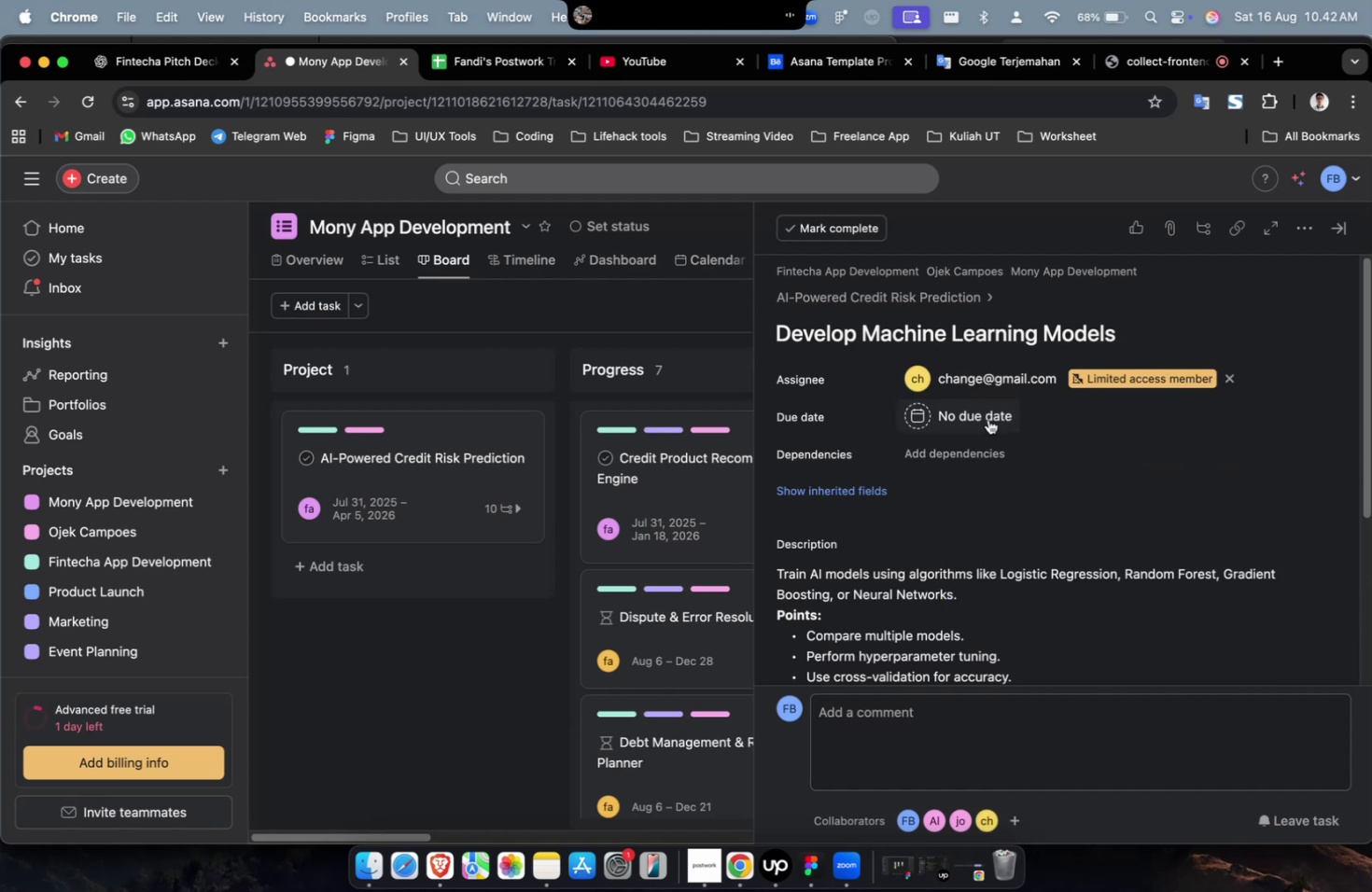 
double_click([987, 419])
 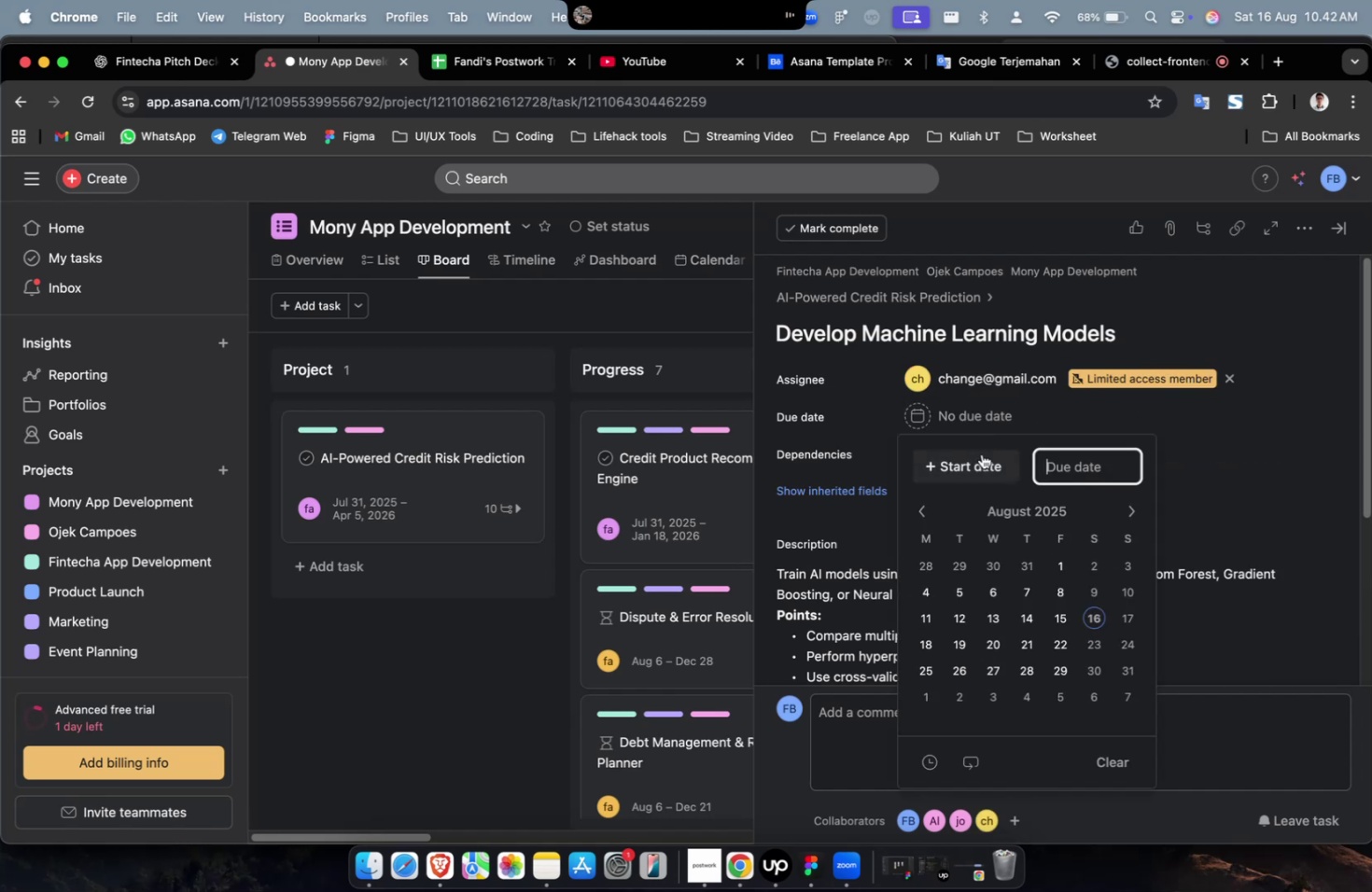 
triple_click([981, 453])
 